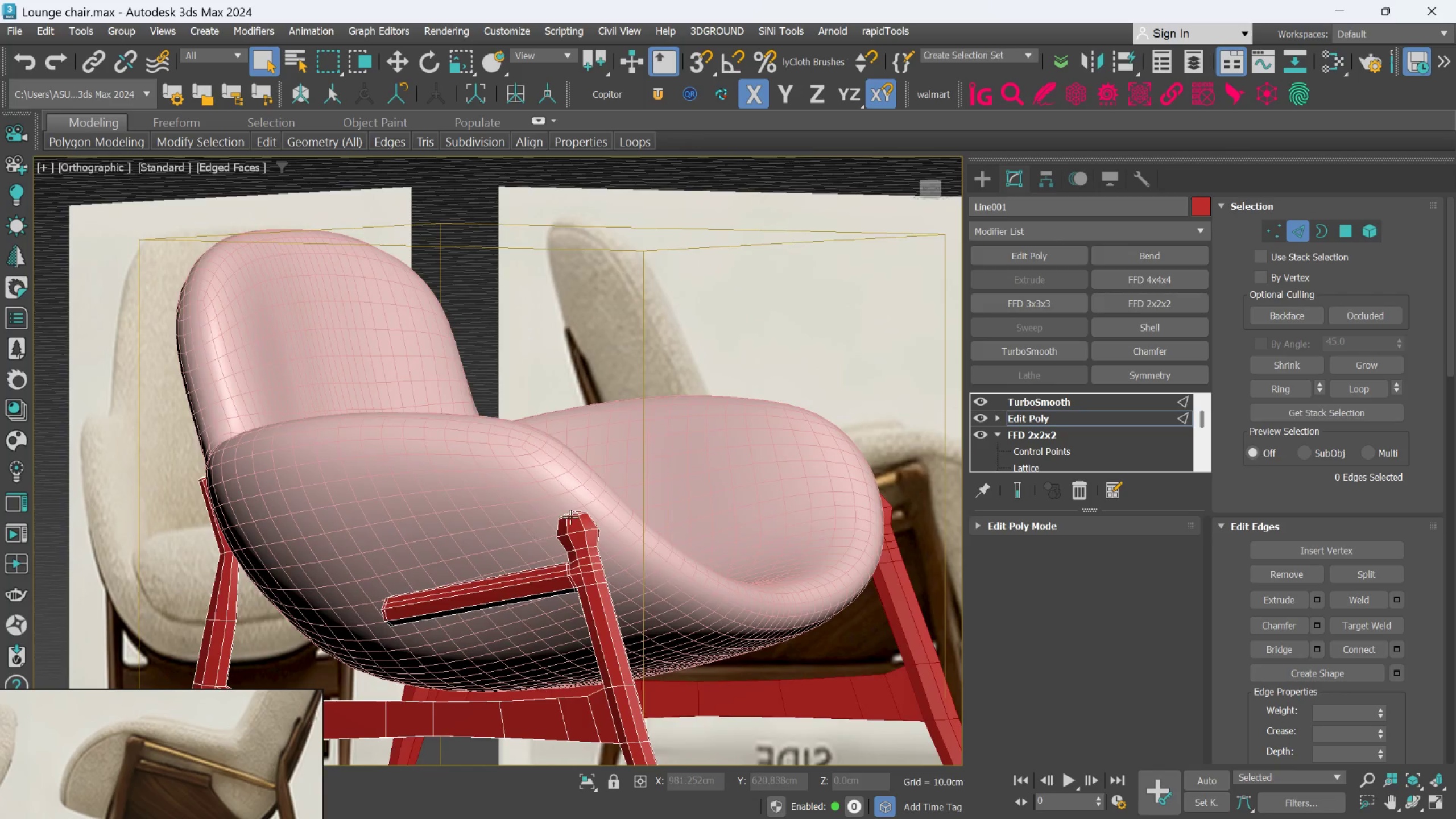 
hold_key(key=AltLeft, duration=0.5)
 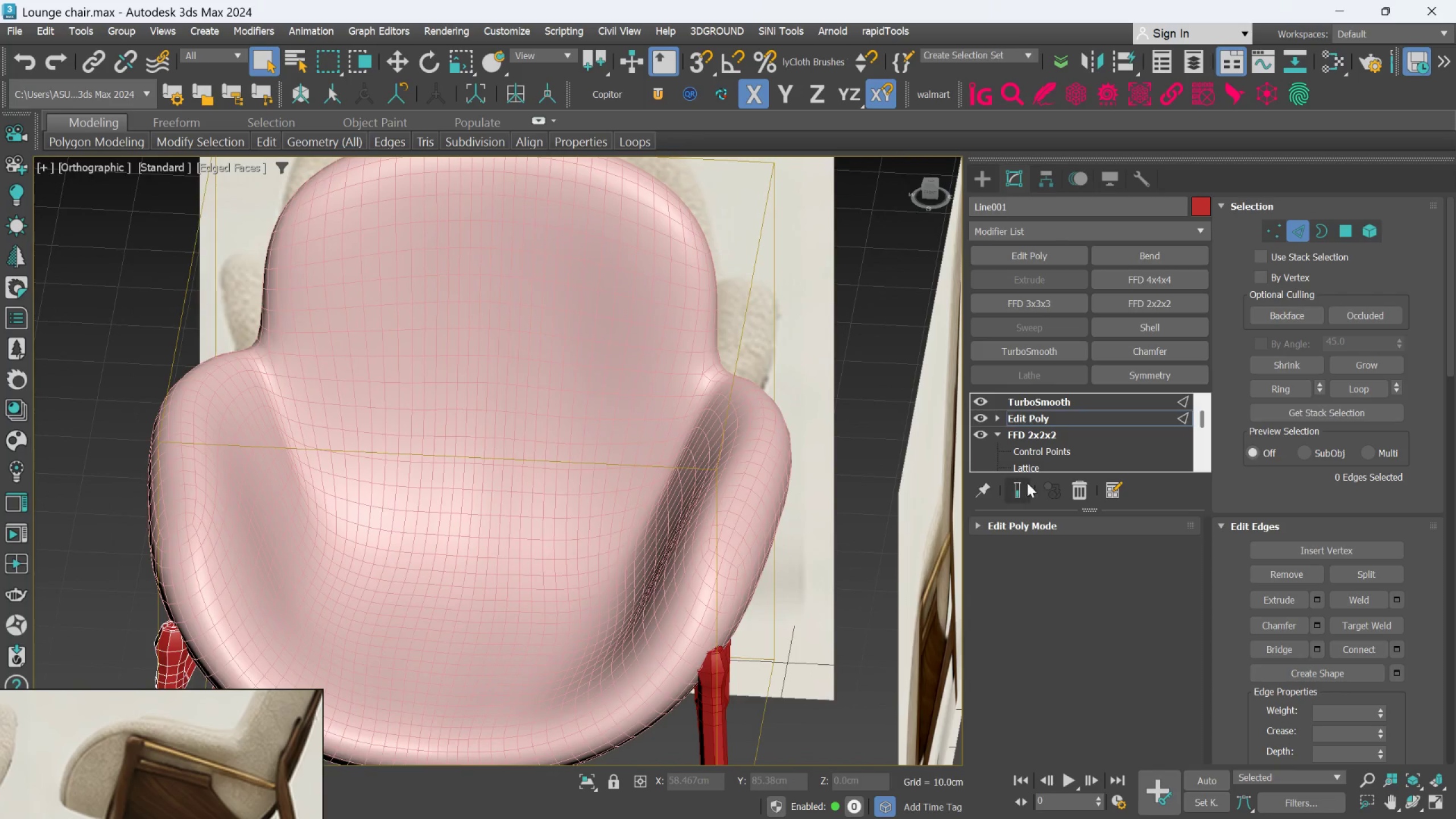 
left_click([1022, 485])
 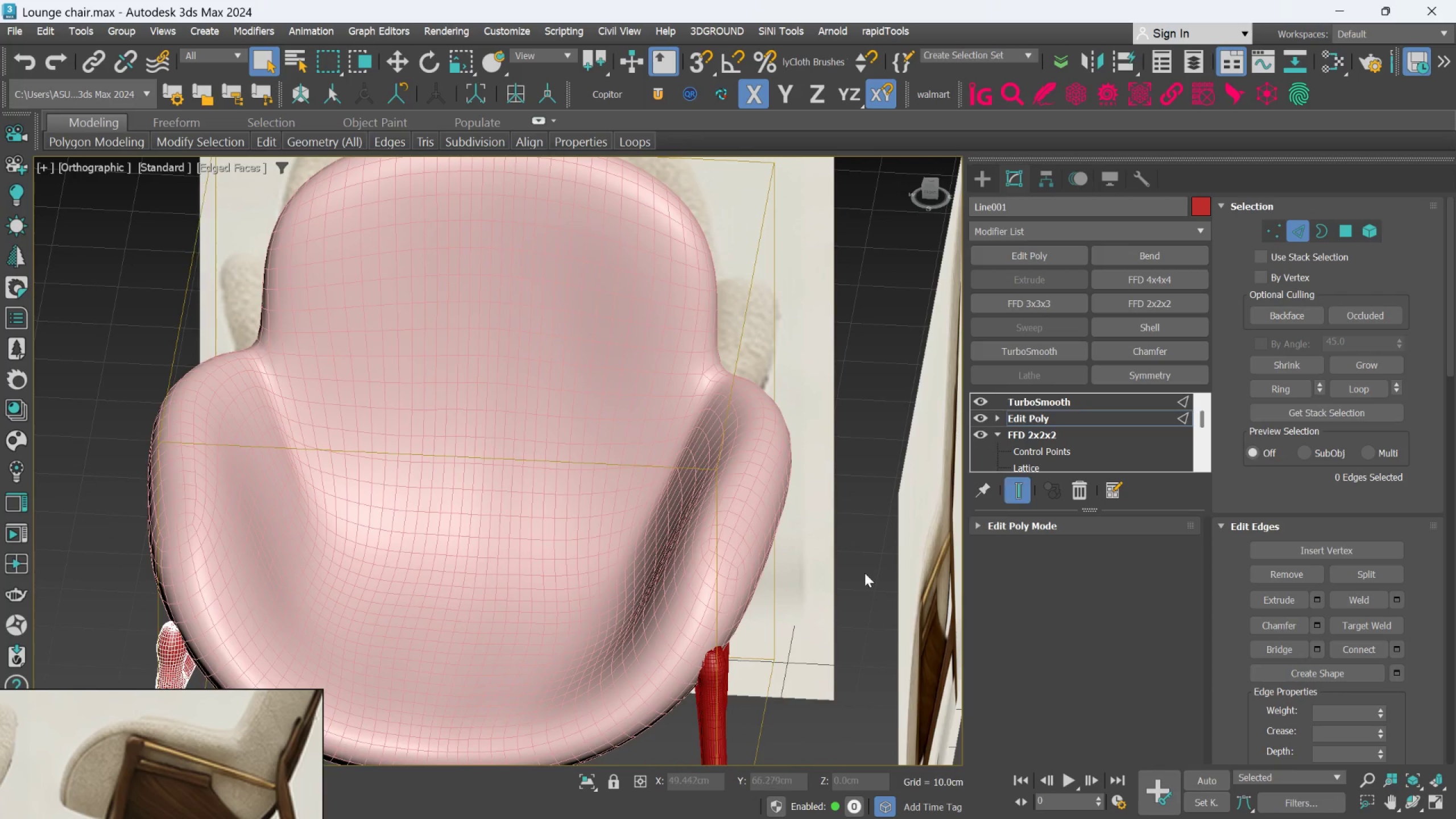 
hold_key(key=AltLeft, duration=0.53)
 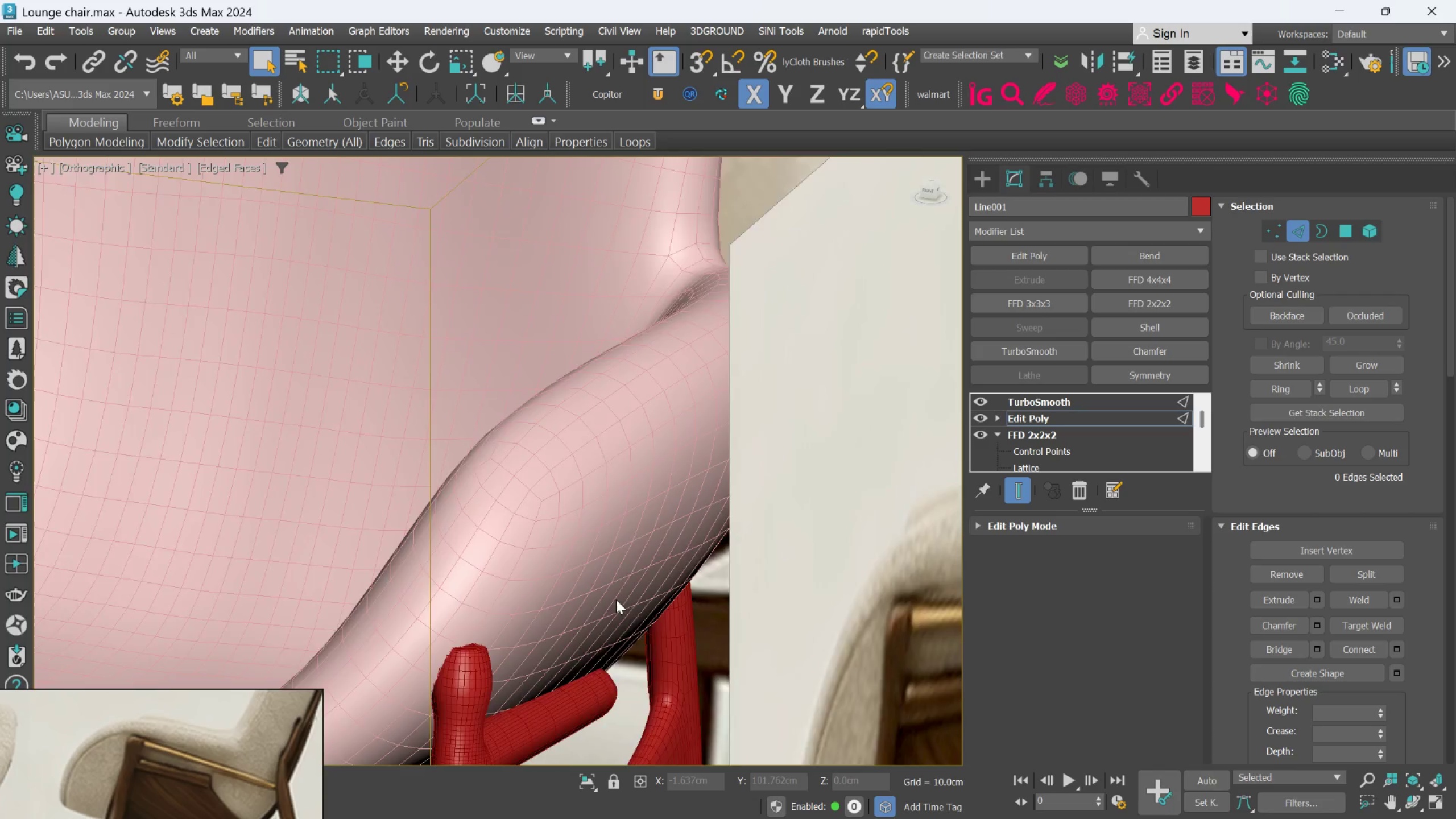 
scroll: coordinate [798, 610], scroll_direction: up, amount: 2.0
 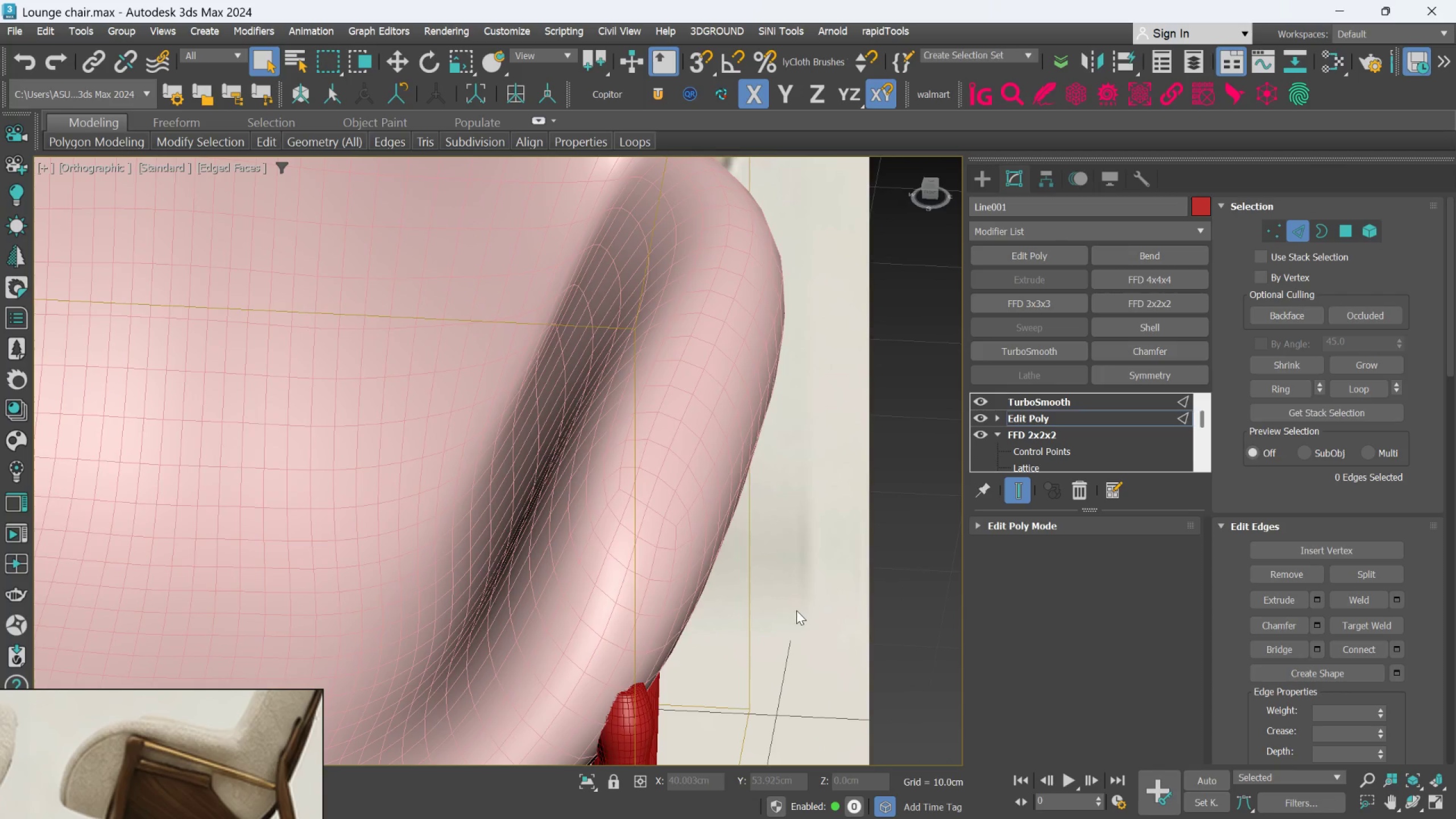 
scroll: coordinate [616, 599], scroll_direction: down, amount: 1.0
 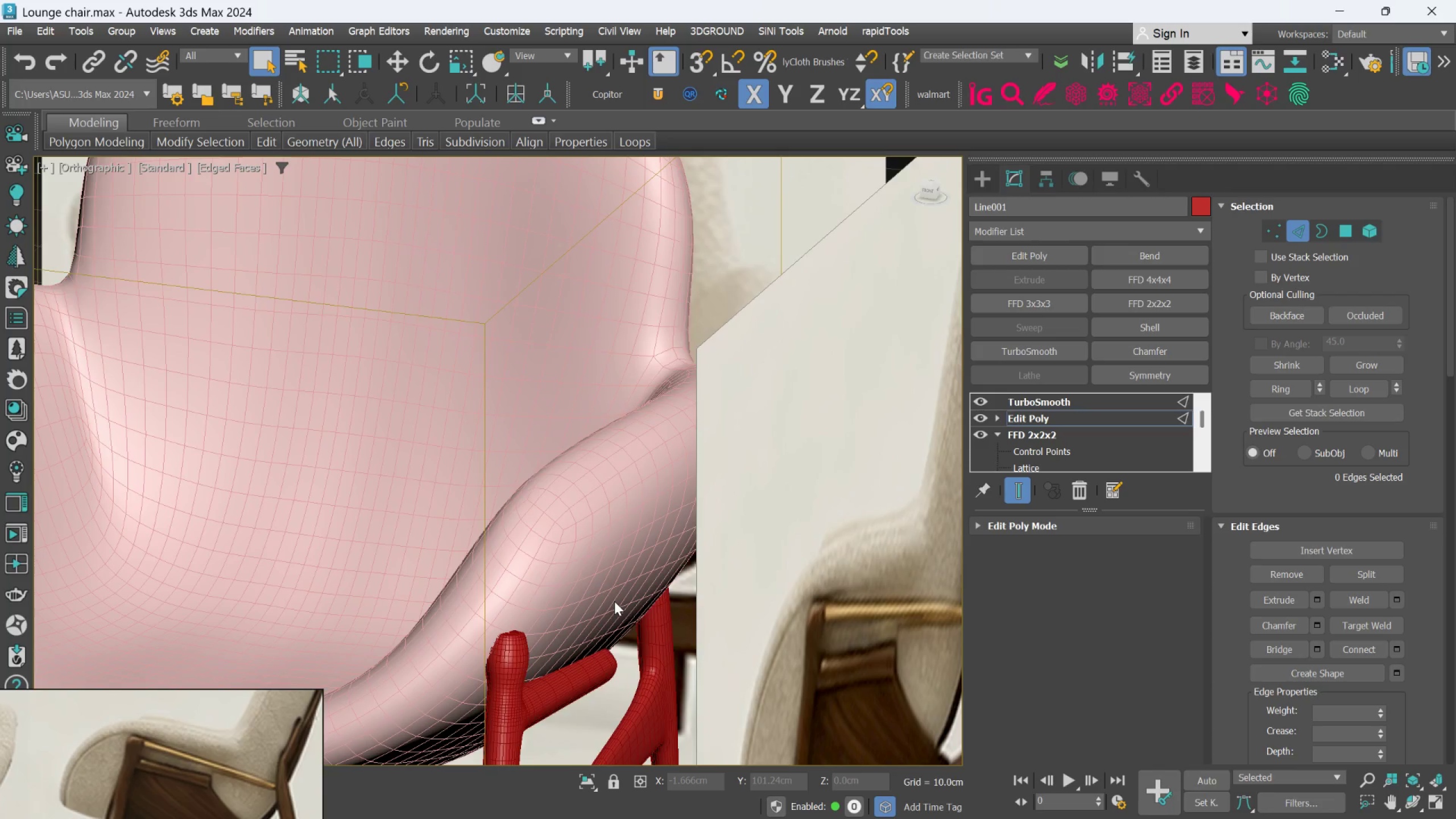 
hold_key(key=AltLeft, duration=0.41)
 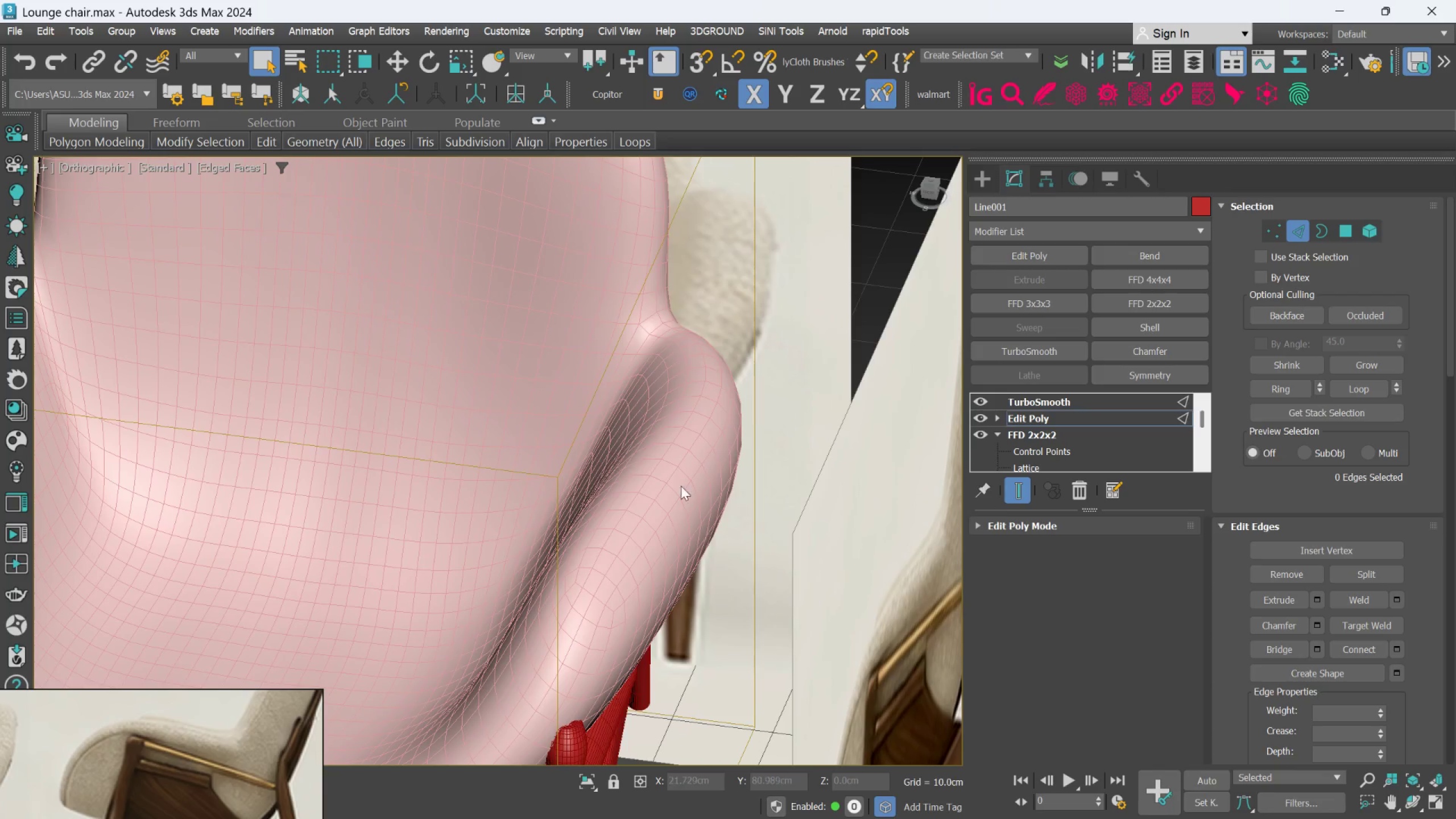 
scroll: coordinate [669, 491], scroll_direction: down, amount: 1.0
 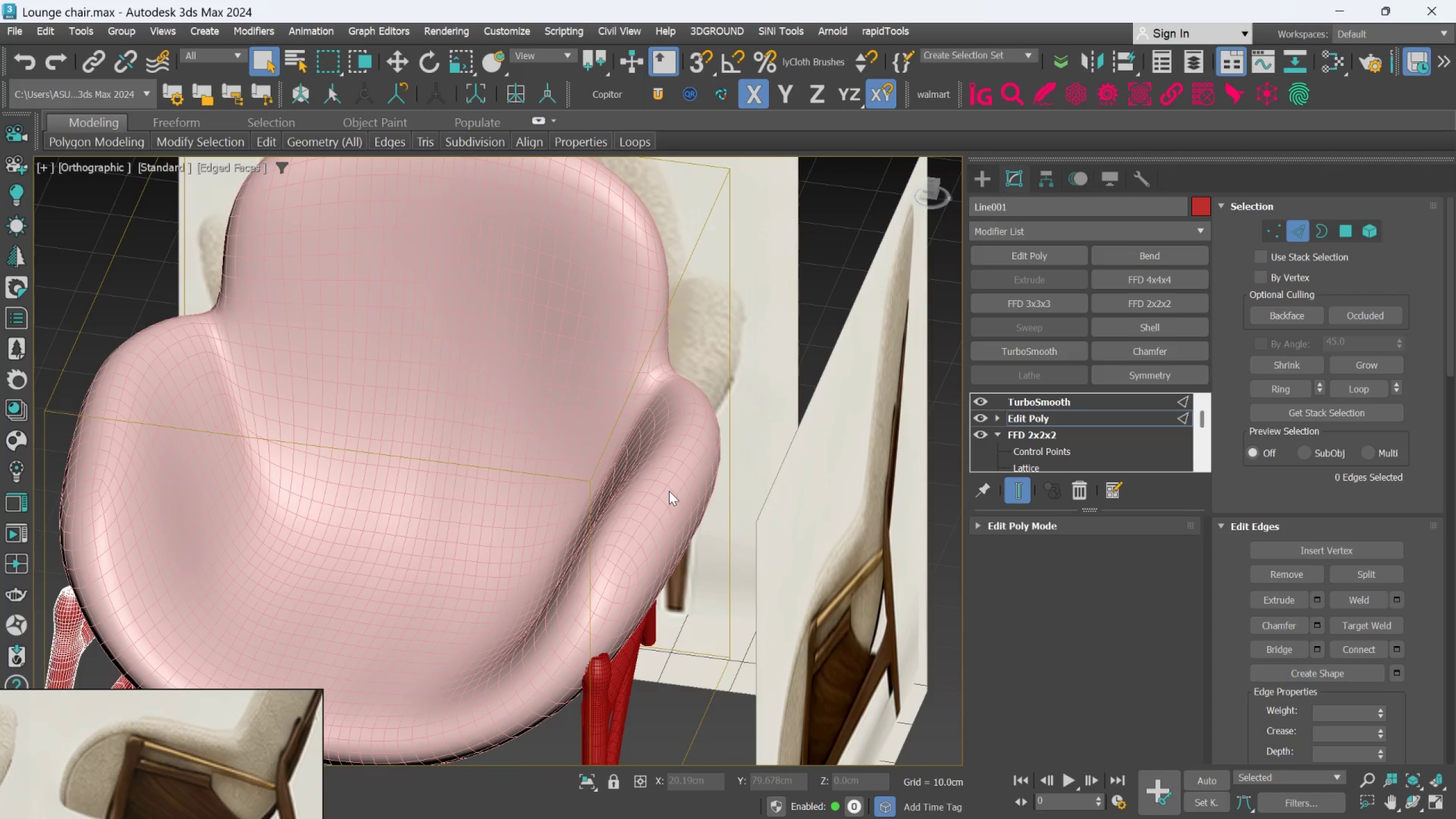 
left_click([669, 491])
 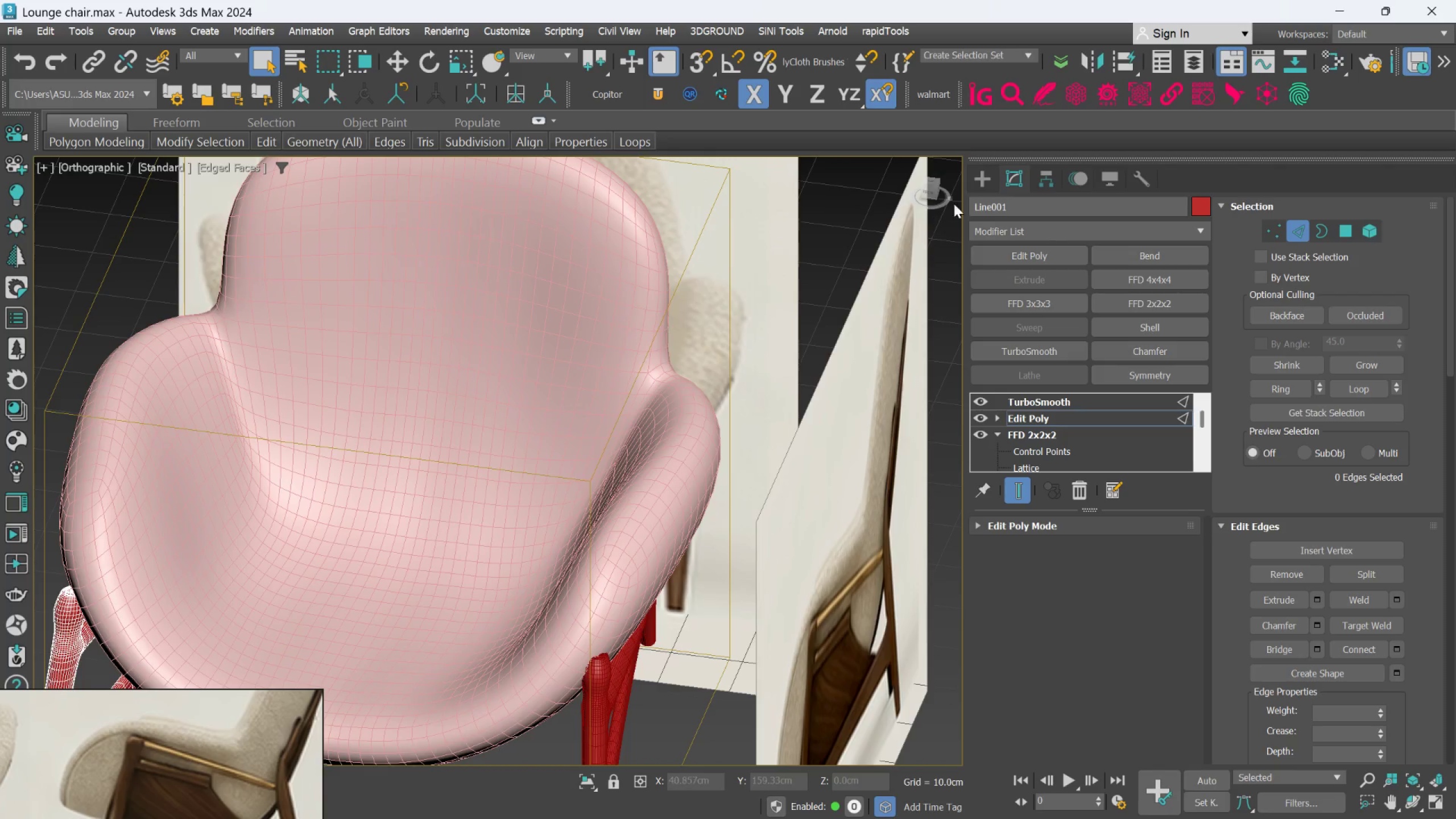 
left_click([984, 175])
 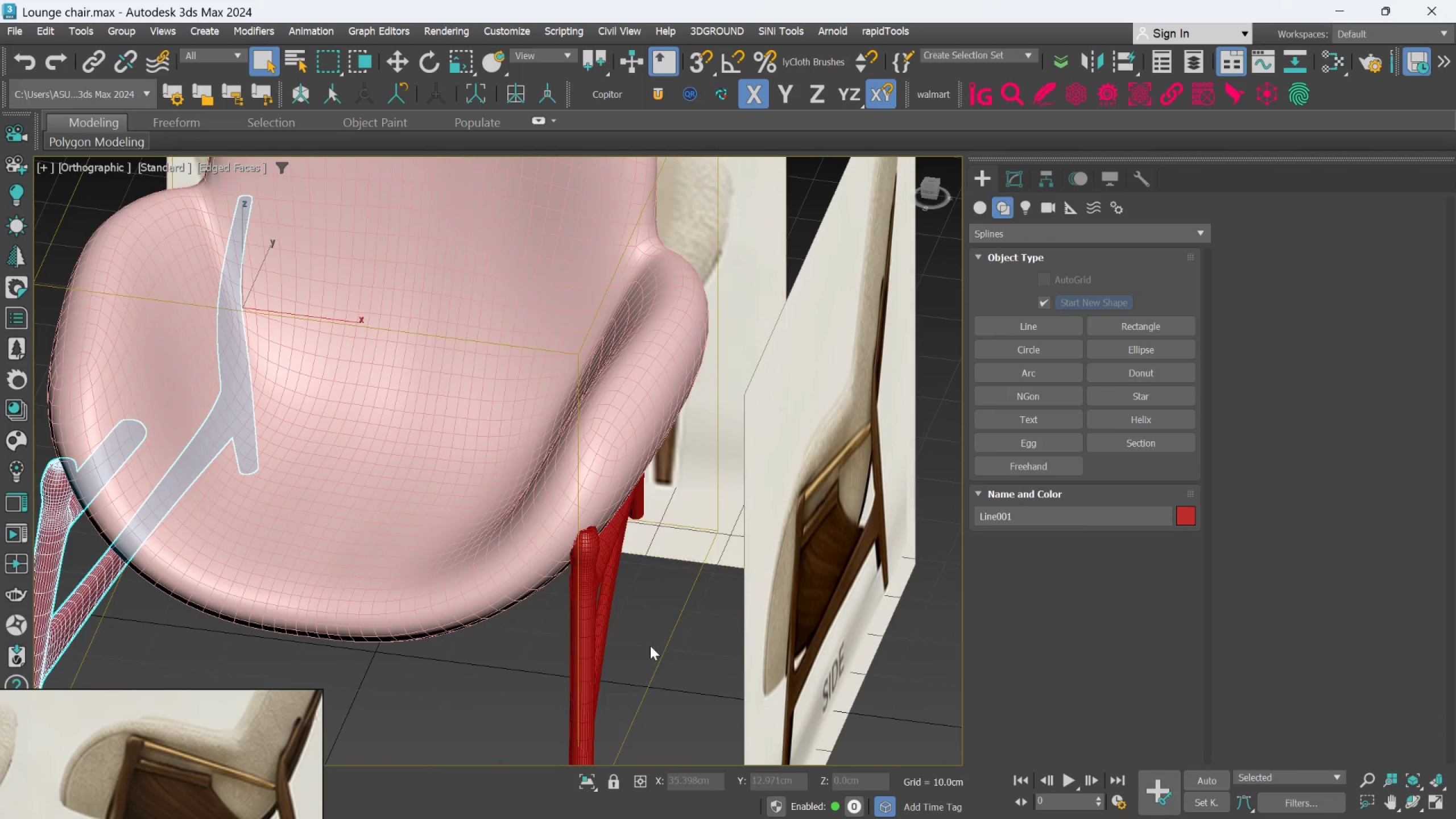 
left_click([649, 696])
 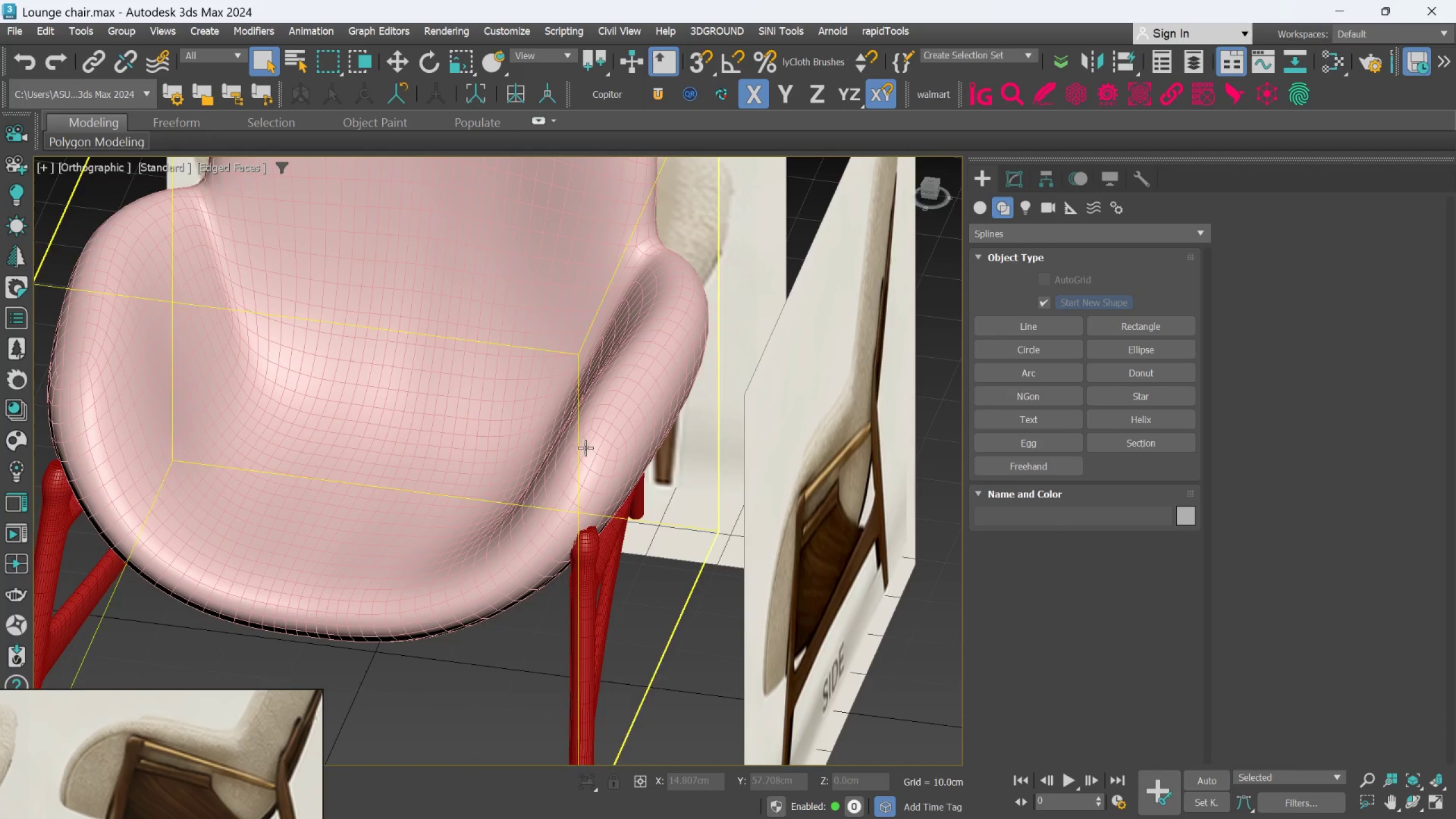 
left_click([598, 454])
 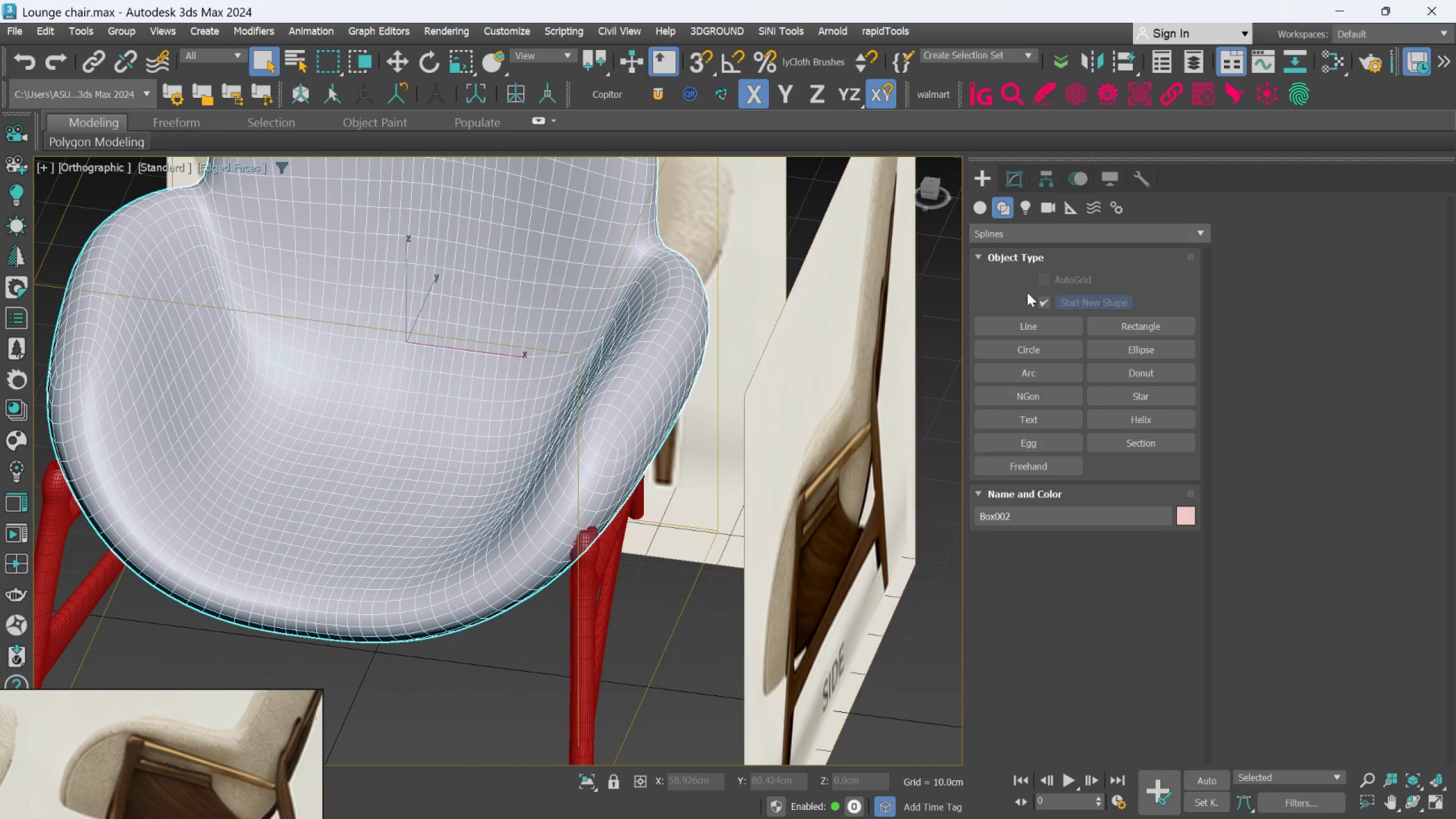 
left_click([1020, 183])
 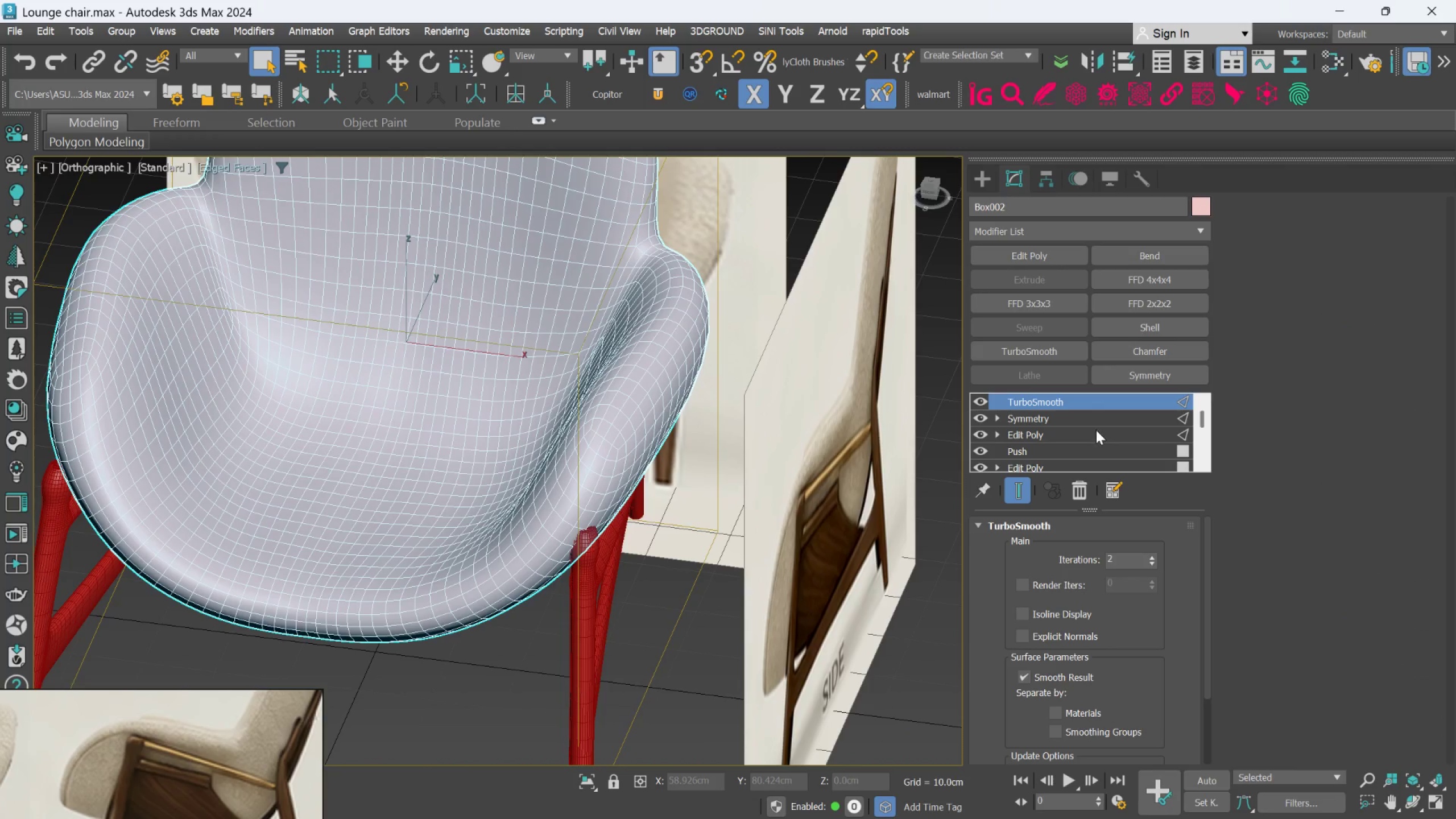 
left_click([1088, 431])
 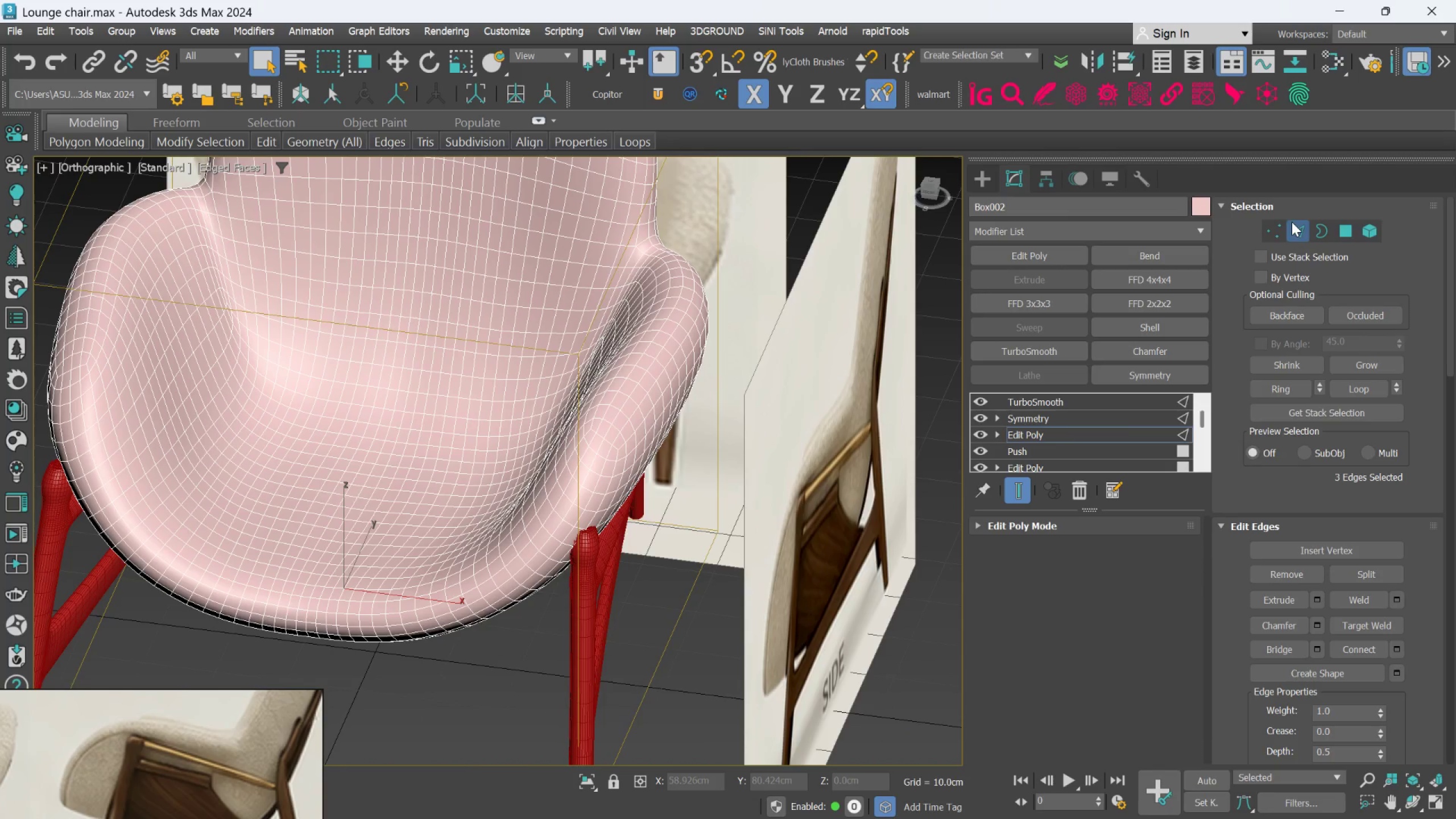 
left_click([1293, 224])
 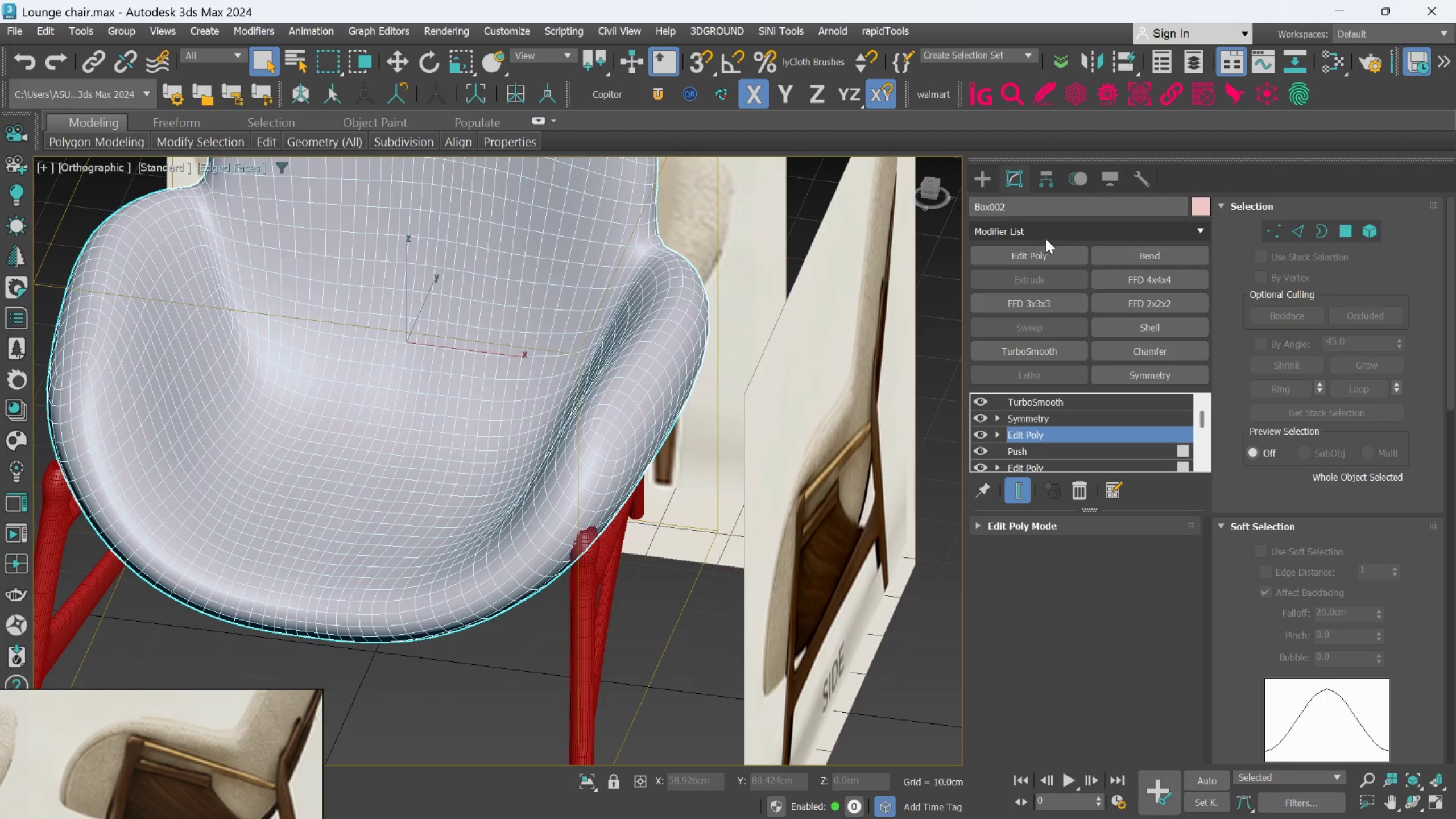 
left_click([1041, 250])
 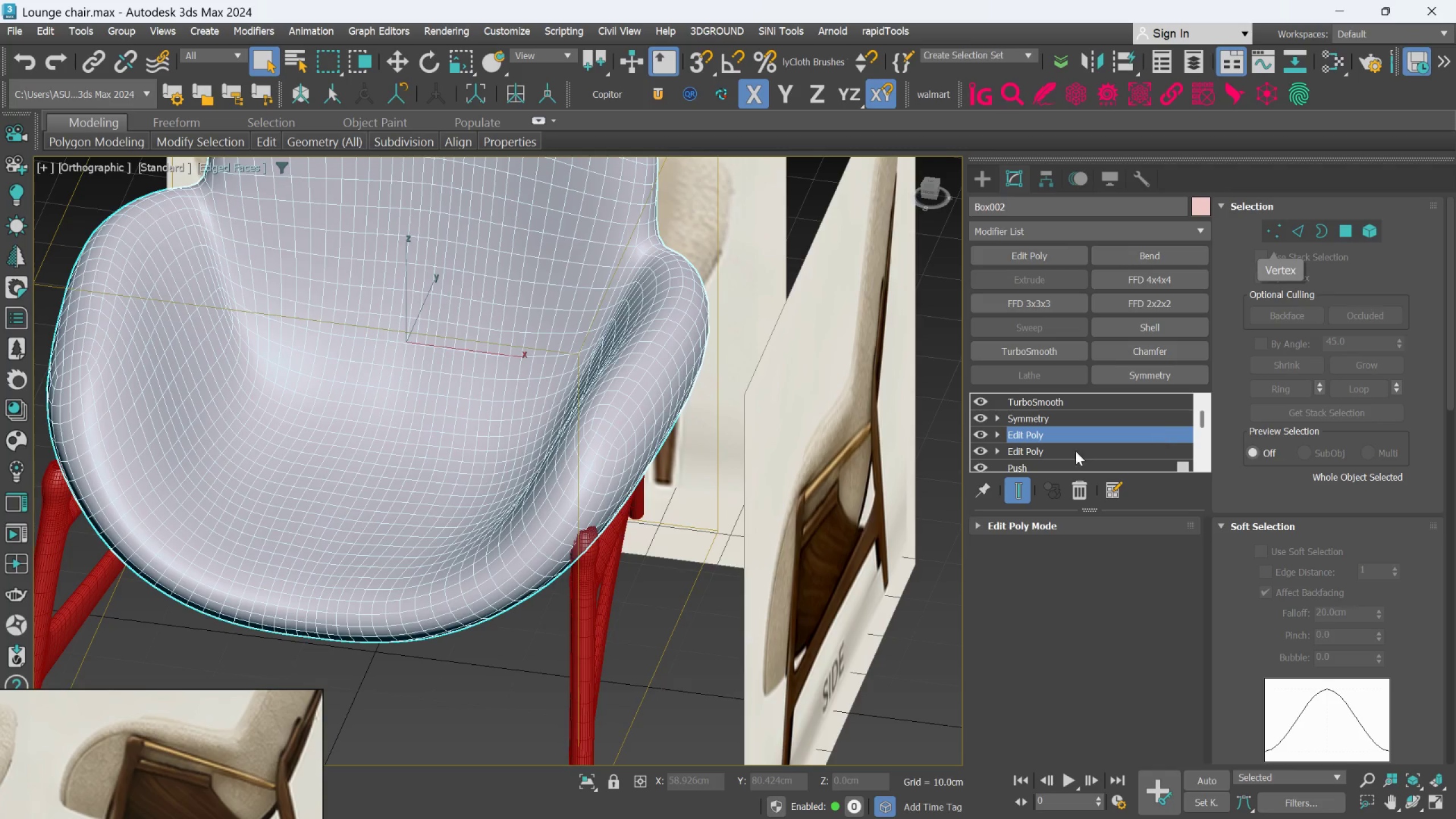 
left_click([1031, 490])
 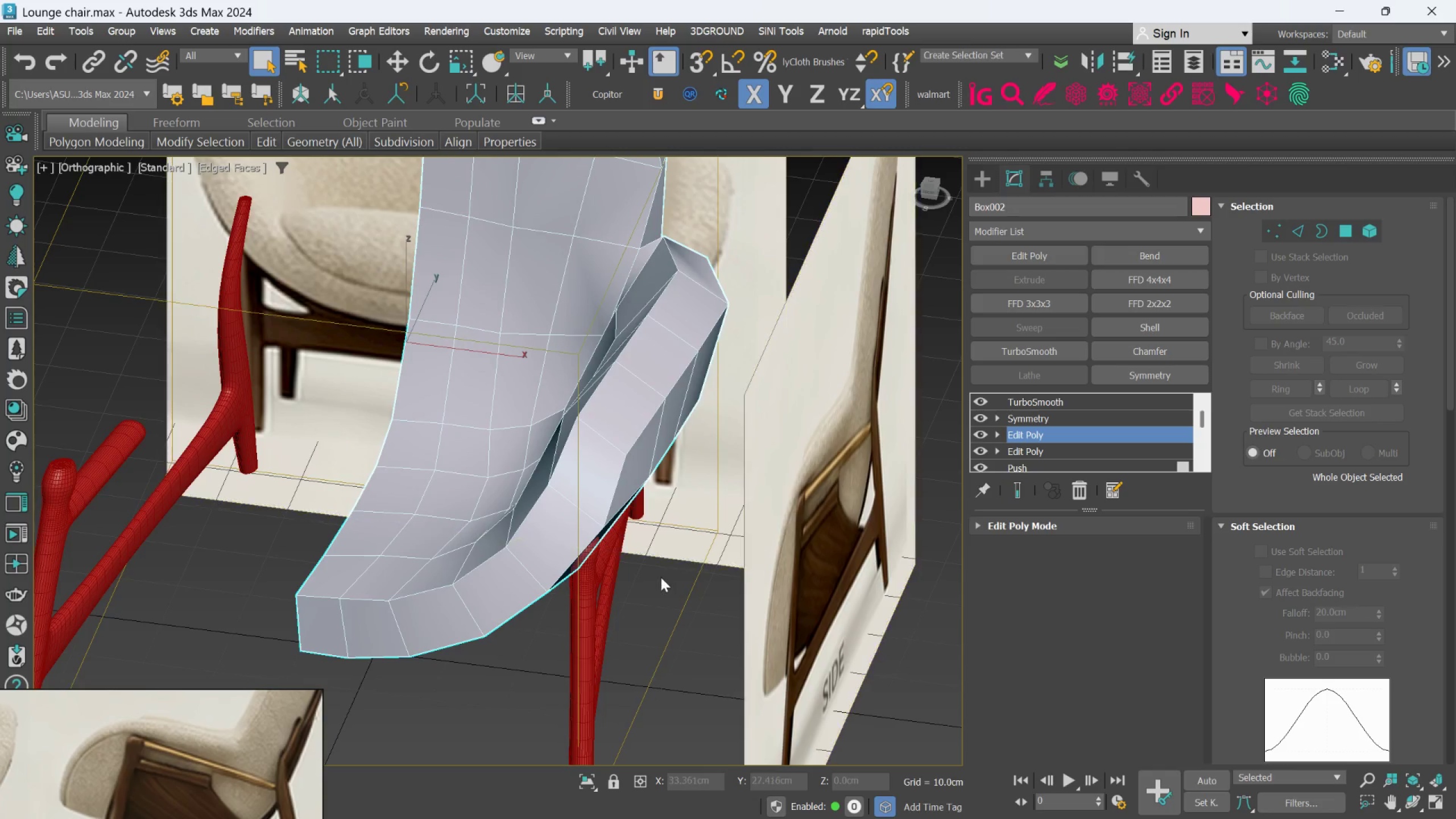 
hold_key(key=AltLeft, duration=0.83)
 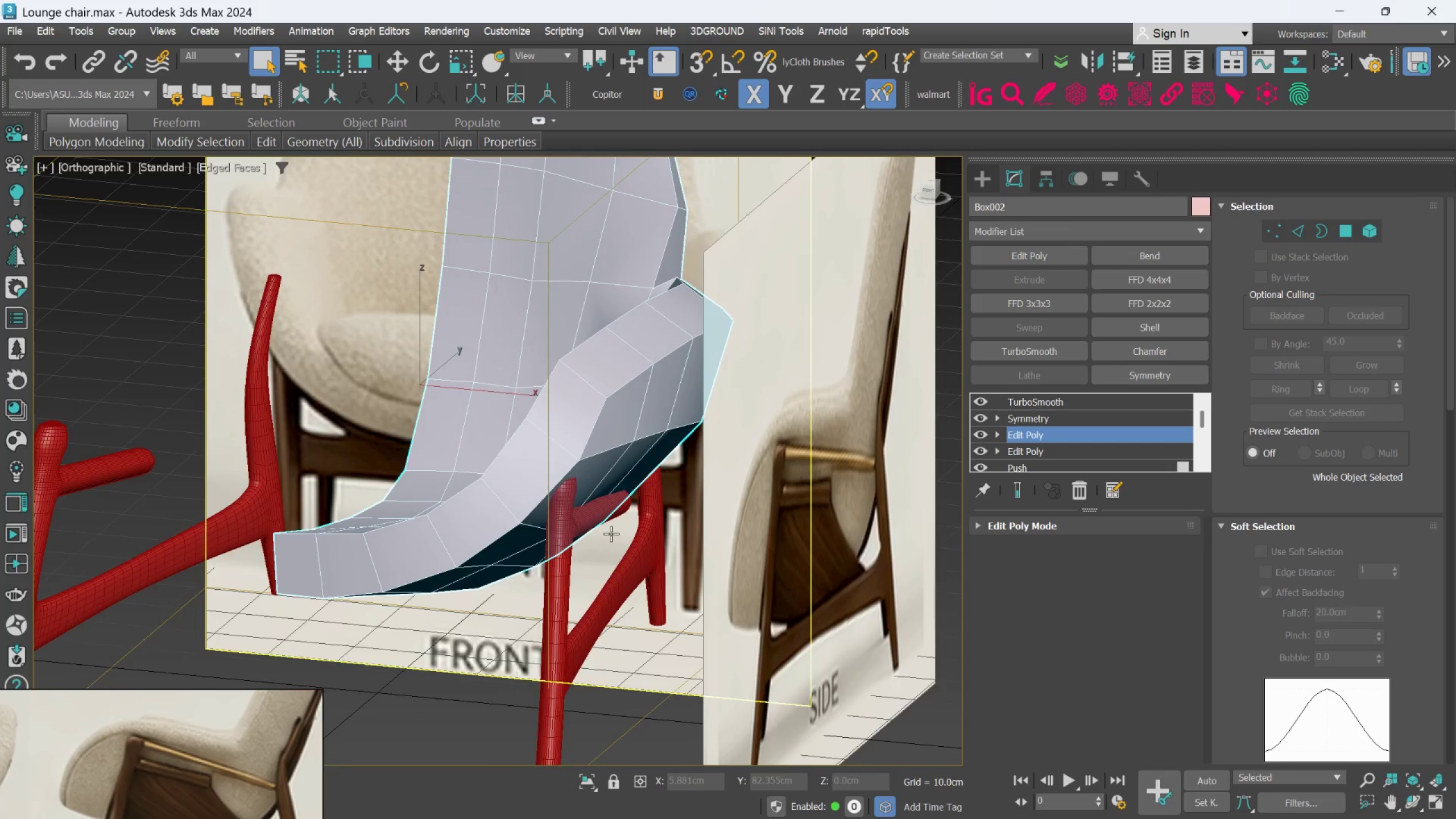 
scroll: coordinate [610, 533], scroll_direction: up, amount: 1.0
 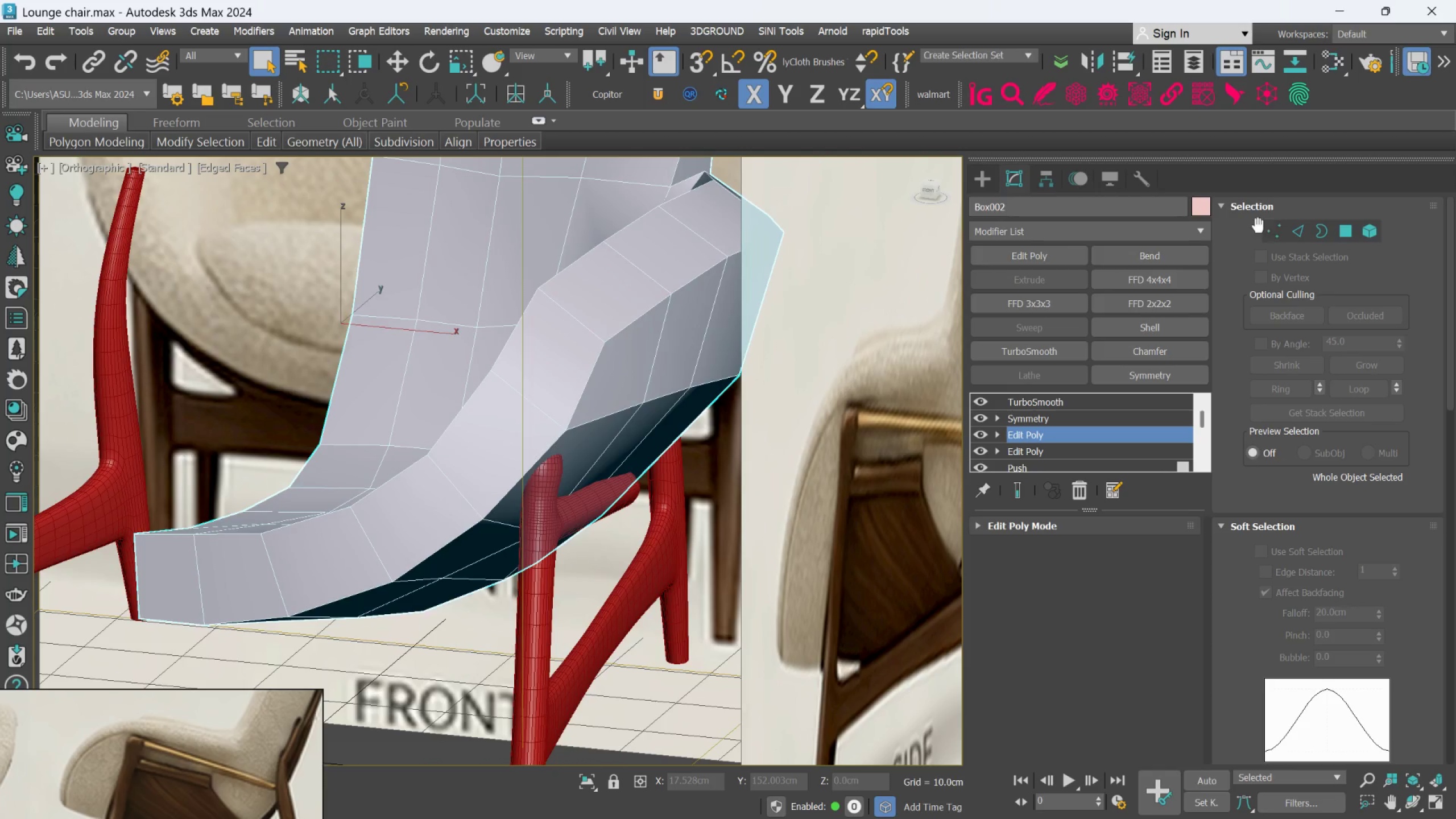 
left_click([1268, 228])
 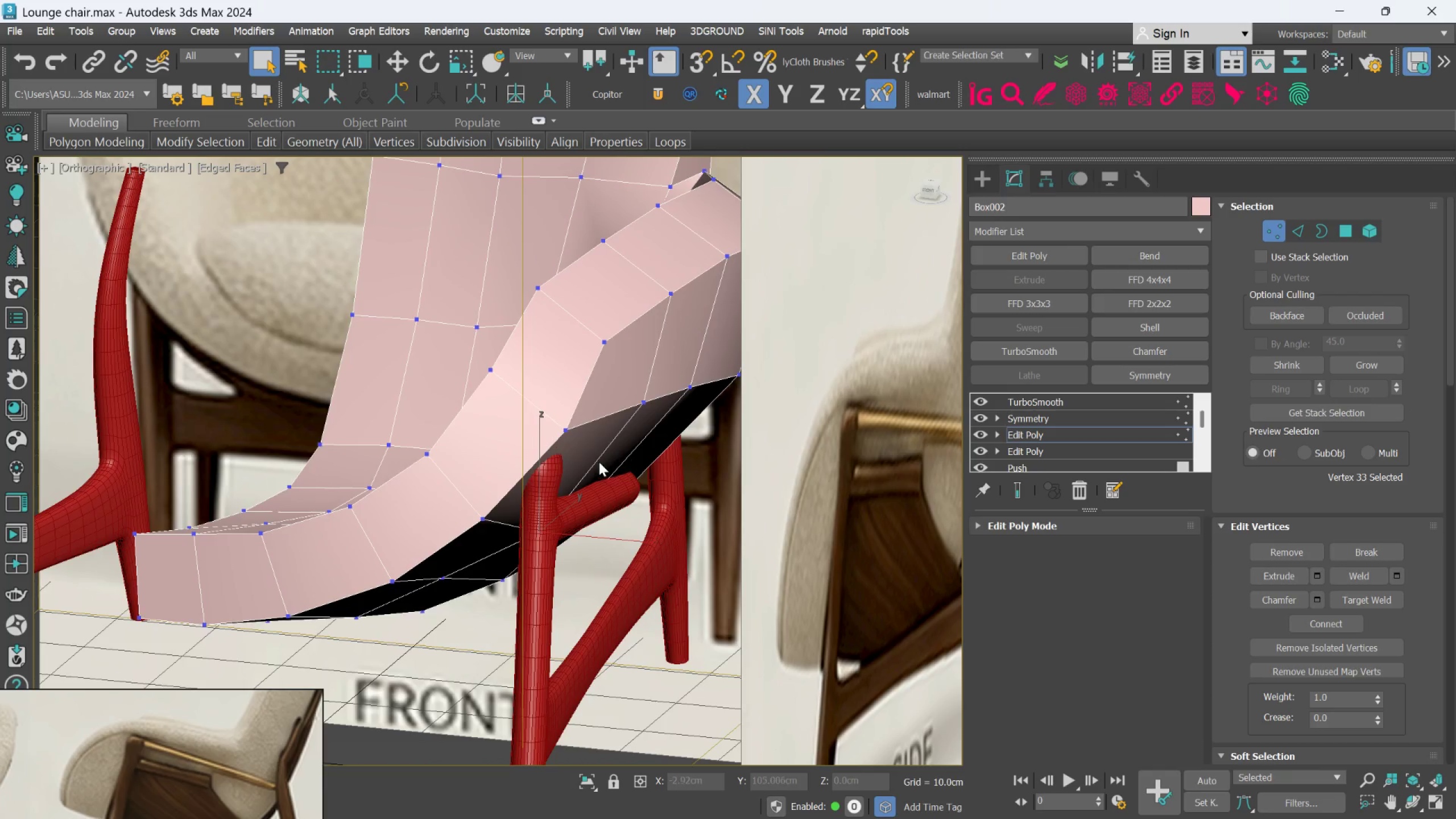 
scroll: coordinate [598, 460], scroll_direction: up, amount: 1.0
 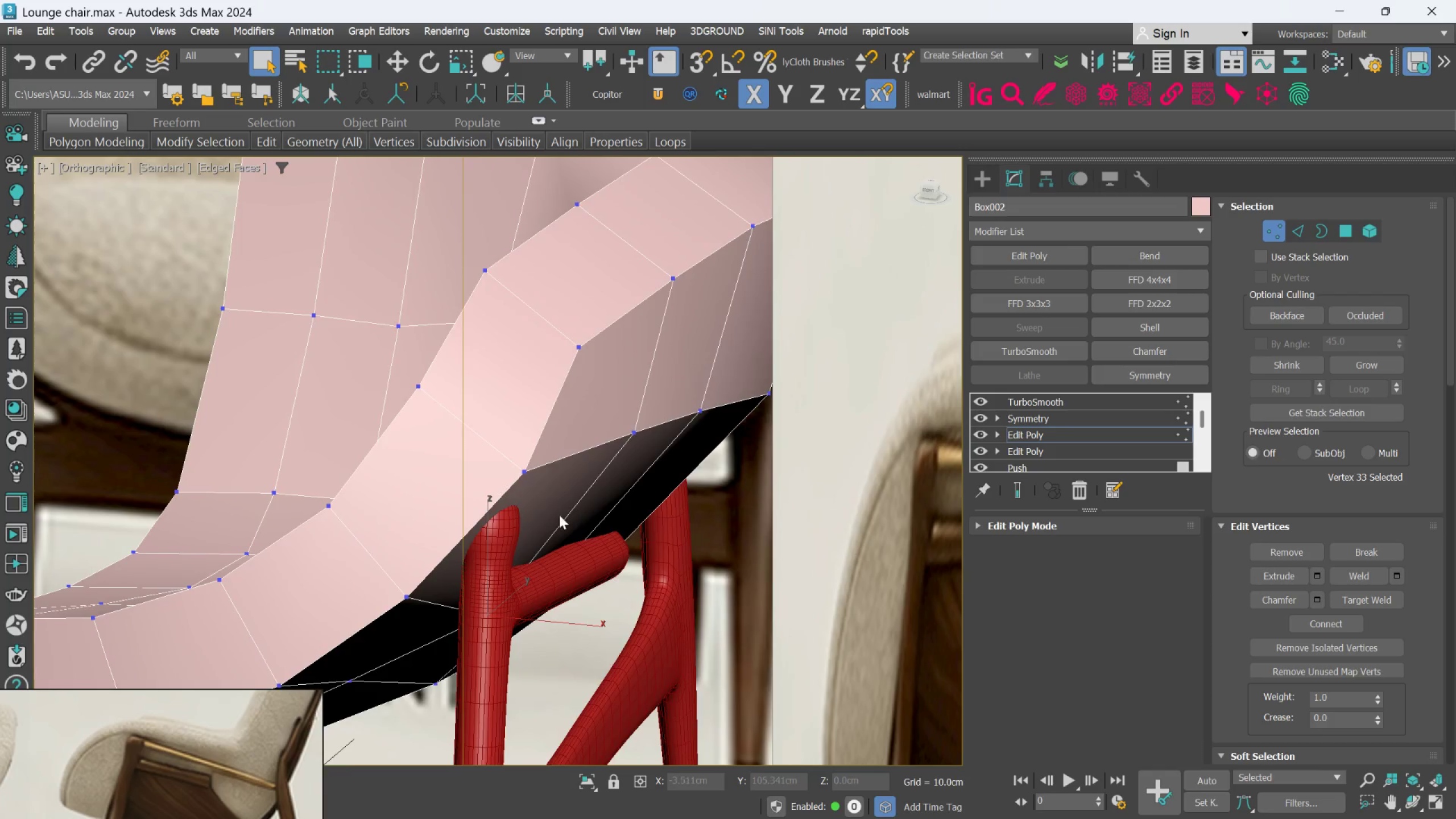 
scroll: coordinate [533, 524], scroll_direction: none, amount: 0.0
 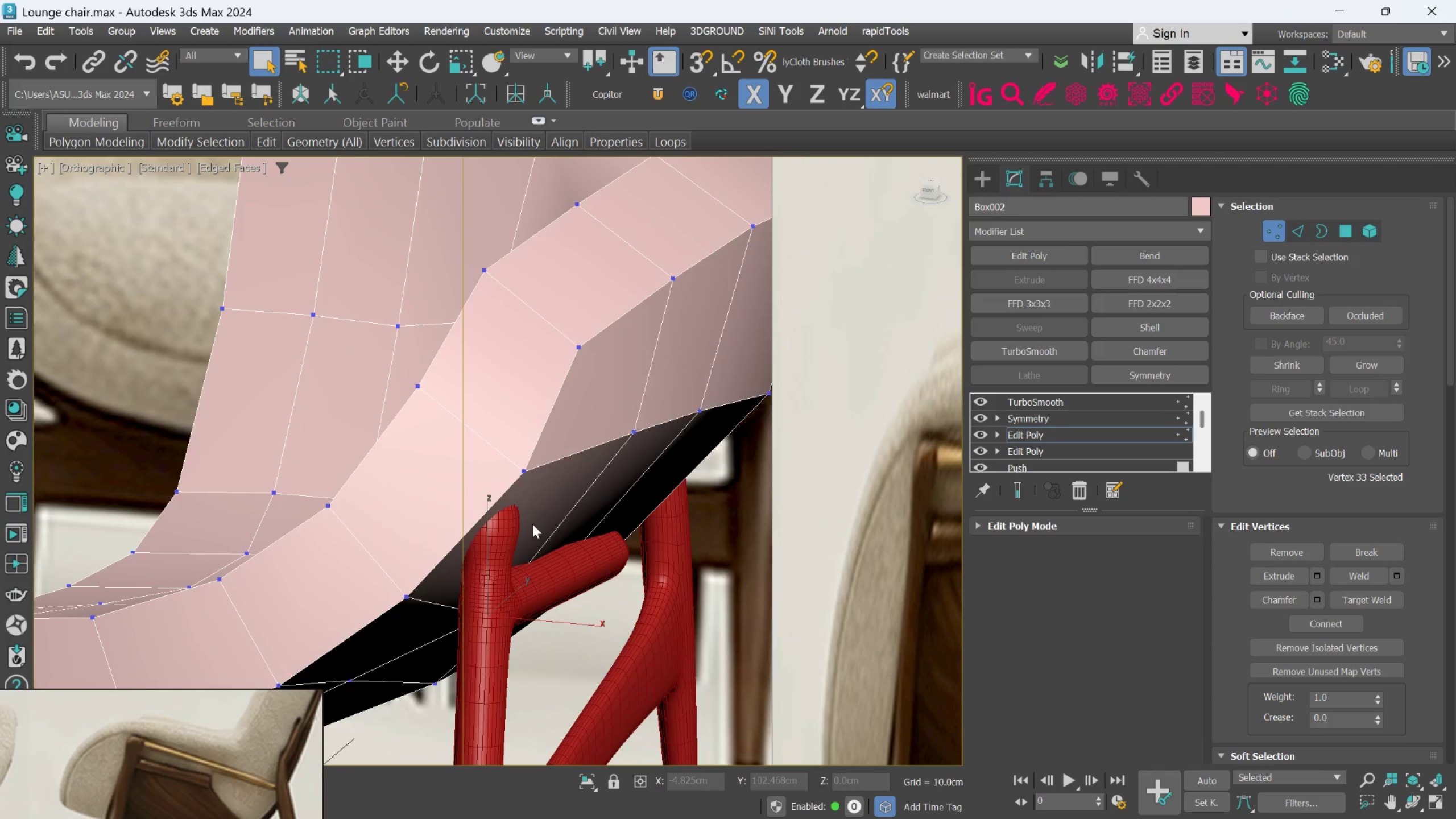 
hold_key(key=AltLeft, duration=1.5)
 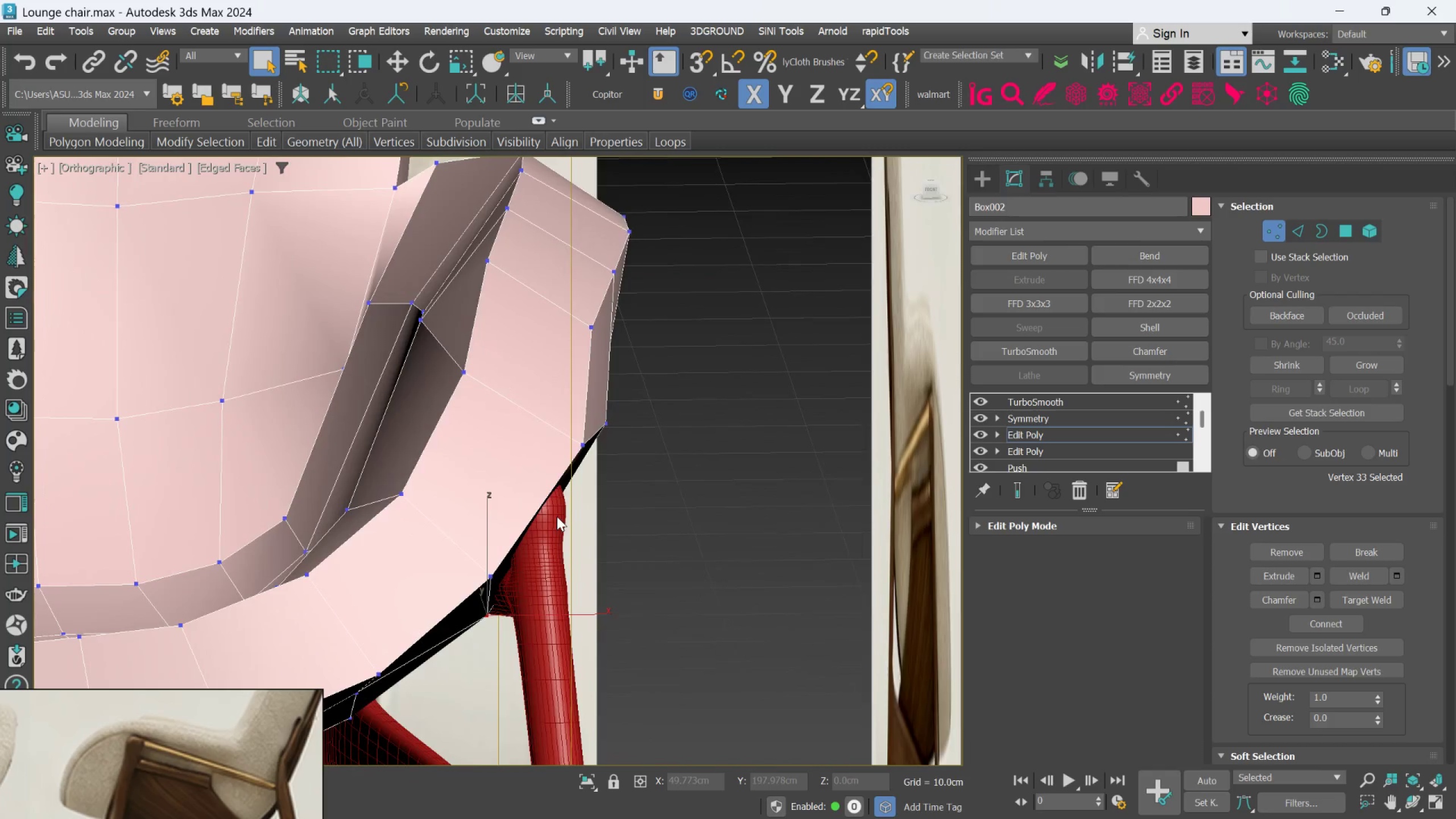 
key(Alt+AltLeft)
 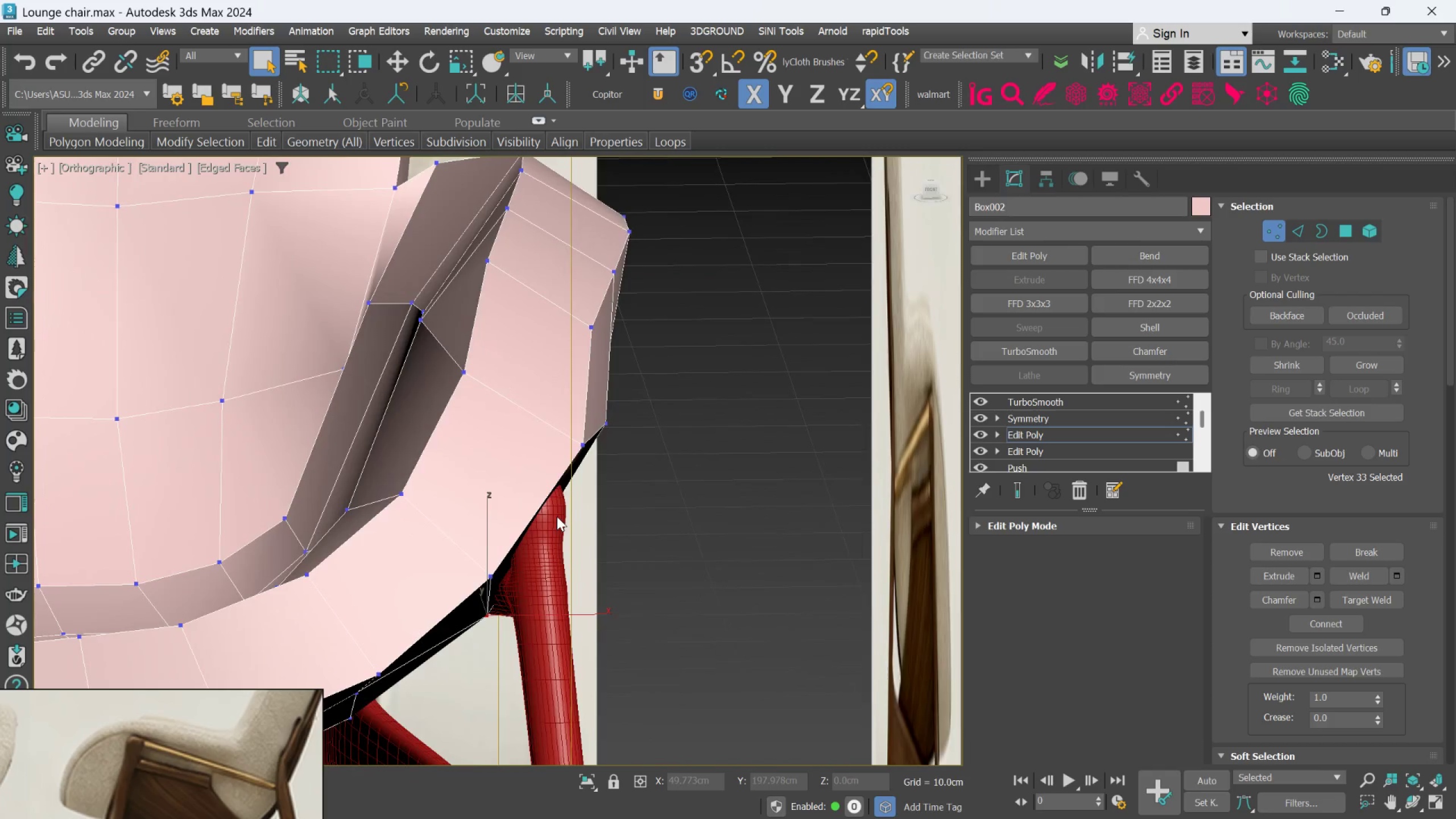 
key(Alt+AltLeft)
 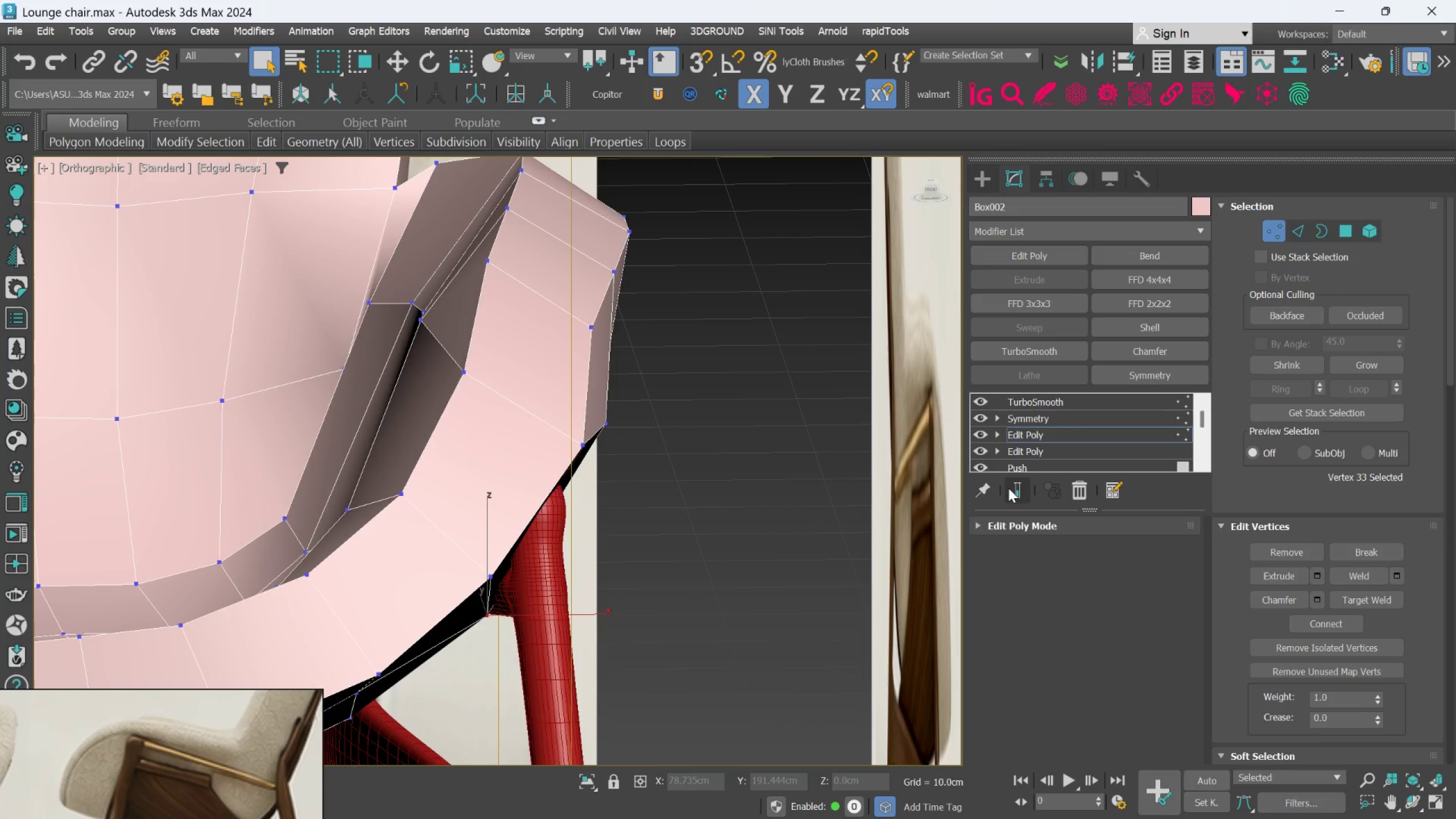 
left_click([1011, 486])
 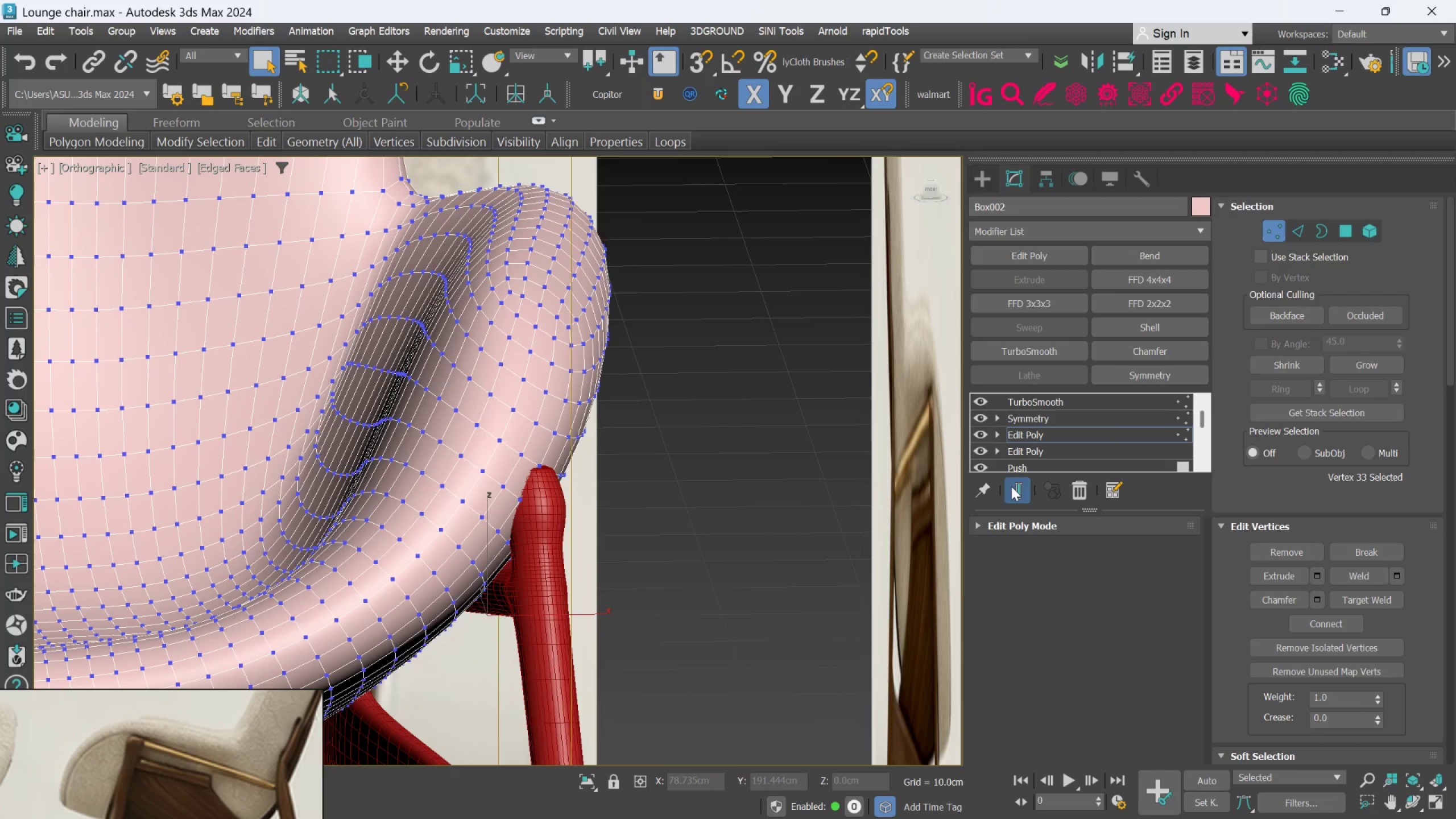 
scroll: coordinate [686, 538], scroll_direction: down, amount: 3.0
 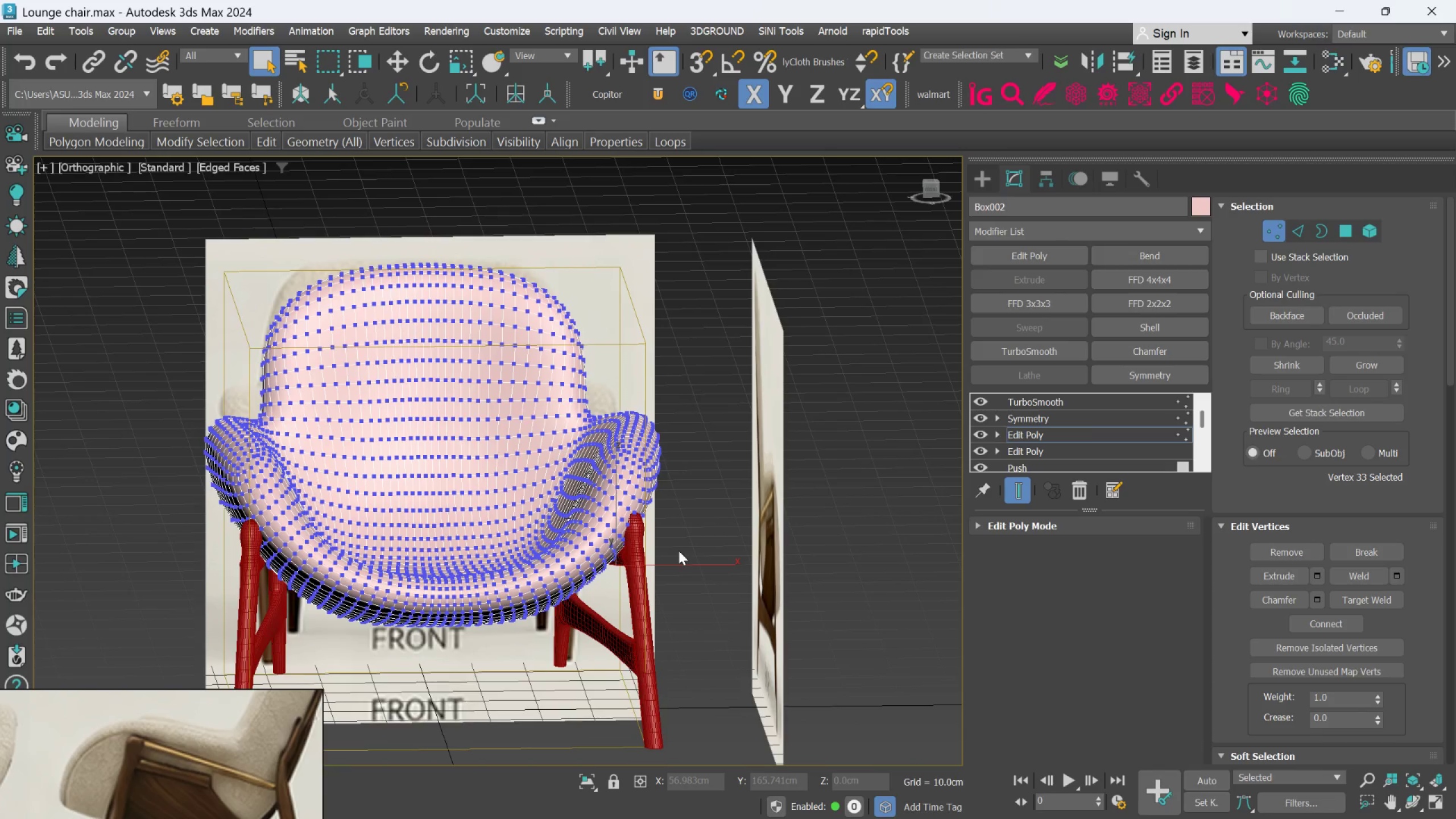 
hold_key(key=AltLeft, duration=0.97)
 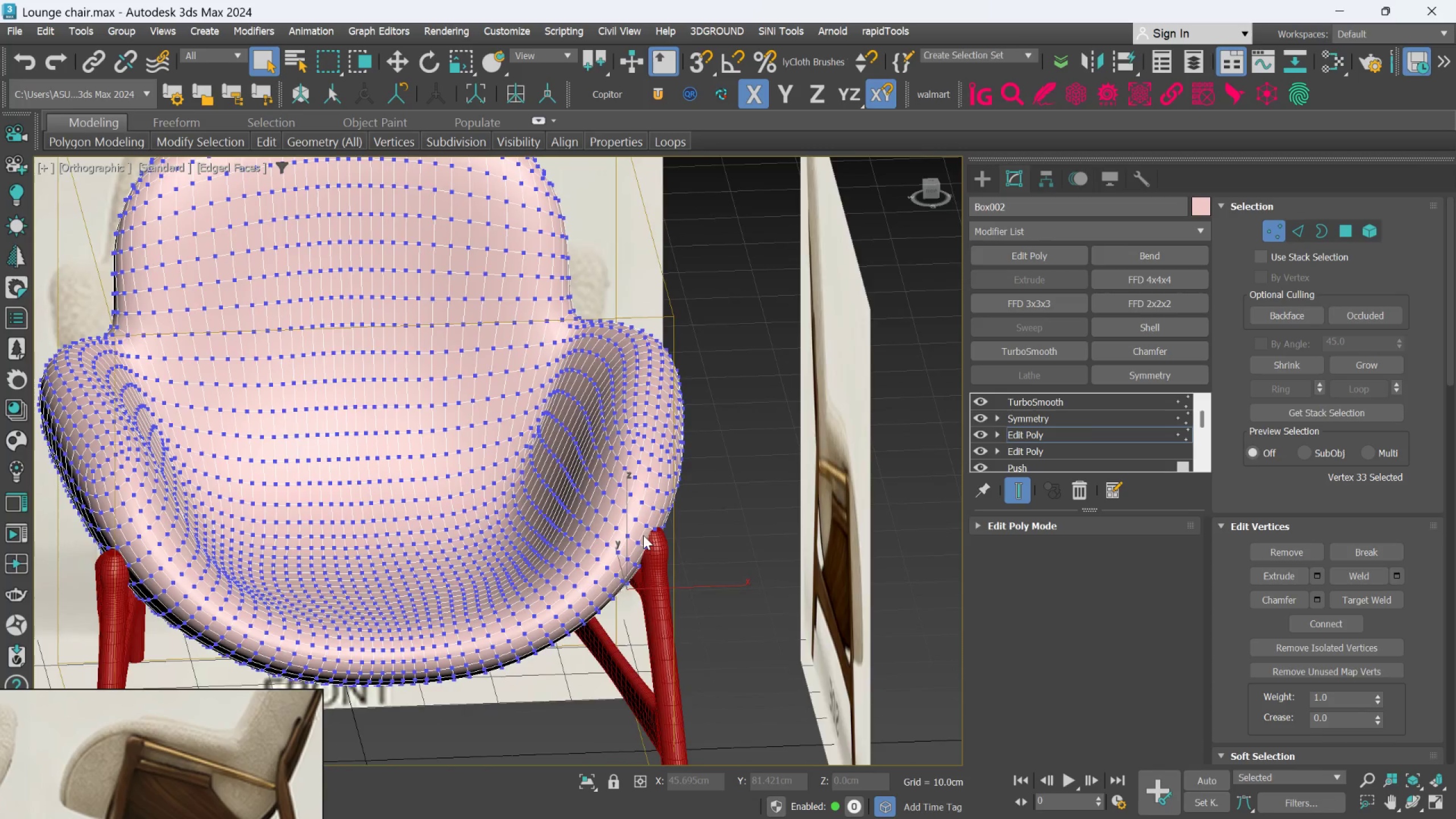 
hold_key(key=AltLeft, duration=0.89)
scroll: coordinate [639, 533], scroll_direction: up, amount: 4.0
 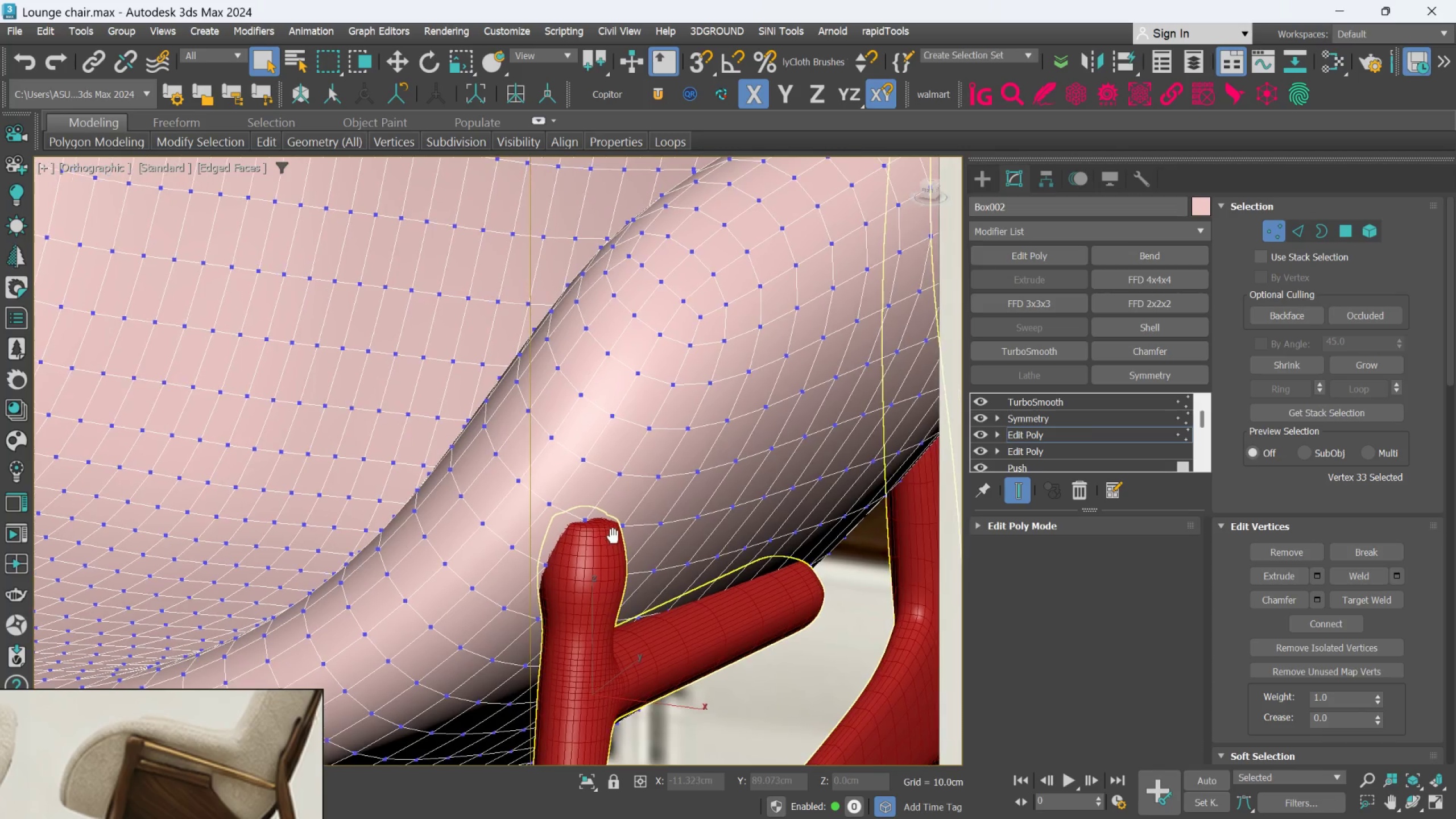 
scroll: coordinate [620, 531], scroll_direction: down, amount: 2.0
 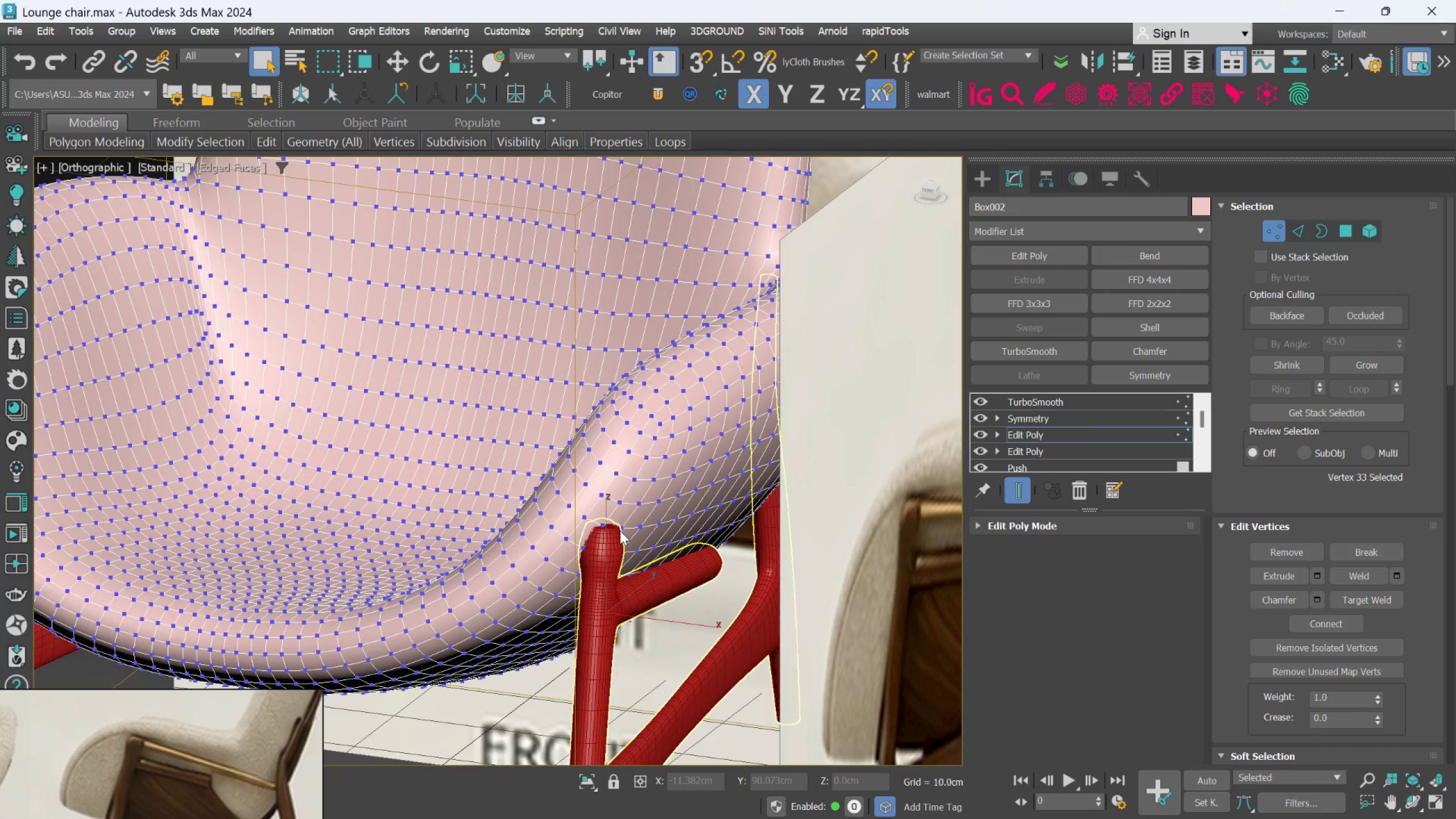 
hold_key(key=AltLeft, duration=0.44)
 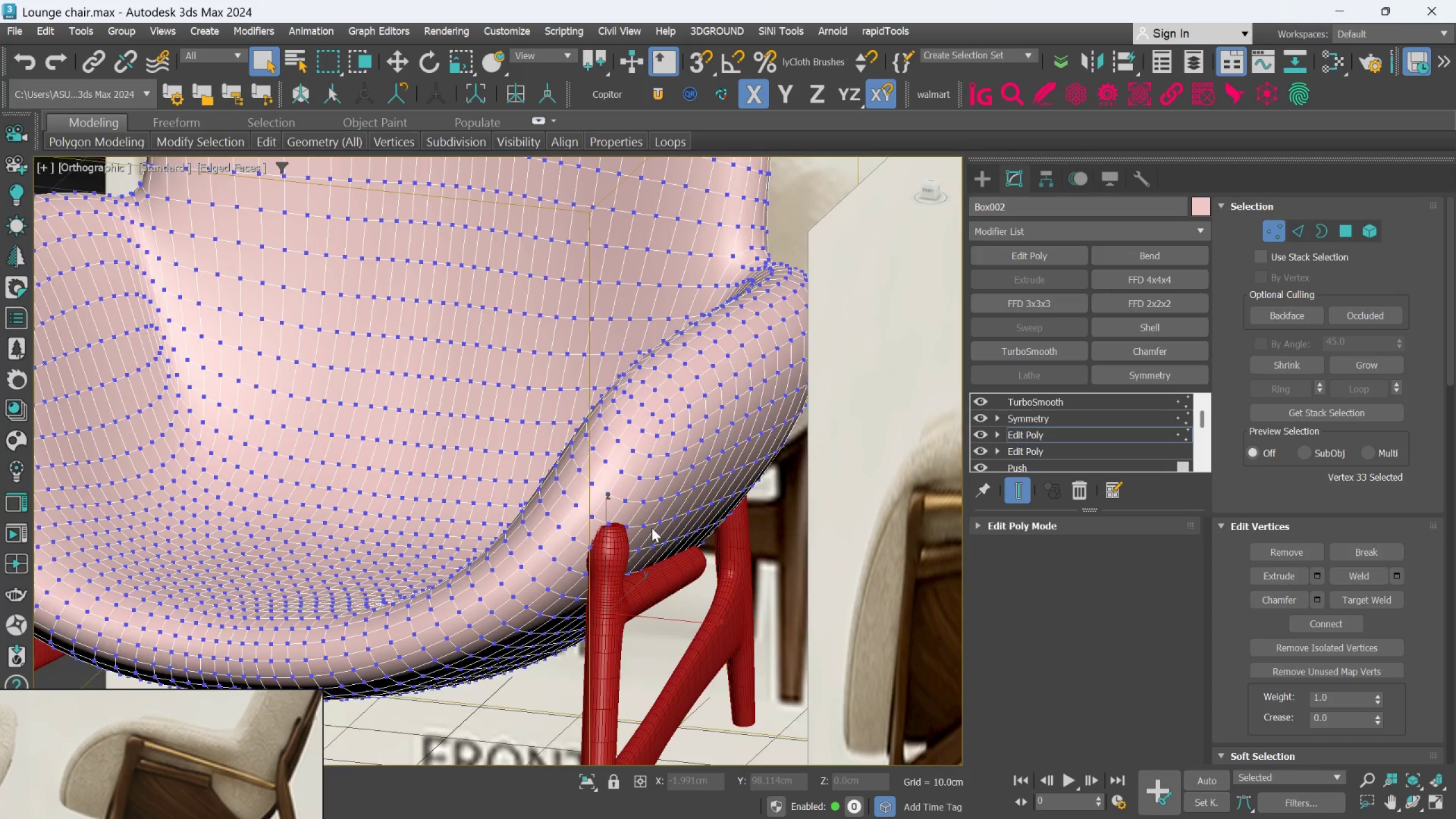 
scroll: coordinate [652, 527], scroll_direction: up, amount: 2.0
 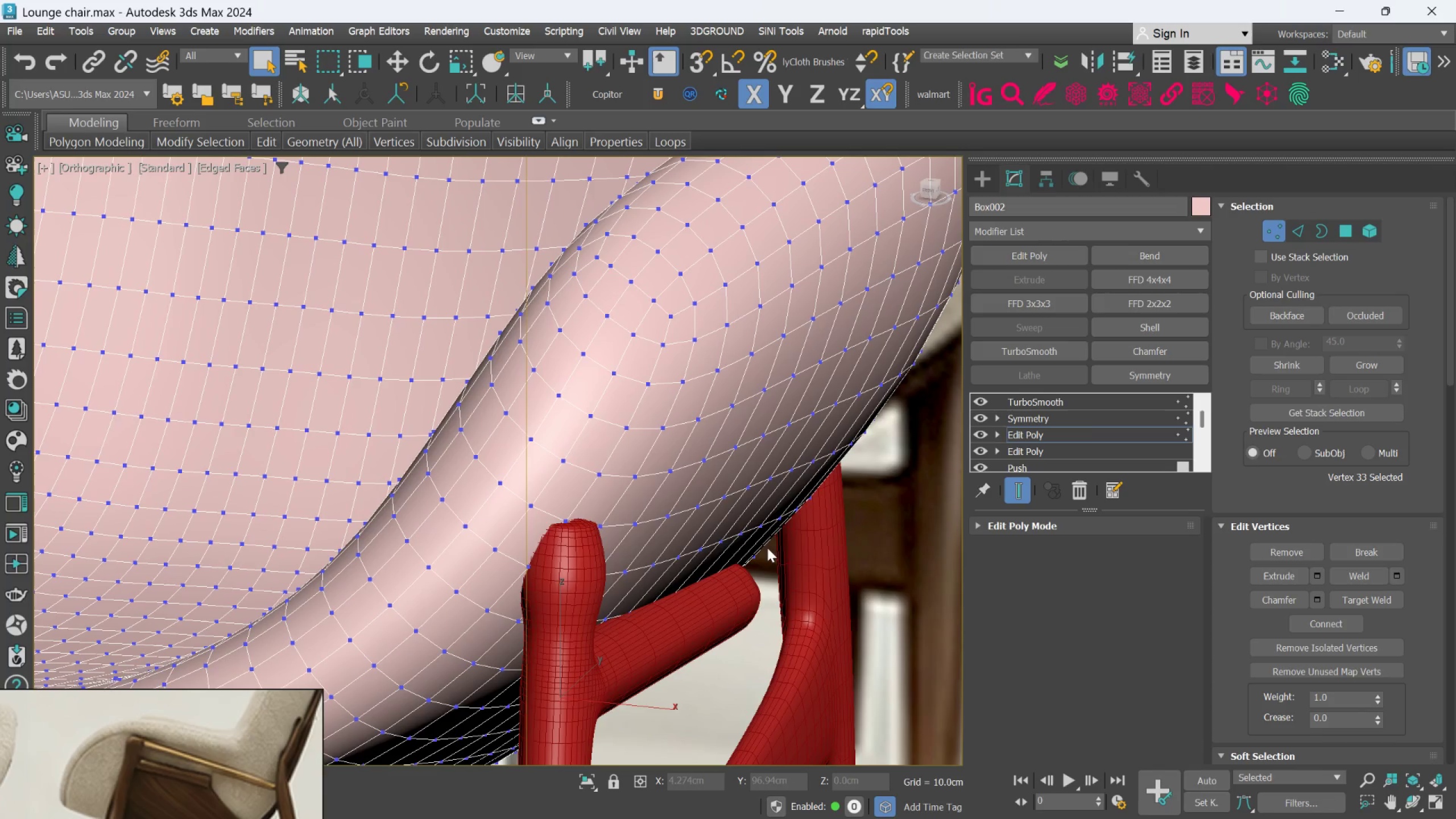 
scroll: coordinate [763, 560], scroll_direction: down, amount: 1.0
 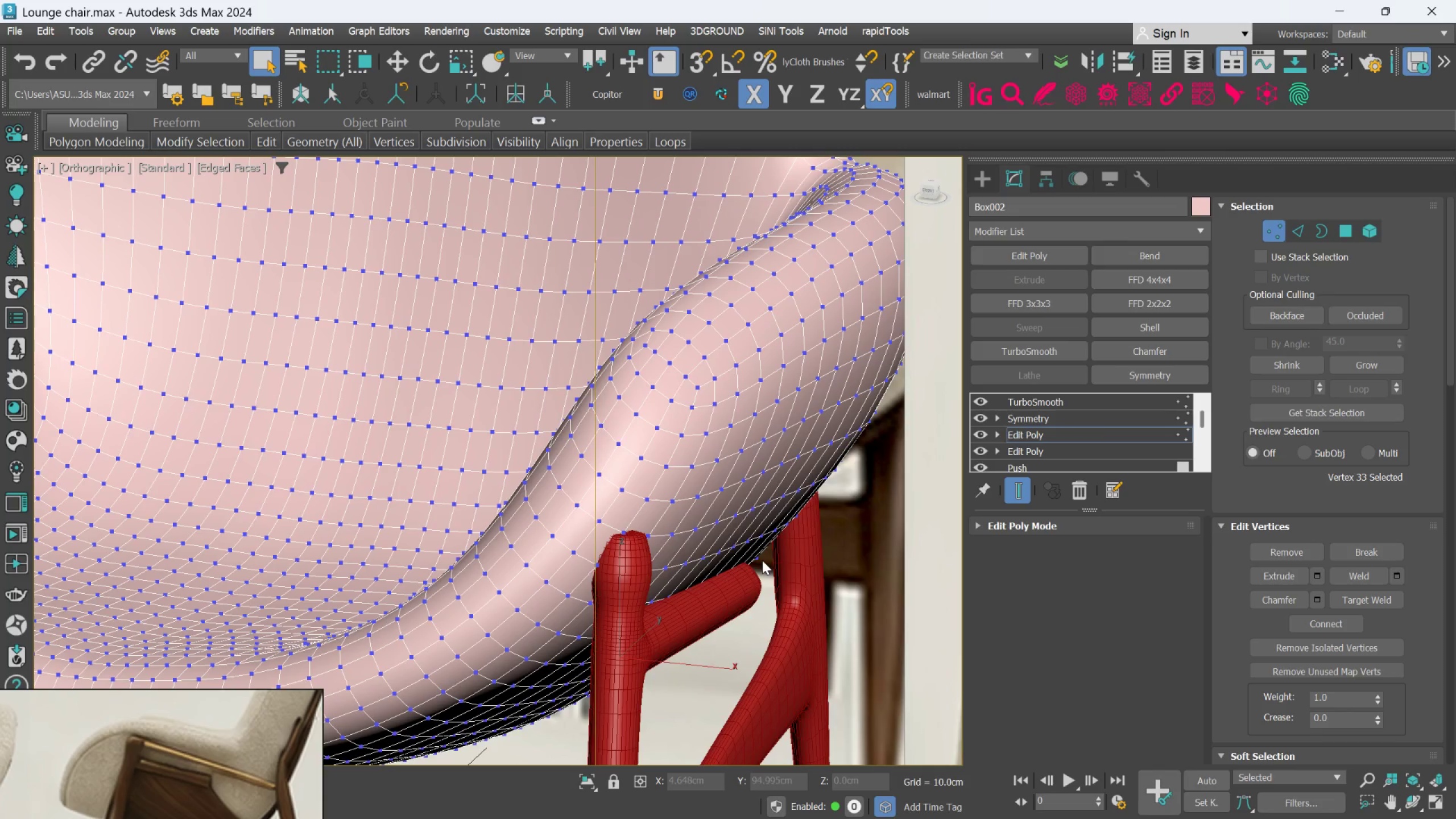 
hold_key(key=AltLeft, duration=1.16)
 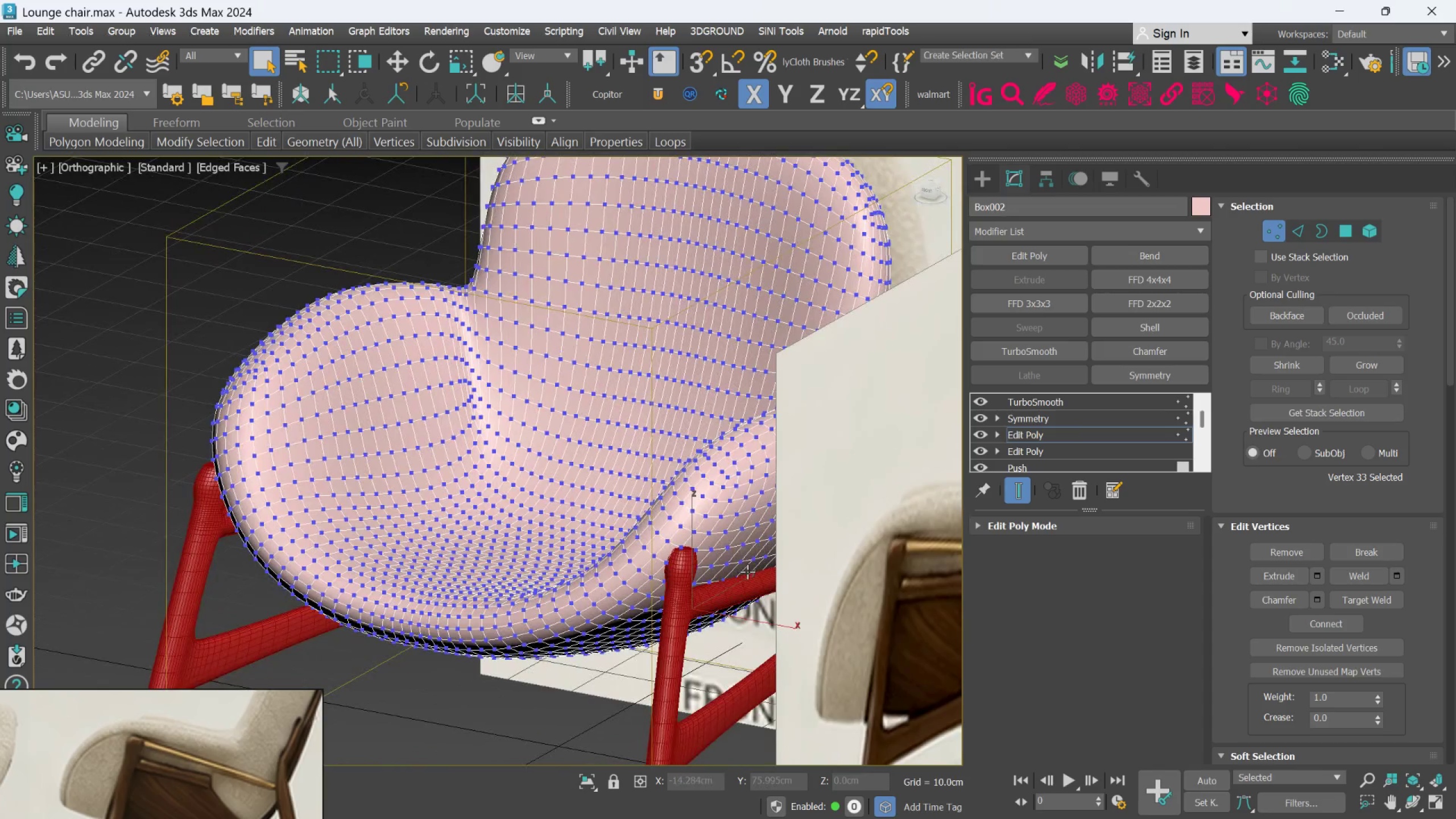 
scroll: coordinate [762, 560], scroll_direction: down, amount: 2.0
 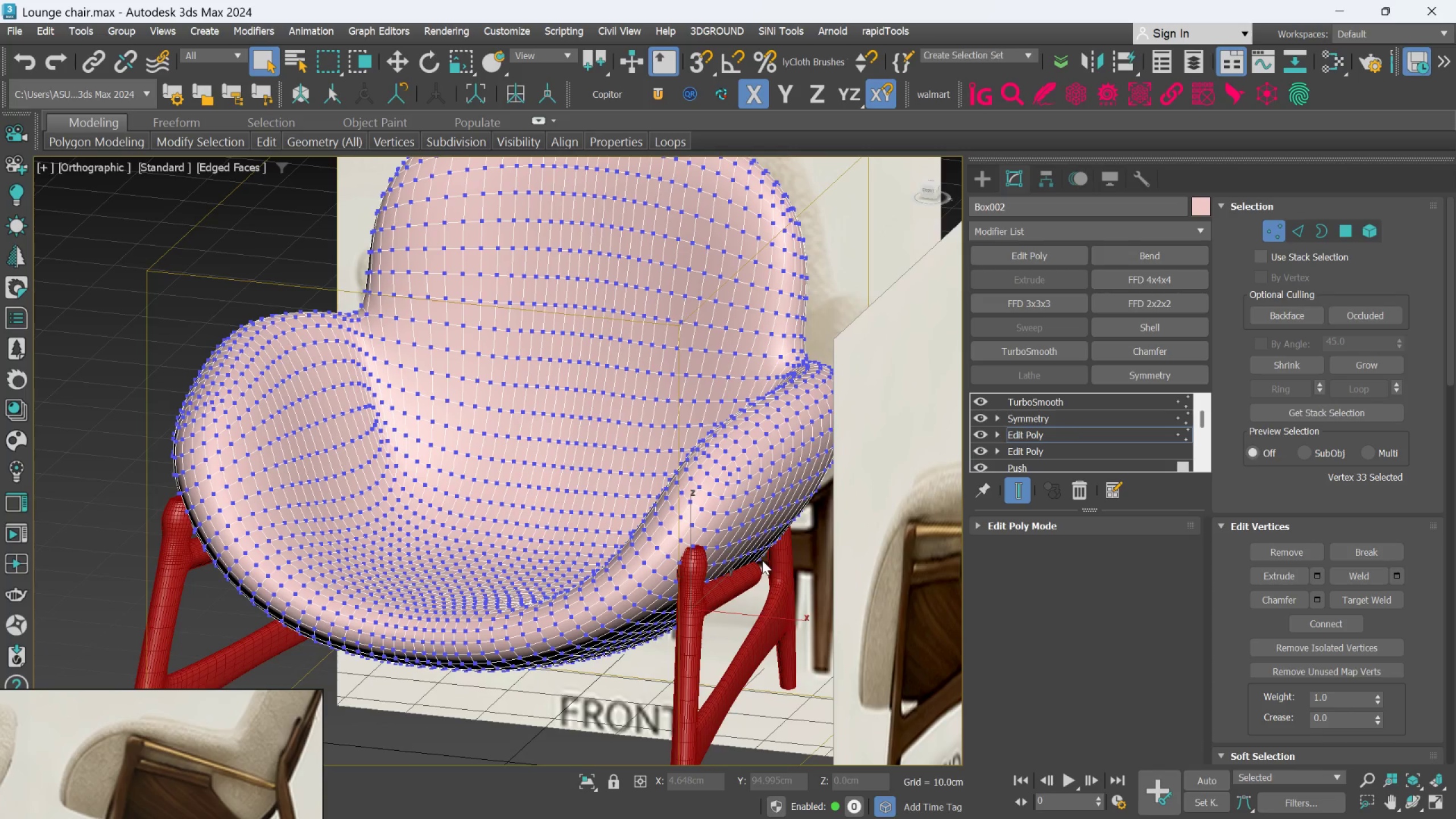 
hold_key(key=AltLeft, duration=0.72)
 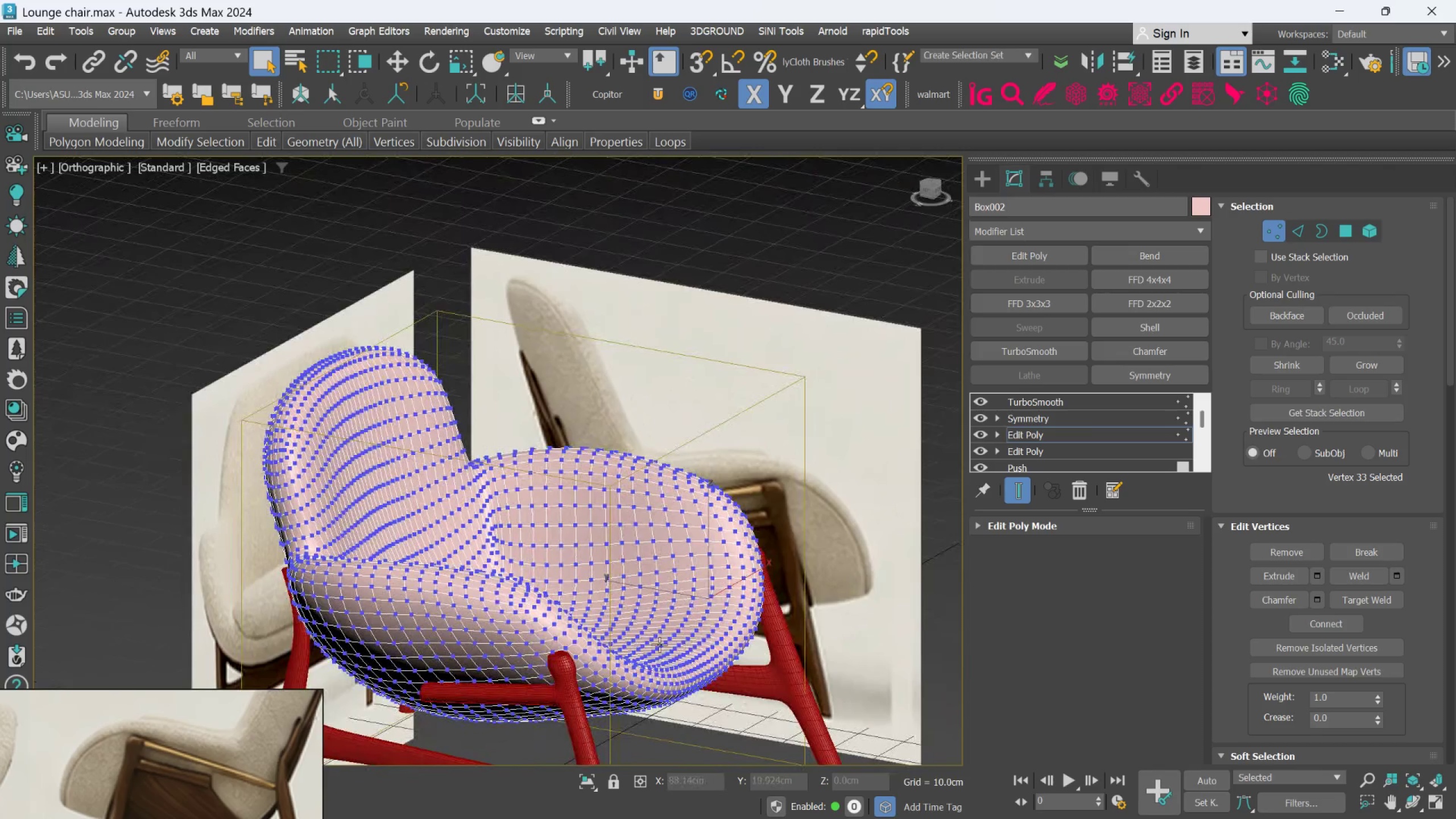 
scroll: coordinate [747, 574], scroll_direction: down, amount: 1.0
 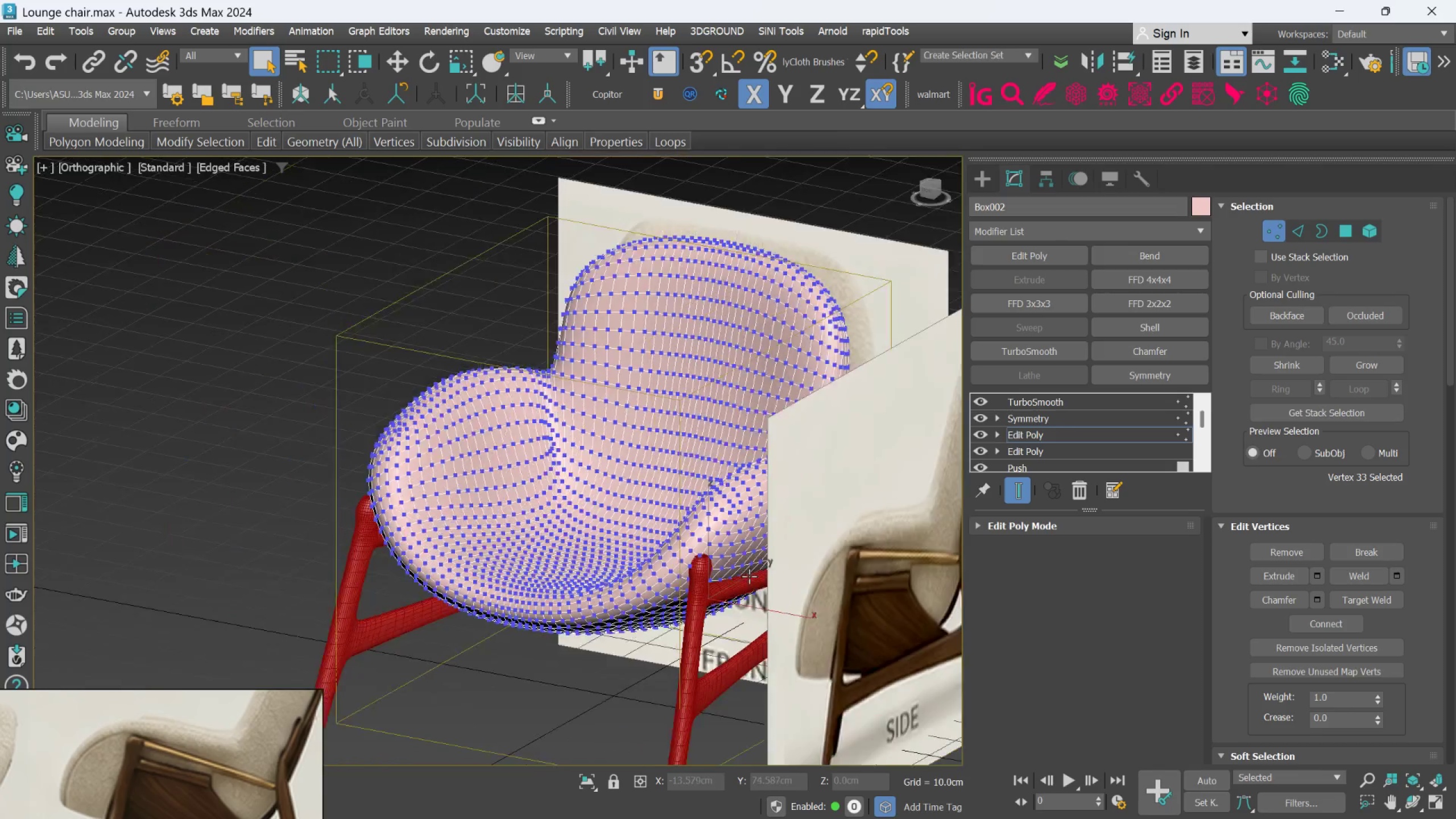 
scroll: coordinate [658, 645], scroll_direction: up, amount: 1.0
 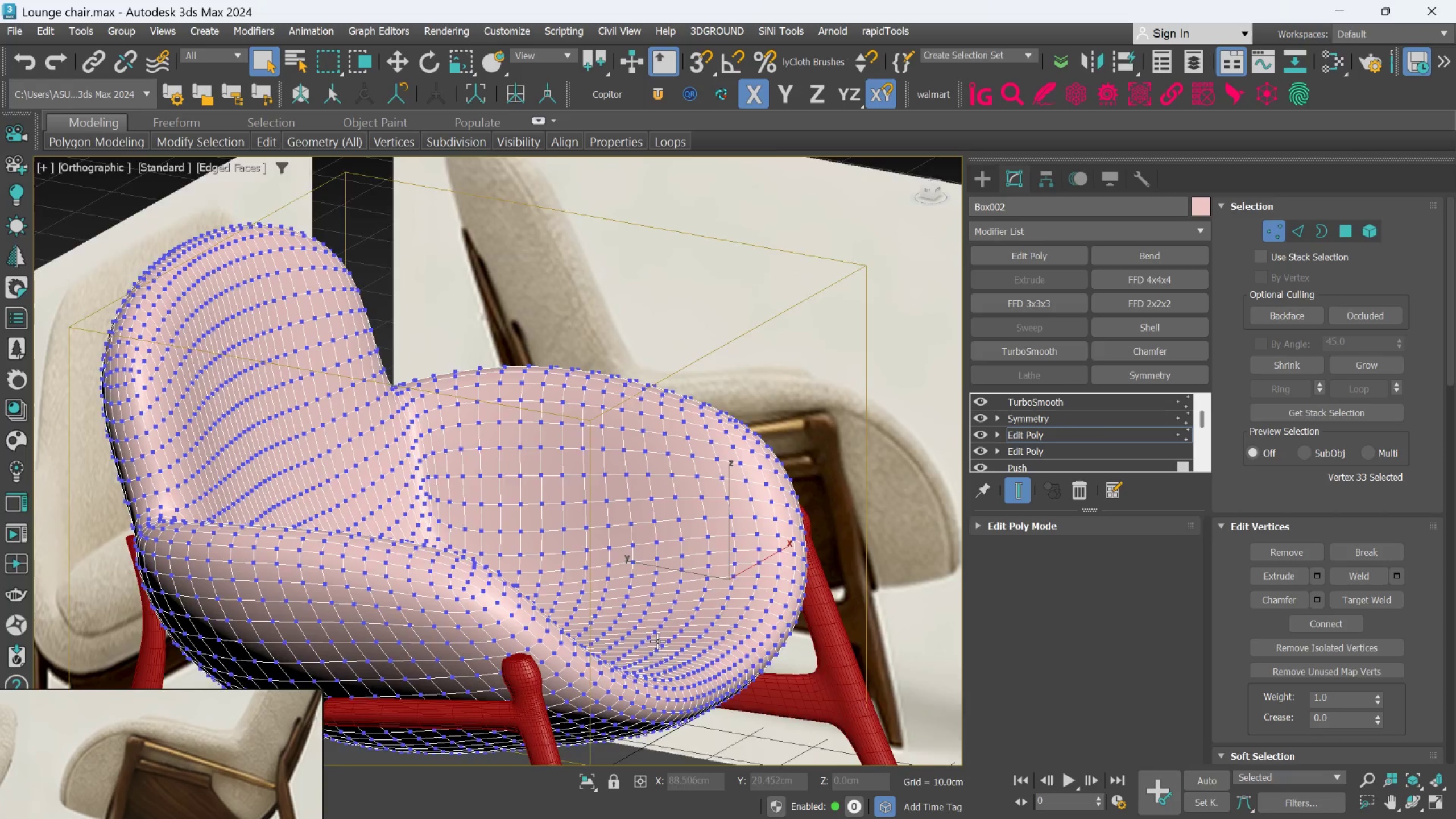 
hold_key(key=AltLeft, duration=0.39)
 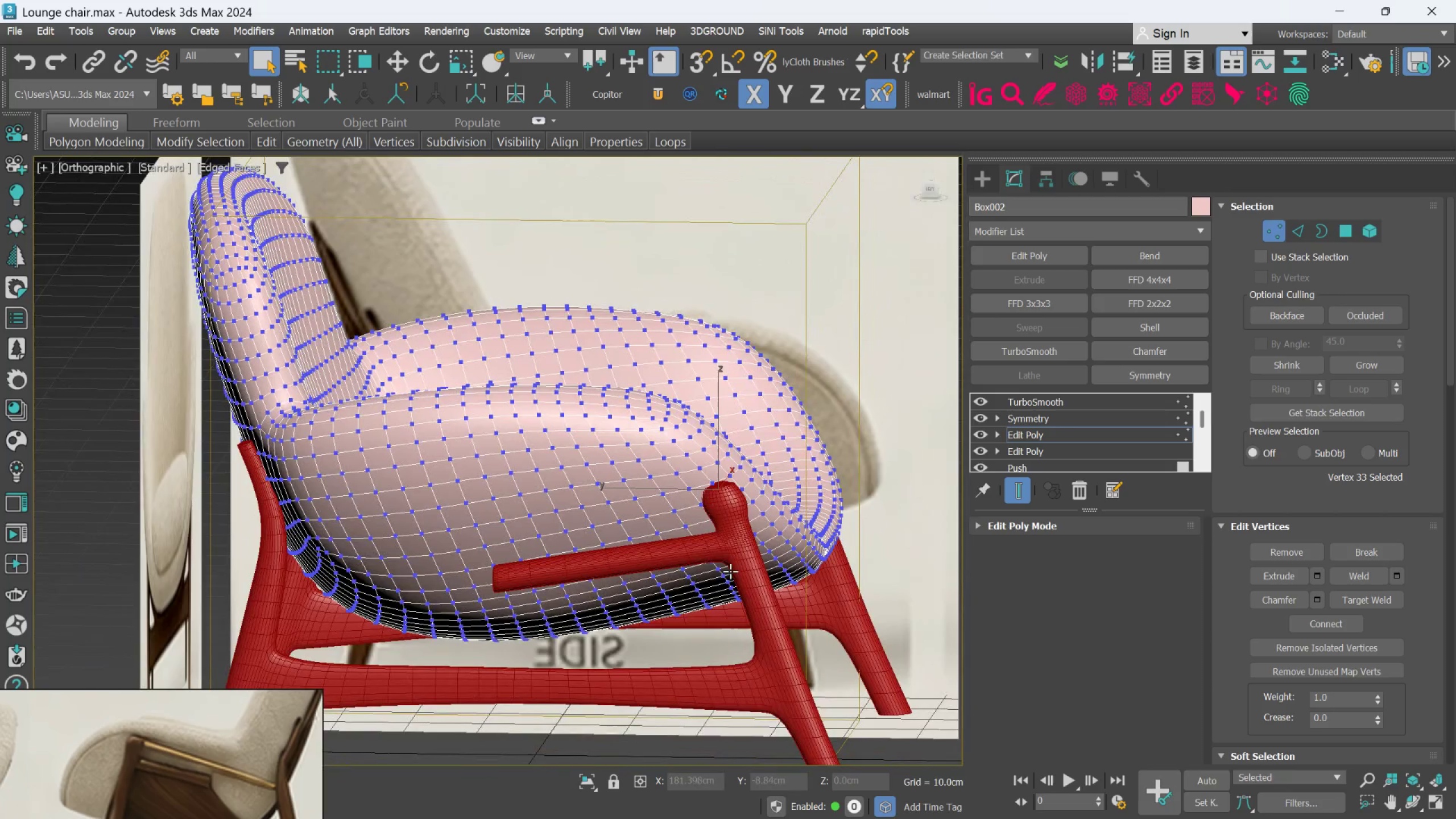 
scroll: coordinate [734, 570], scroll_direction: down, amount: 2.0
 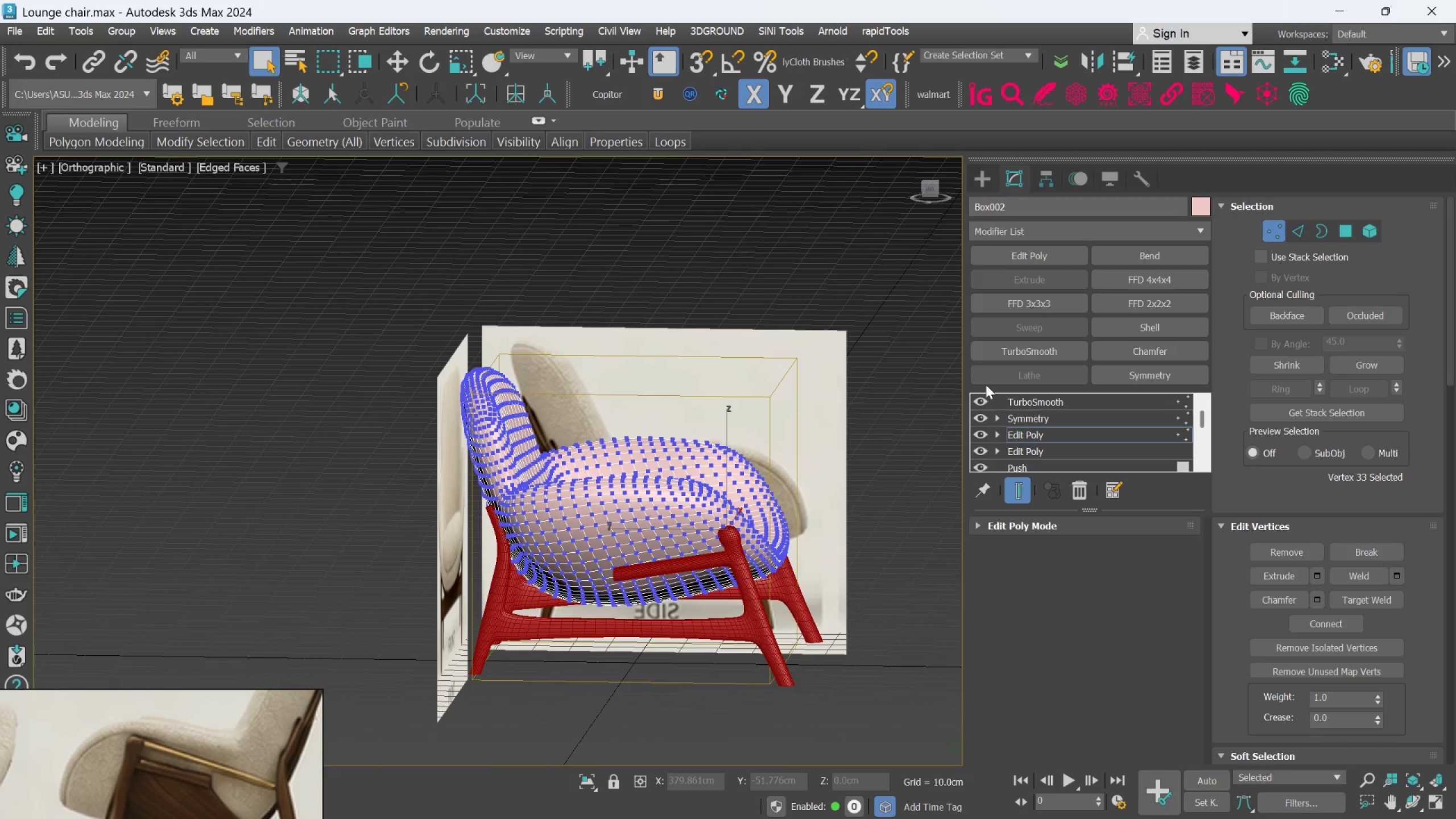 
left_click([974, 174])
 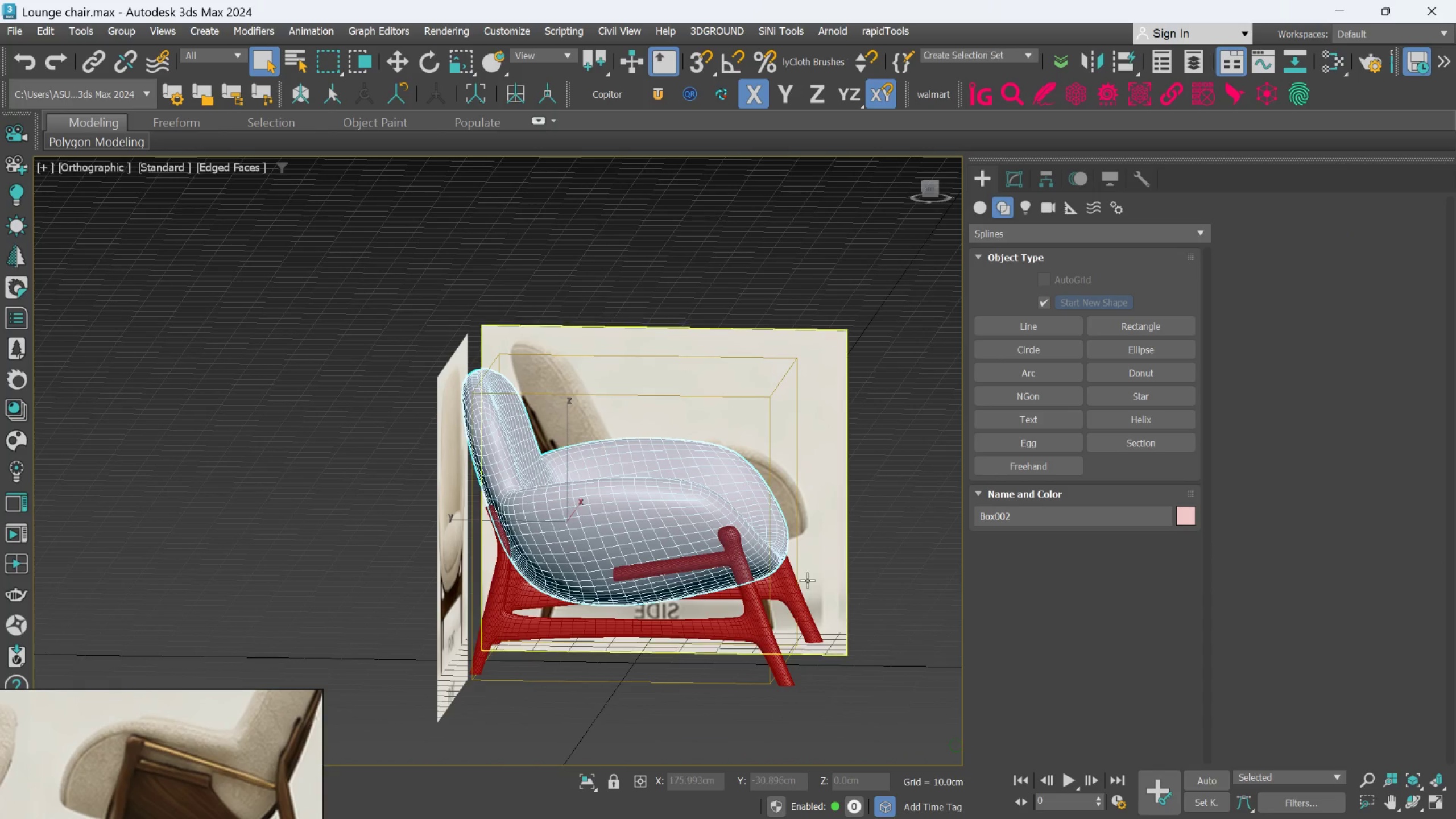 
scroll: coordinate [770, 638], scroll_direction: up, amount: 2.0
 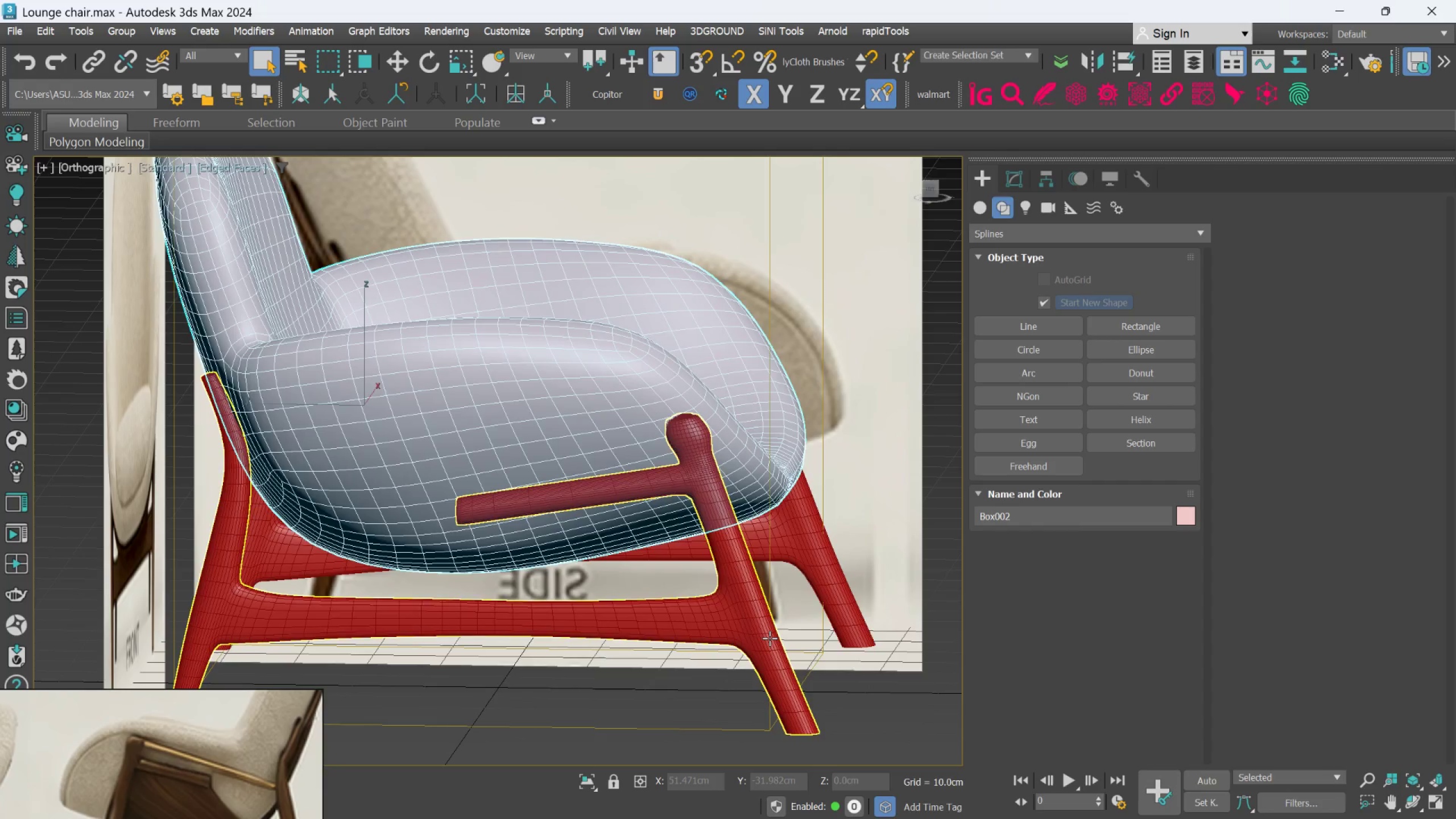 
left_click([770, 638])
 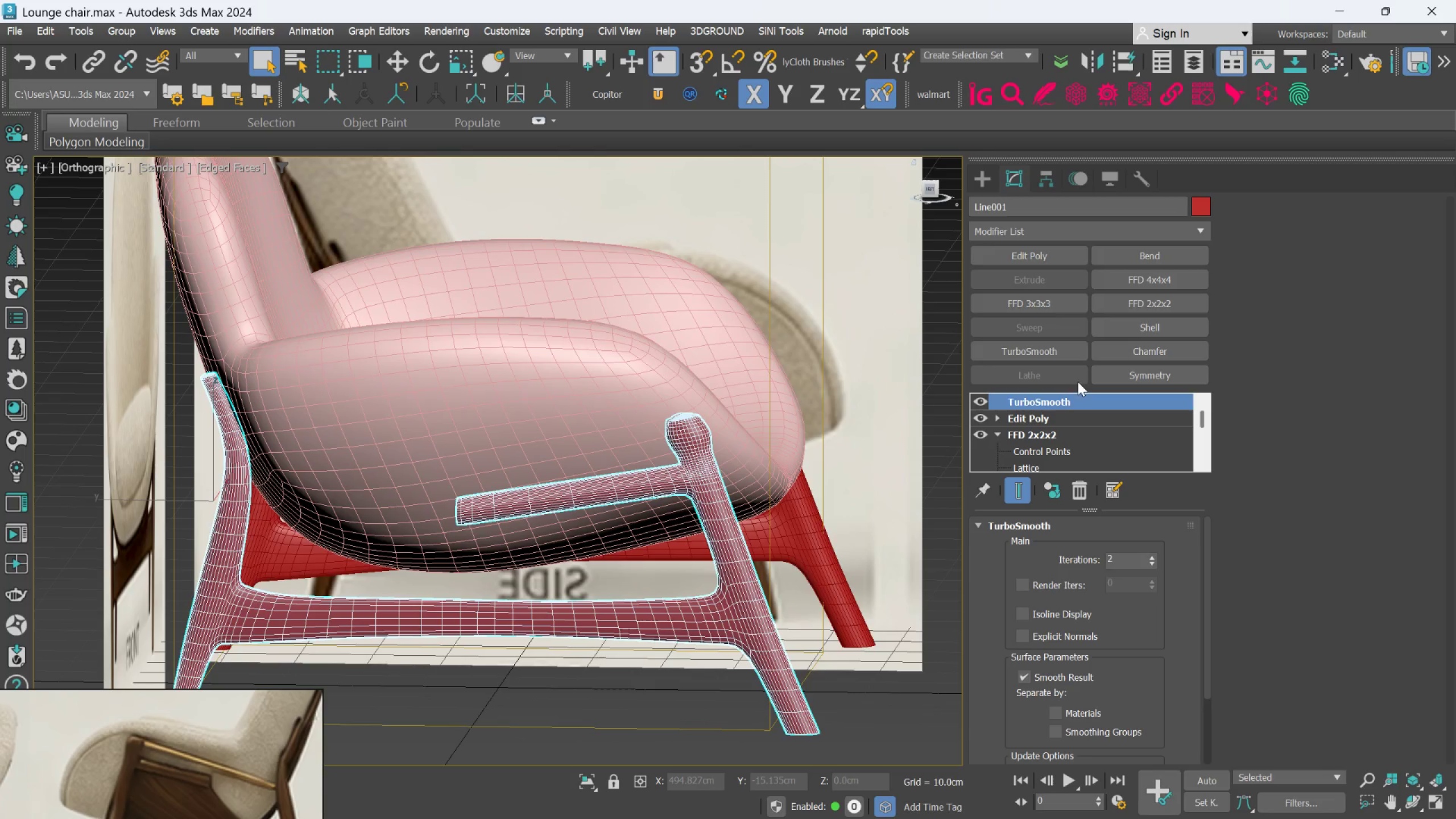 
left_click([1083, 425])
 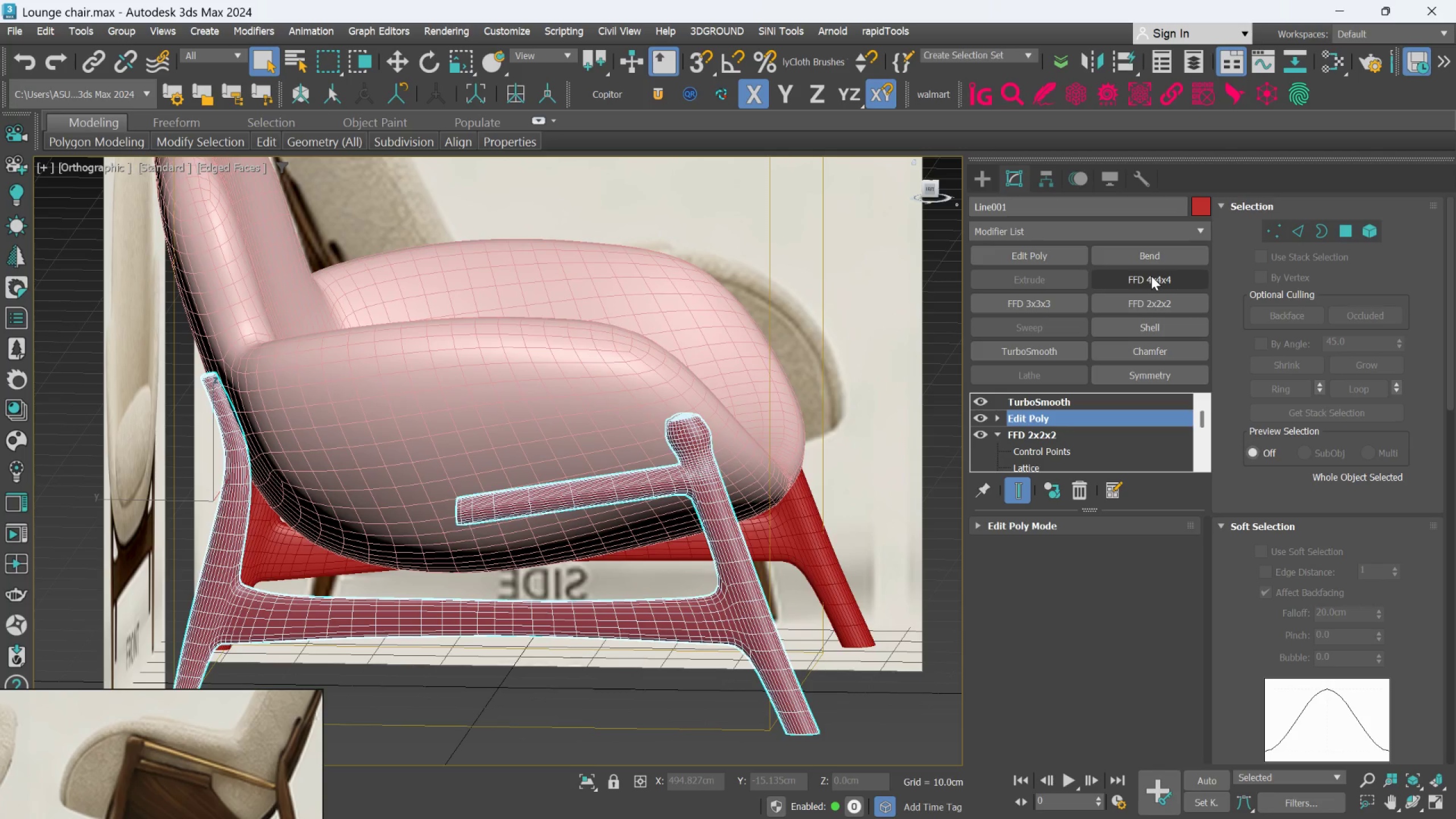 
left_click([1150, 298])
 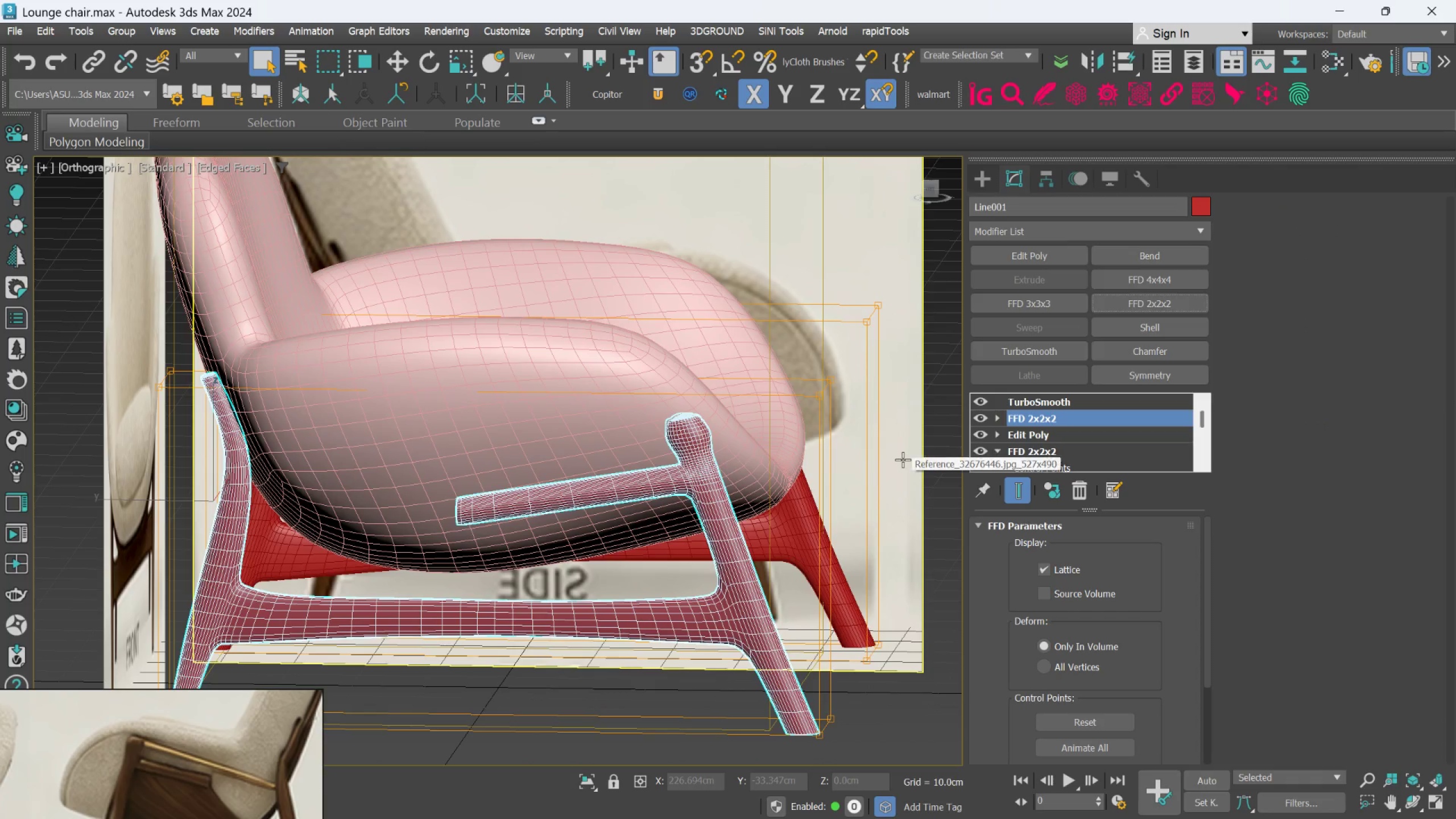 
key(L)
 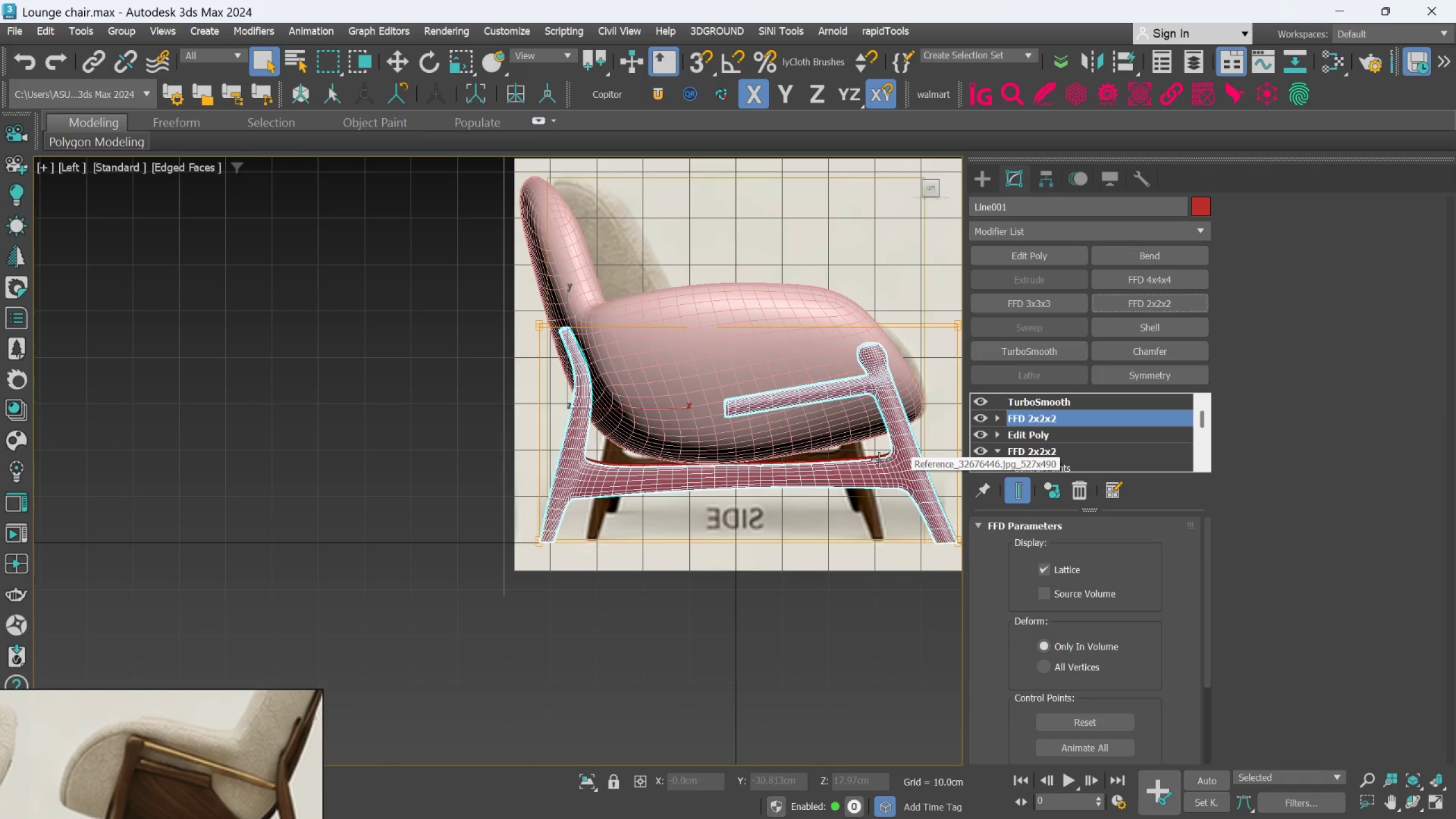 
scroll: coordinate [860, 452], scroll_direction: up, amount: 1.0
 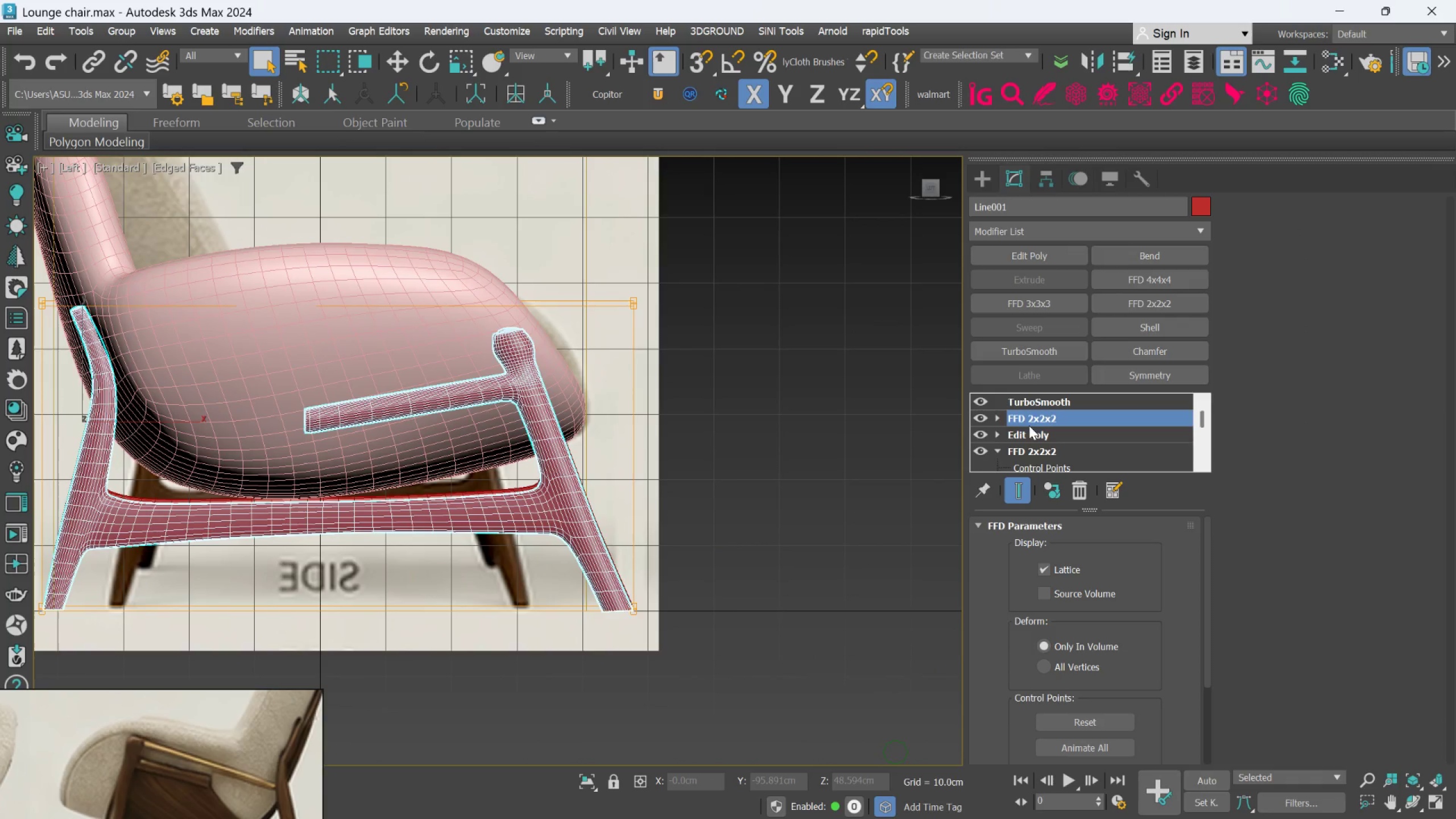 
left_click([992, 419])
 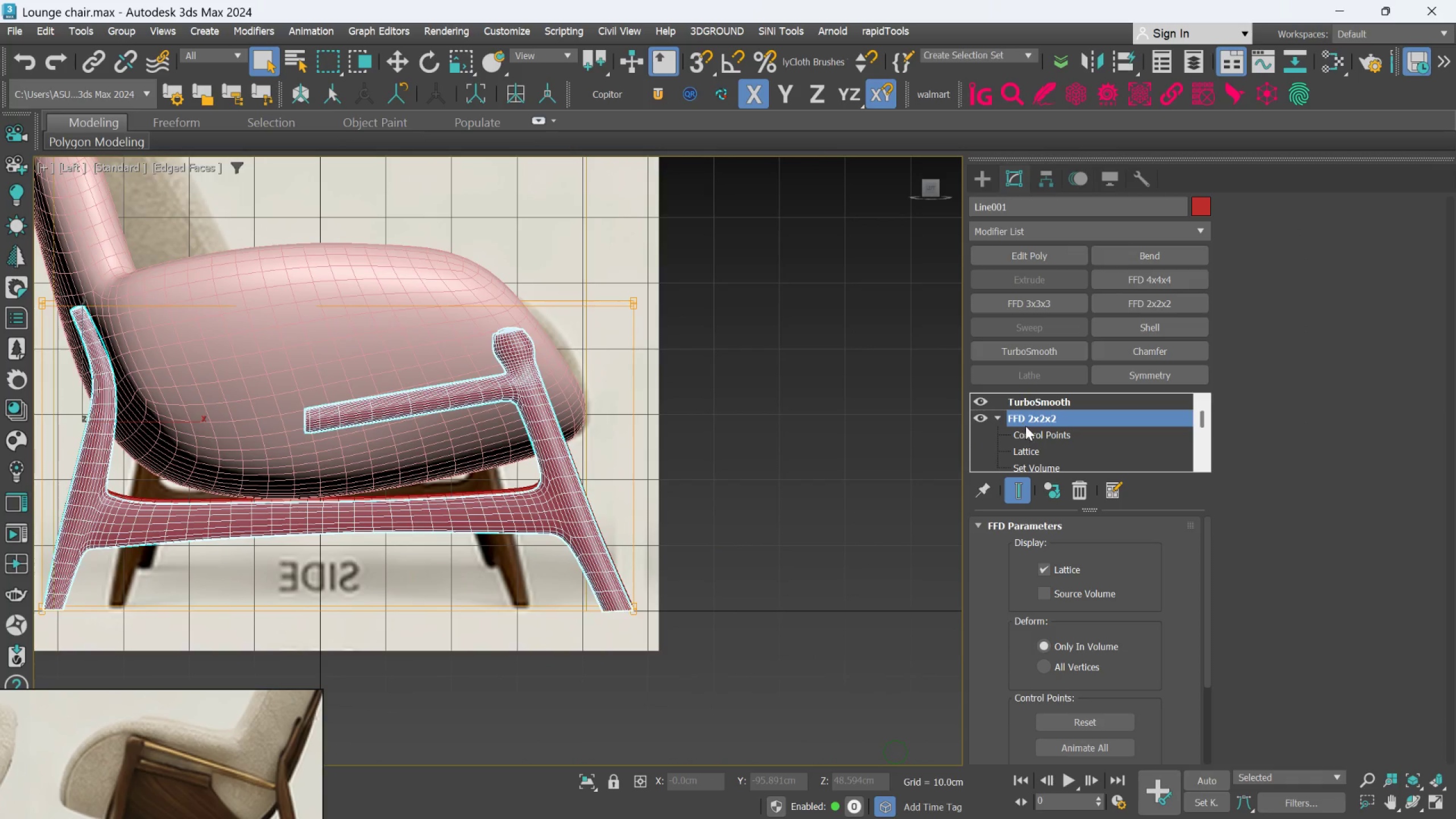 
left_click([1028, 433])
 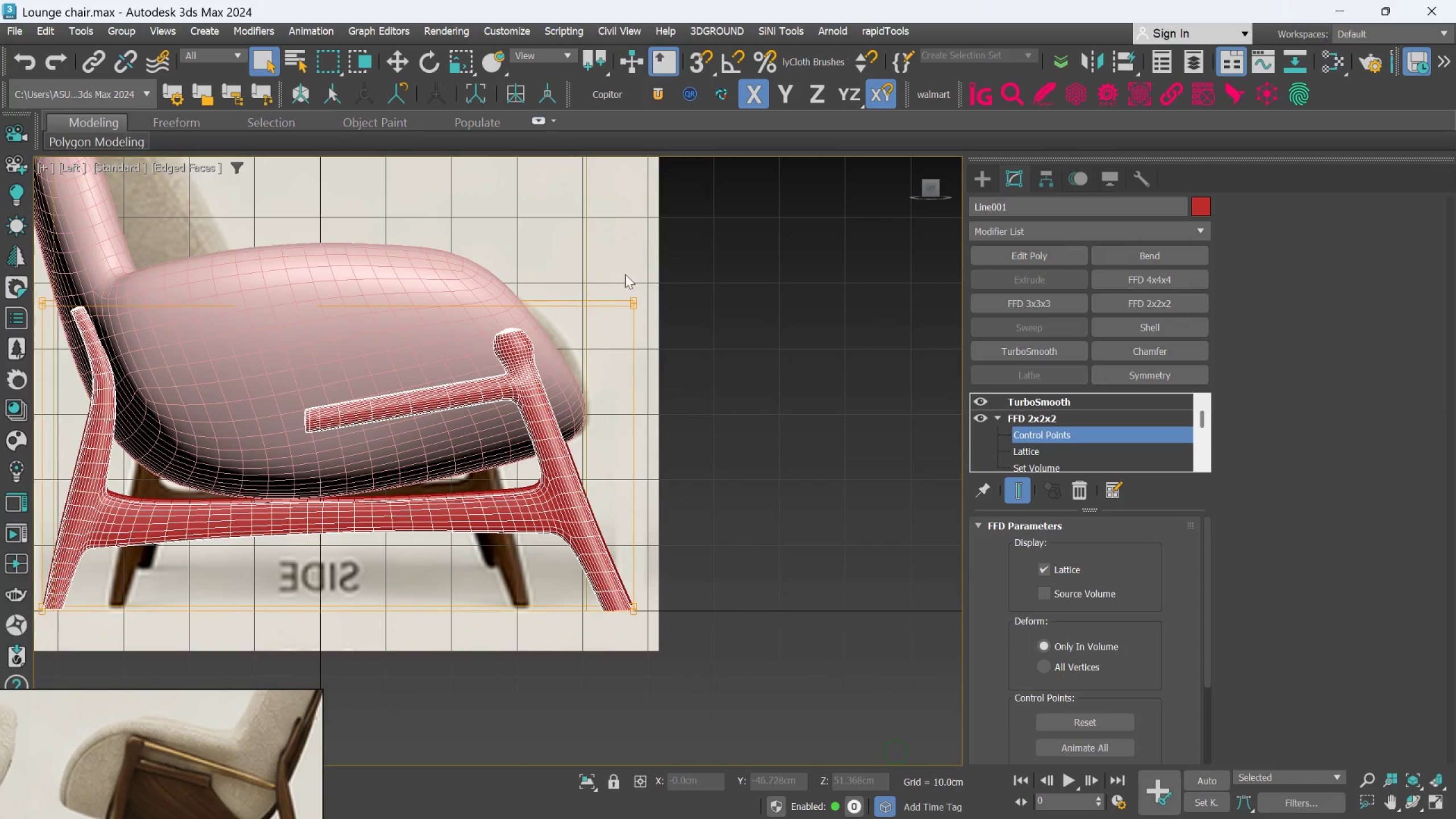 
left_click_drag(start_coordinate=[606, 274], to_coordinate=[653, 663])
 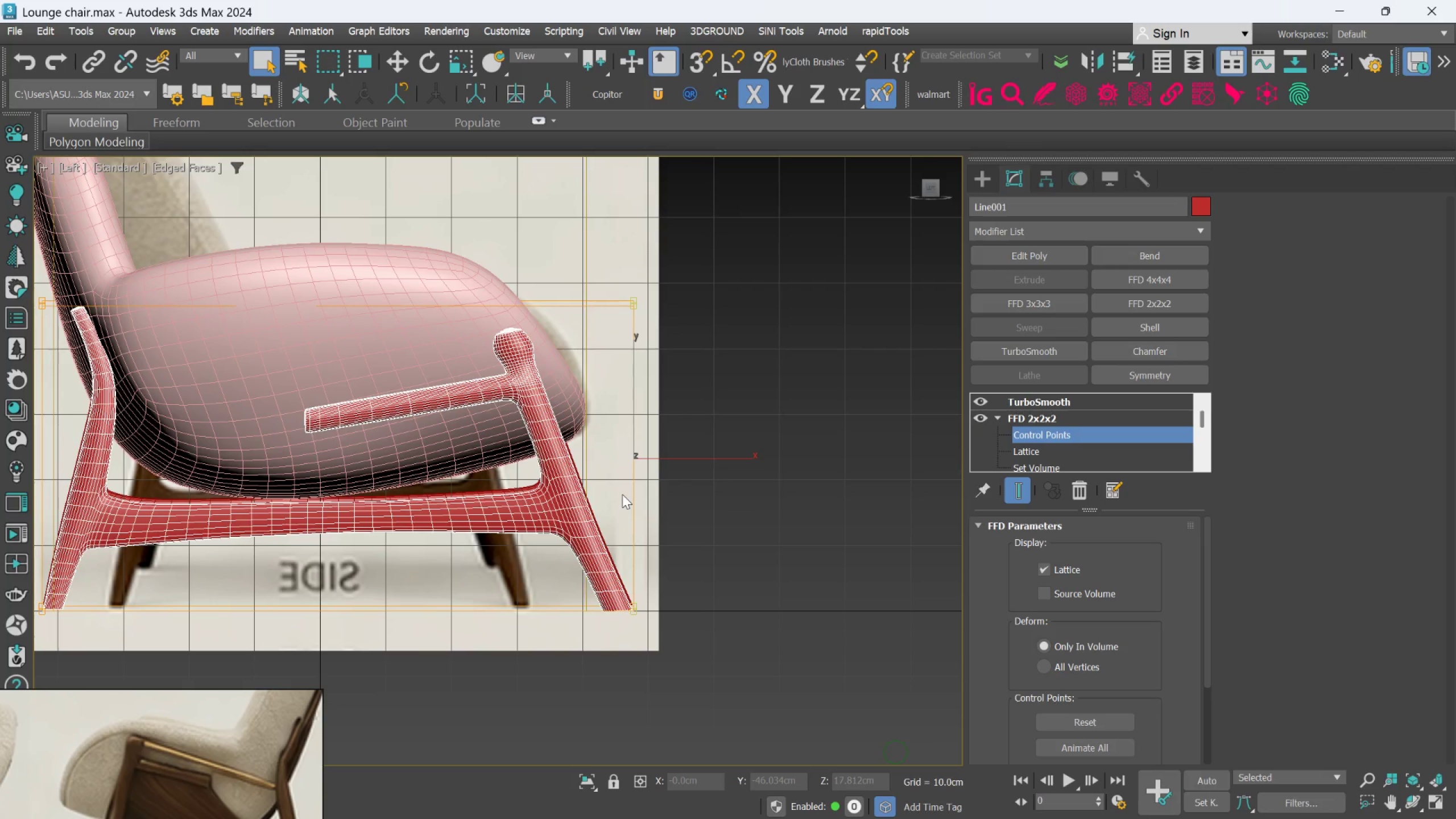 
key(W)
 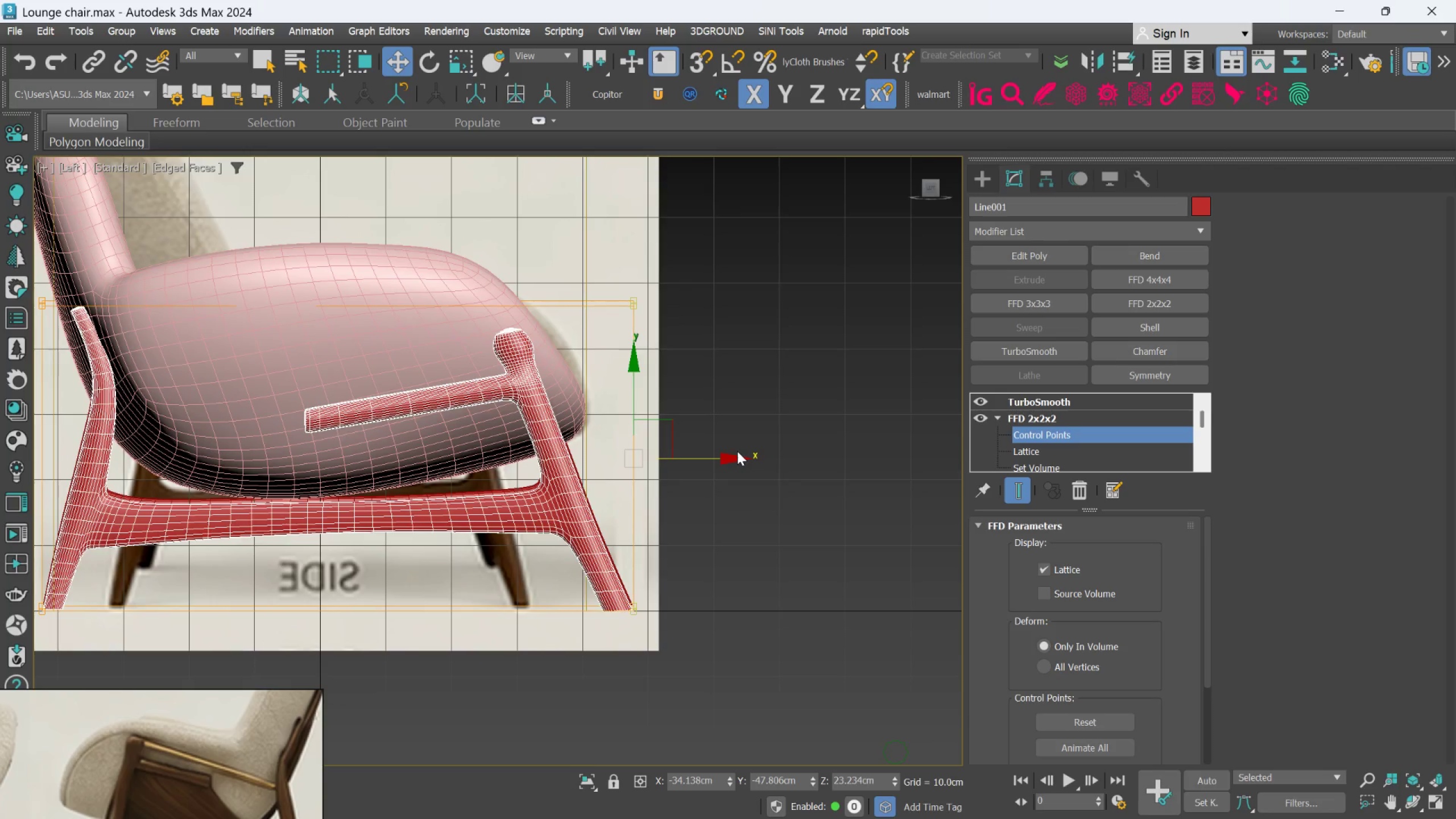 
wait(5.36)
 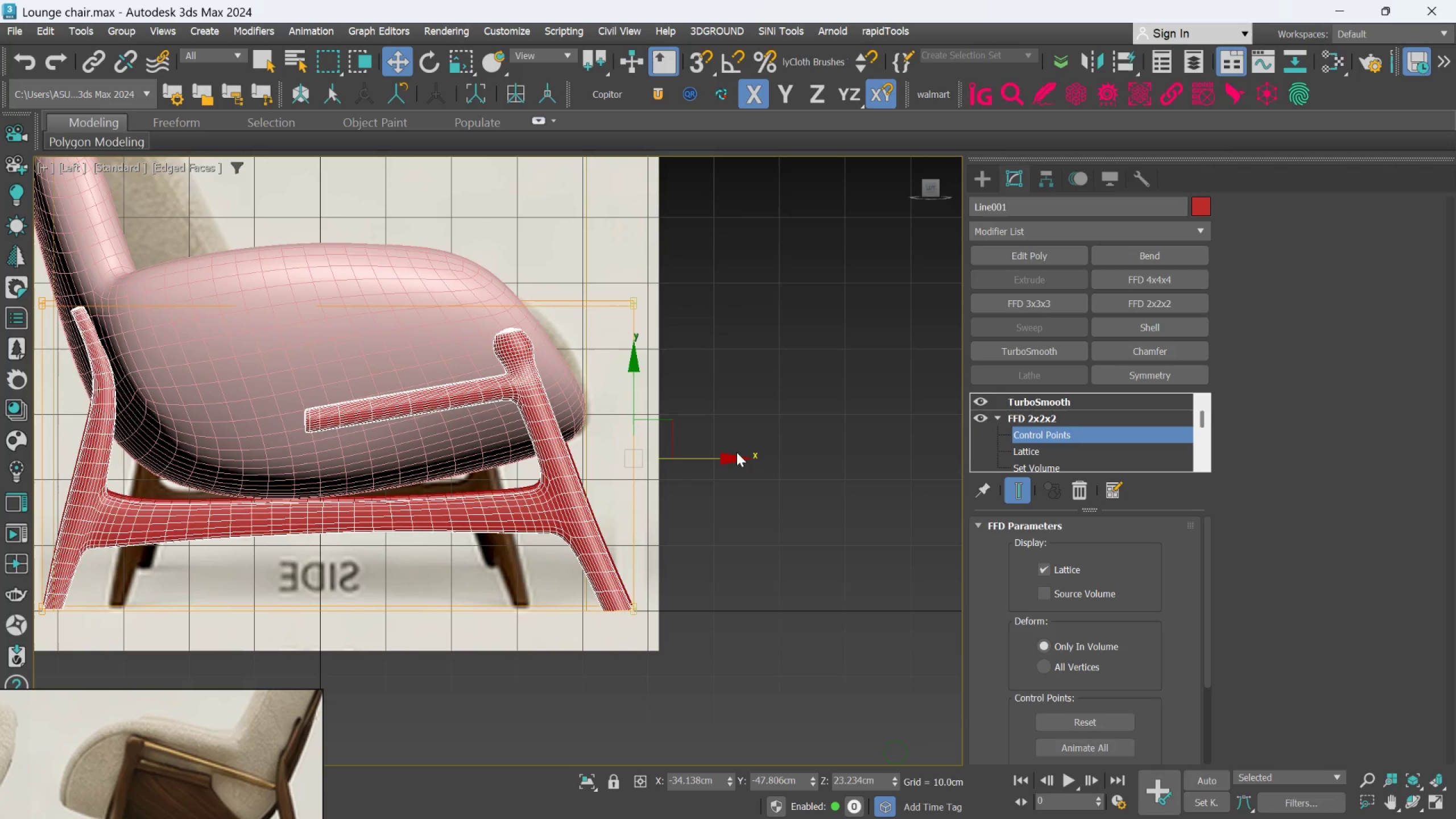 
left_click_drag(start_coordinate=[735, 458], to_coordinate=[704, 468])
 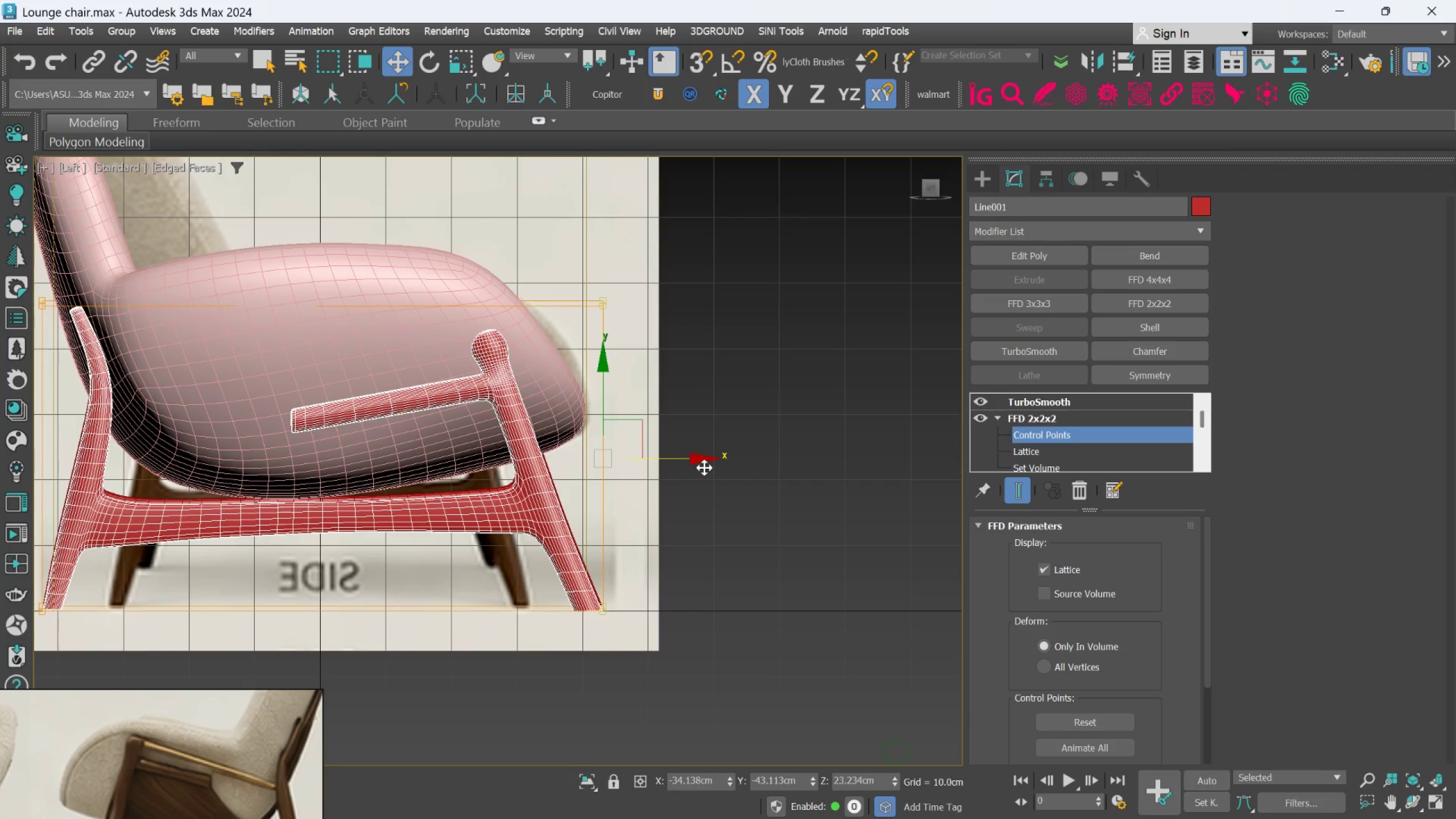 
wait(13.05)
 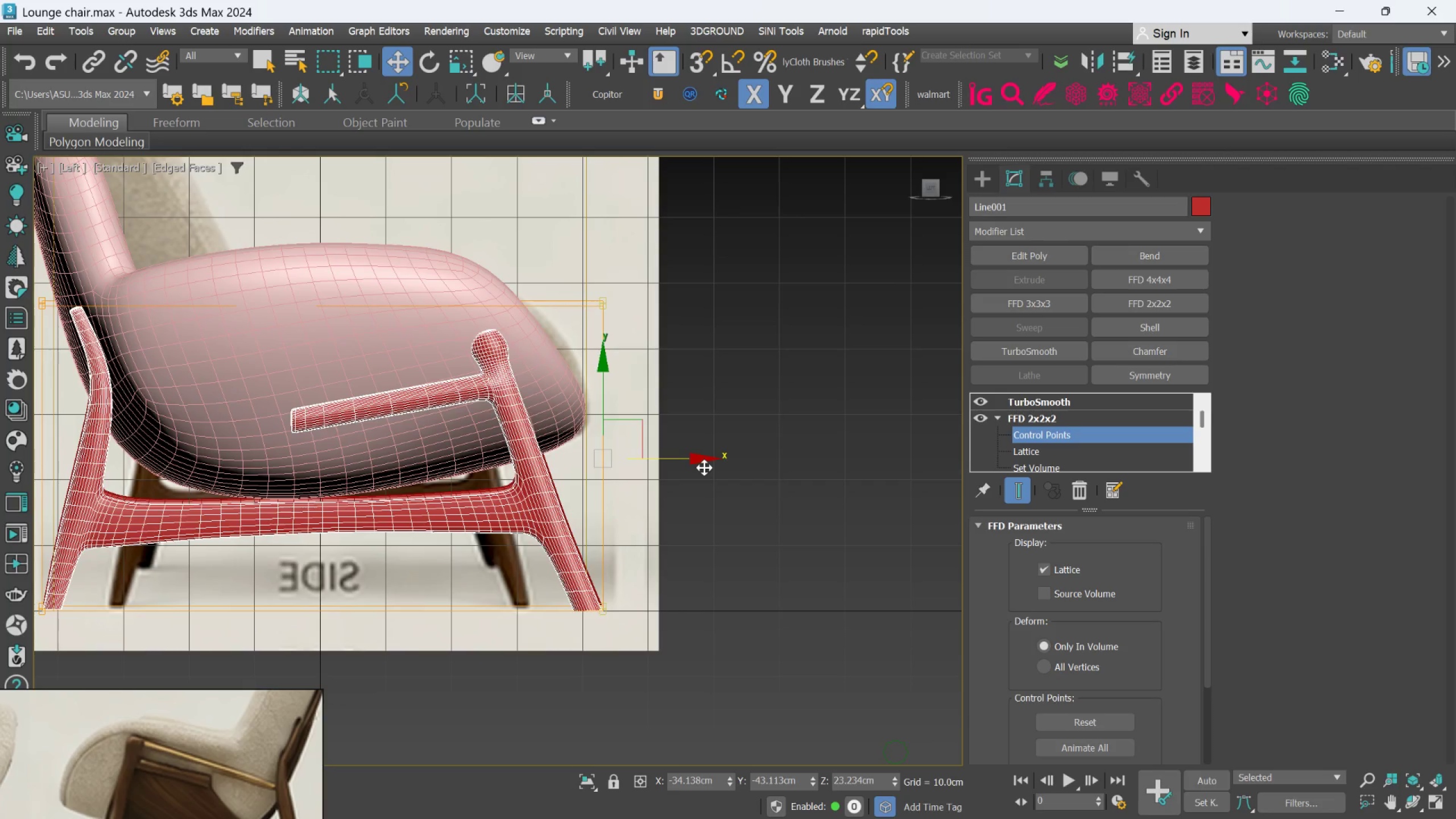 
left_click_drag(start_coordinate=[705, 456], to_coordinate=[681, 470])
 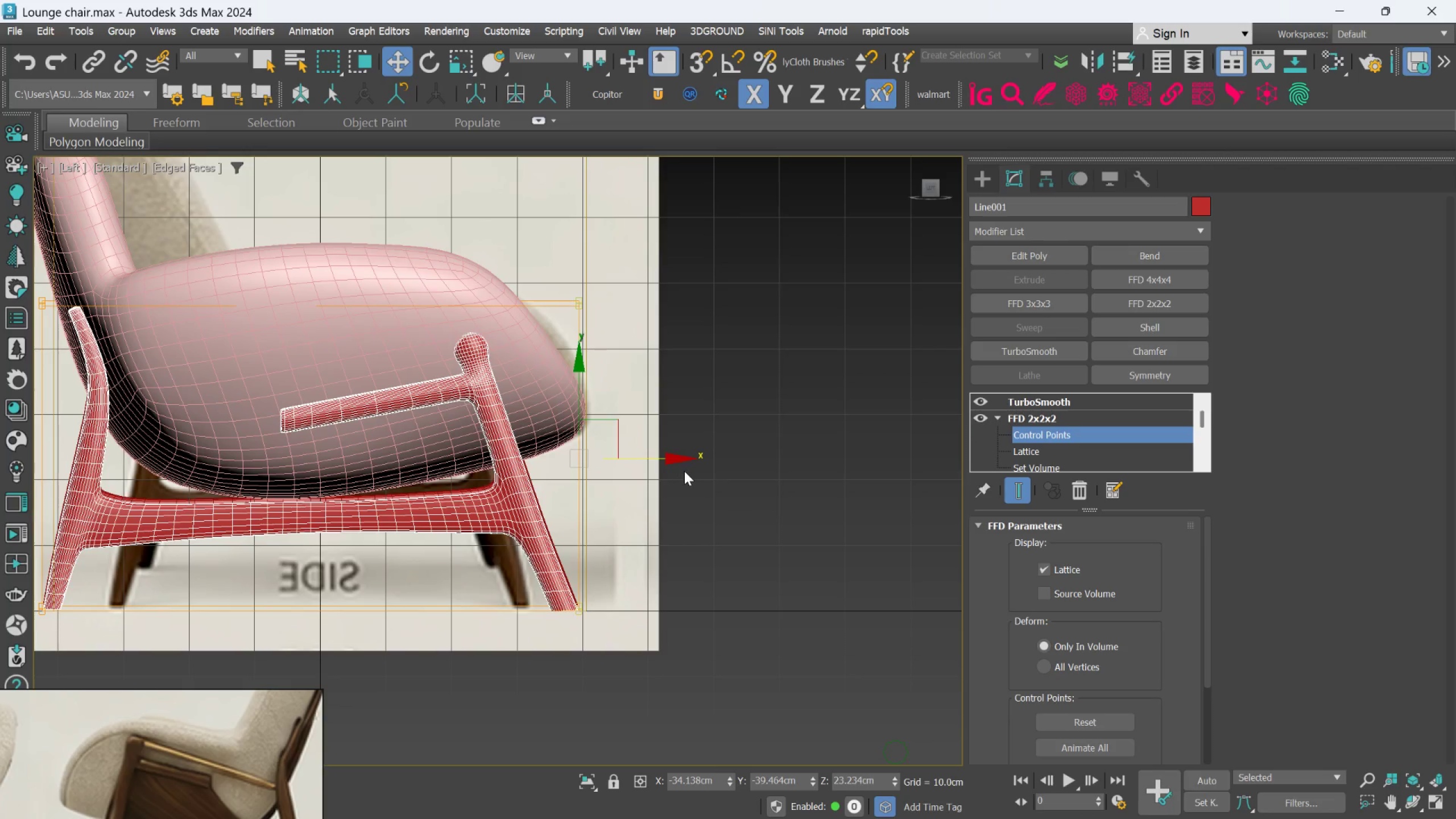 
scroll: coordinate [682, 473], scroll_direction: down, amount: 1.0
 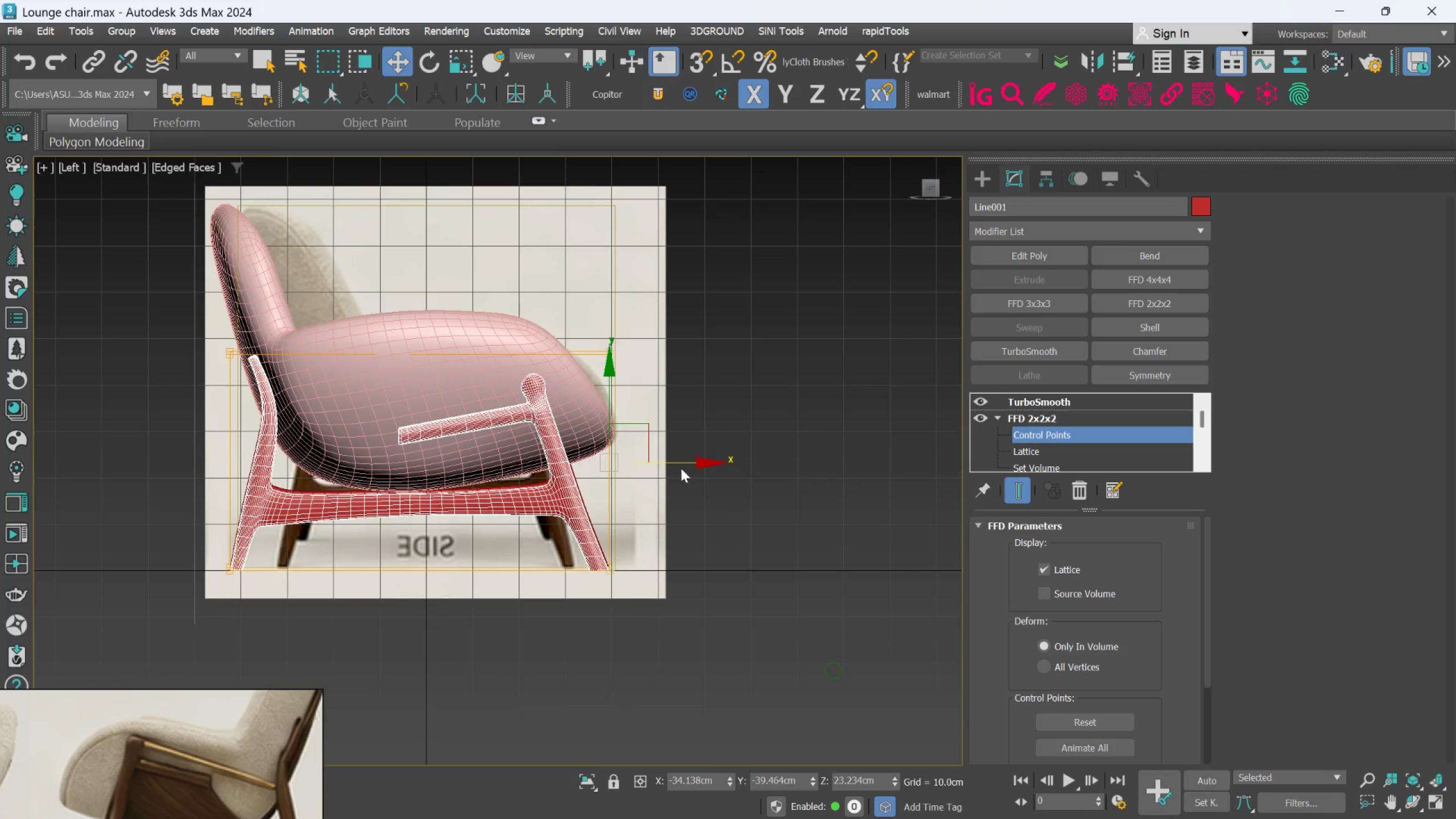 
left_click_drag(start_coordinate=[687, 465], to_coordinate=[681, 469])
 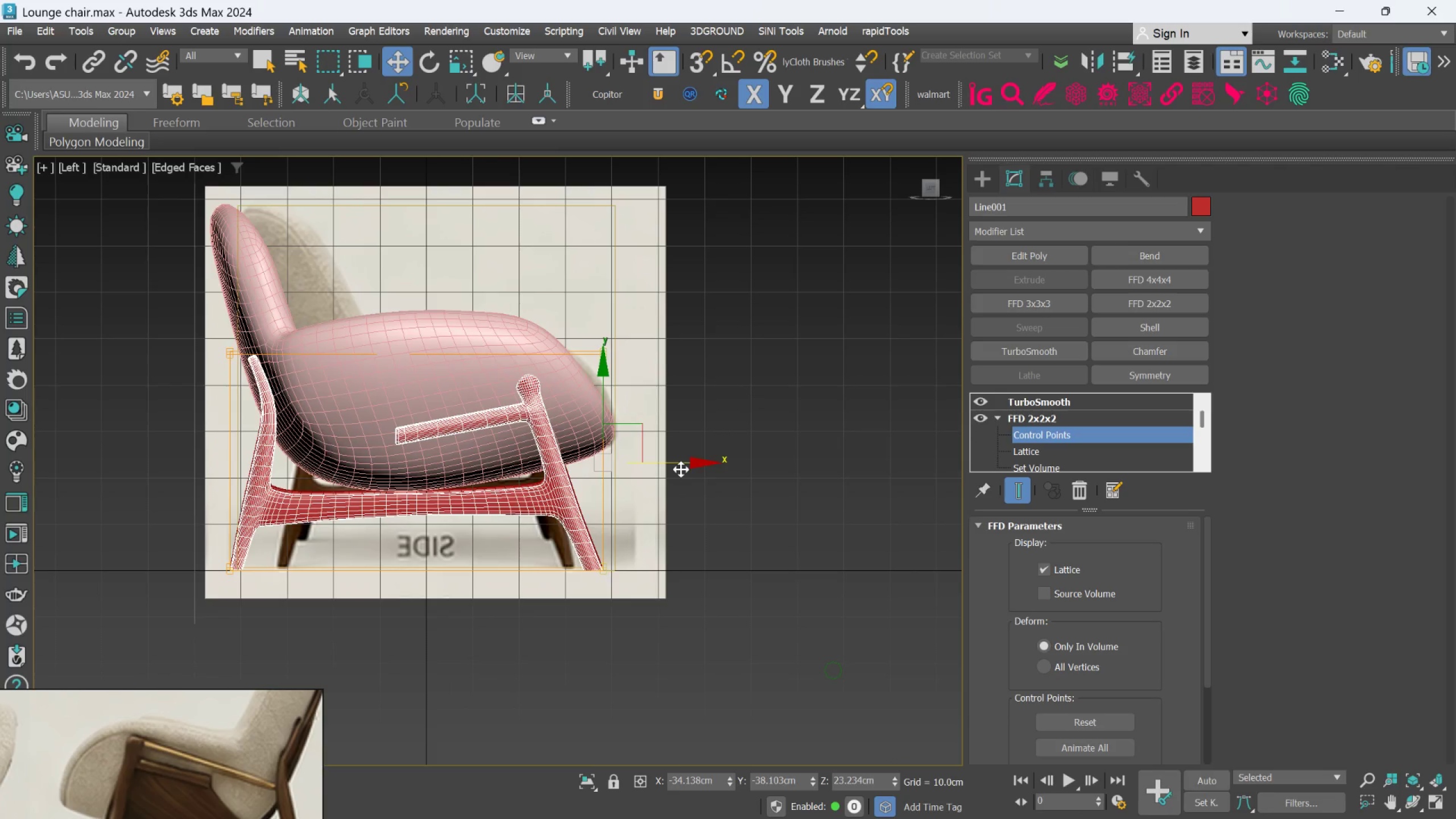 
hold_key(key=AltLeft, duration=0.42)
scroll: coordinate [680, 474], scroll_direction: down, amount: 2.0
 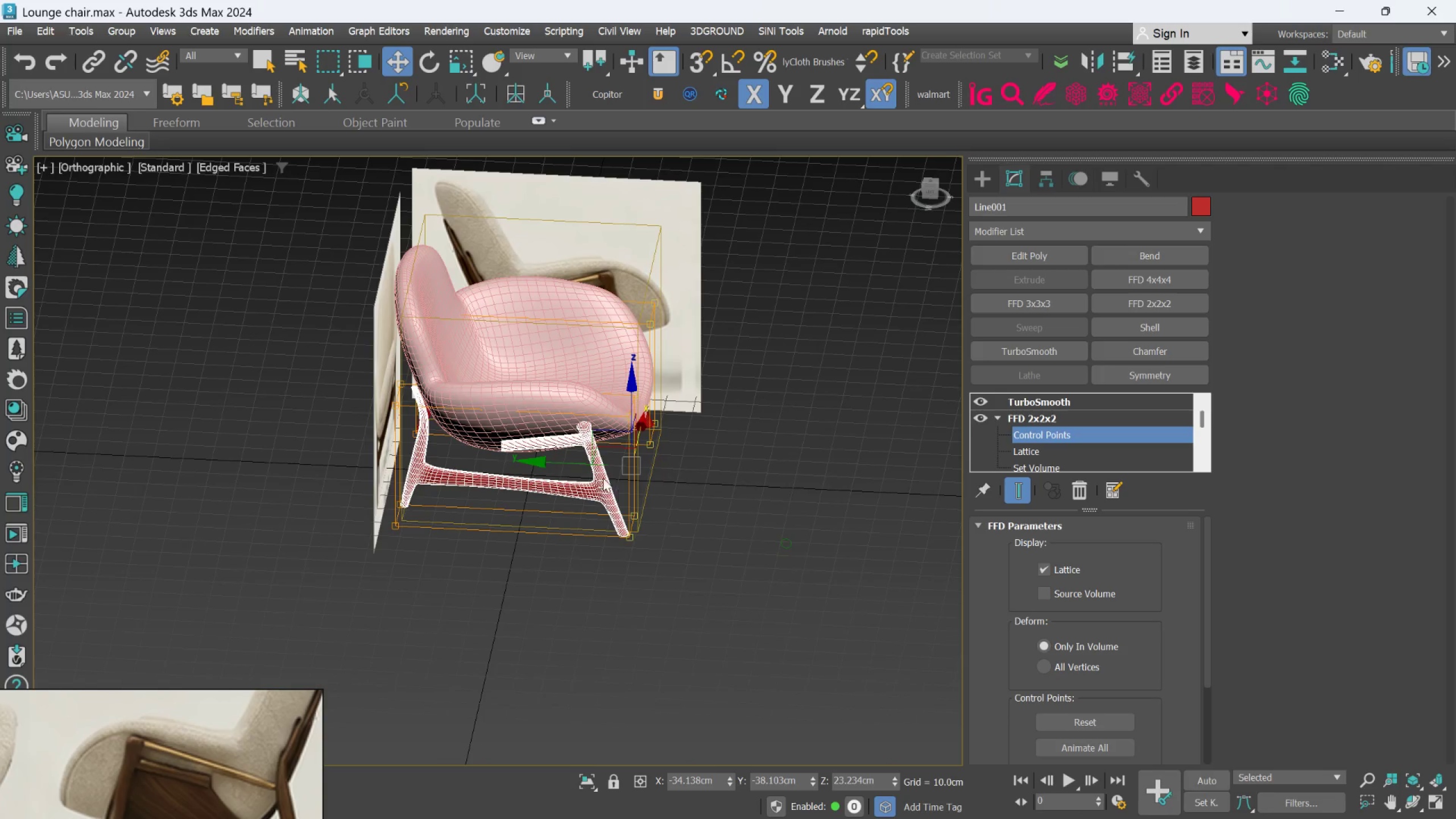 
hold_key(key=AltLeft, duration=0.86)
scroll: coordinate [684, 470], scroll_direction: up, amount: 4.0
 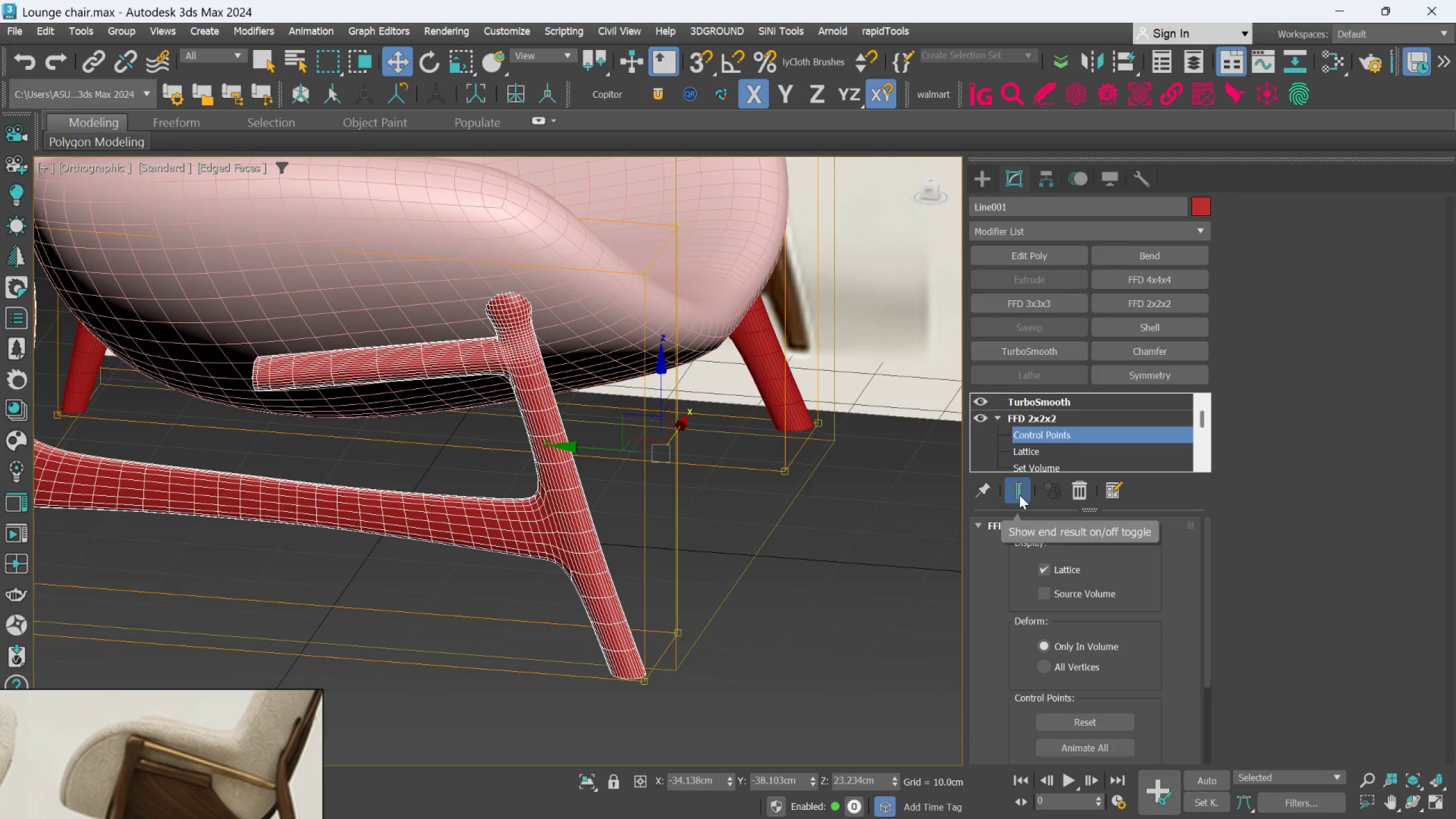 
hold_key(key=AltLeft, duration=1.39)
 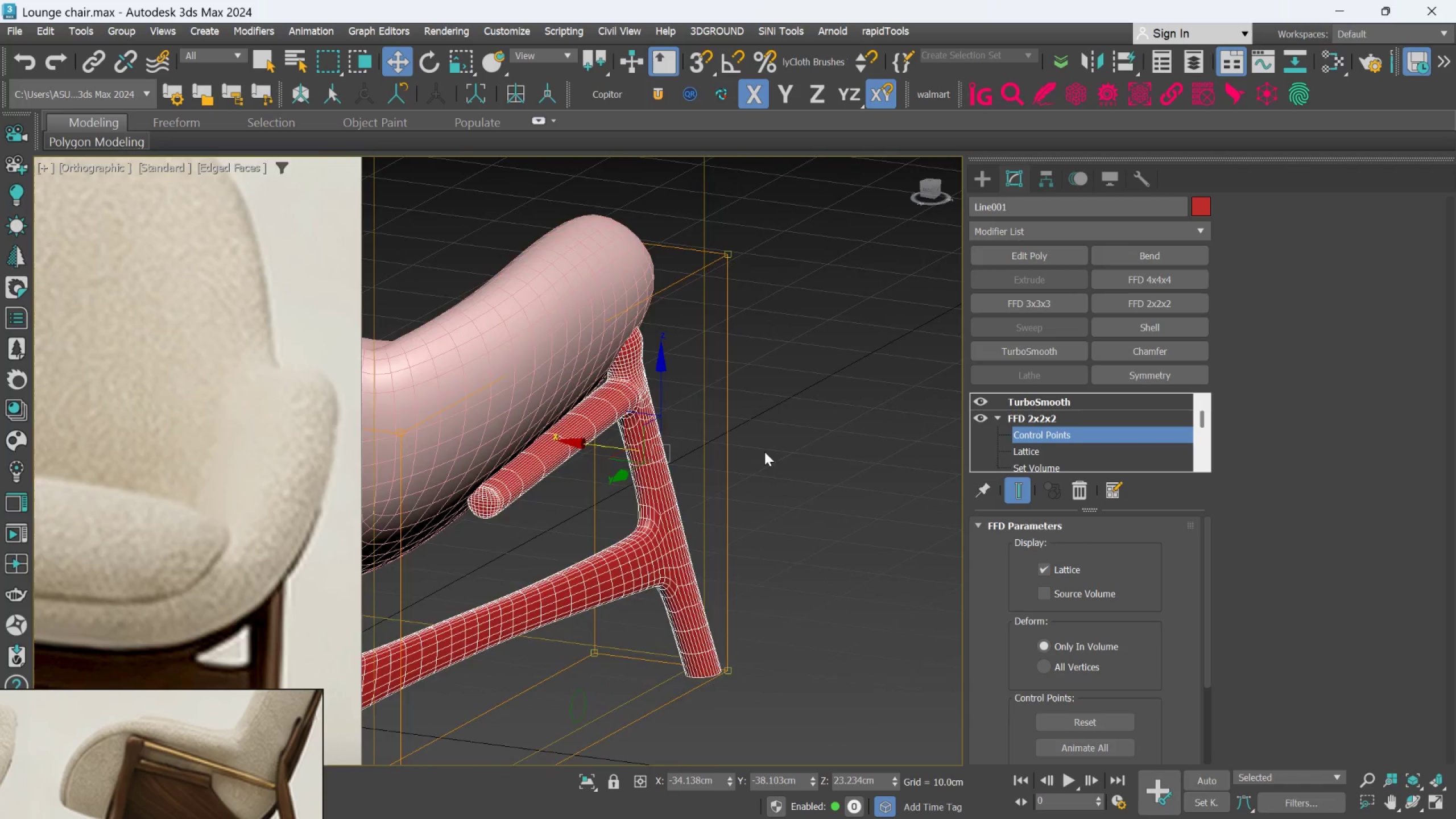 
hold_key(key=AltLeft, duration=1.47)
 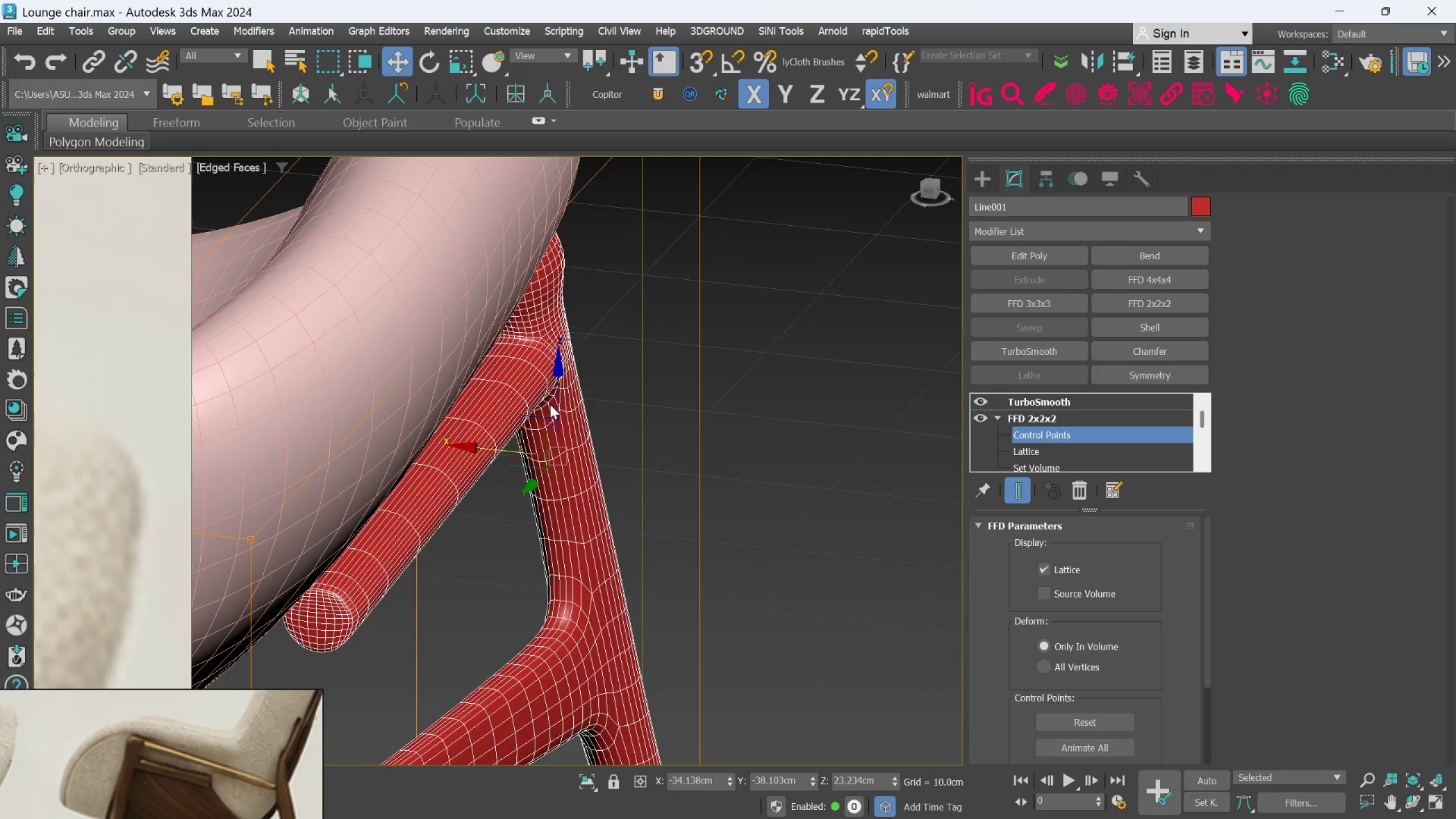 
scroll: coordinate [550, 404], scroll_direction: up, amount: 3.0
 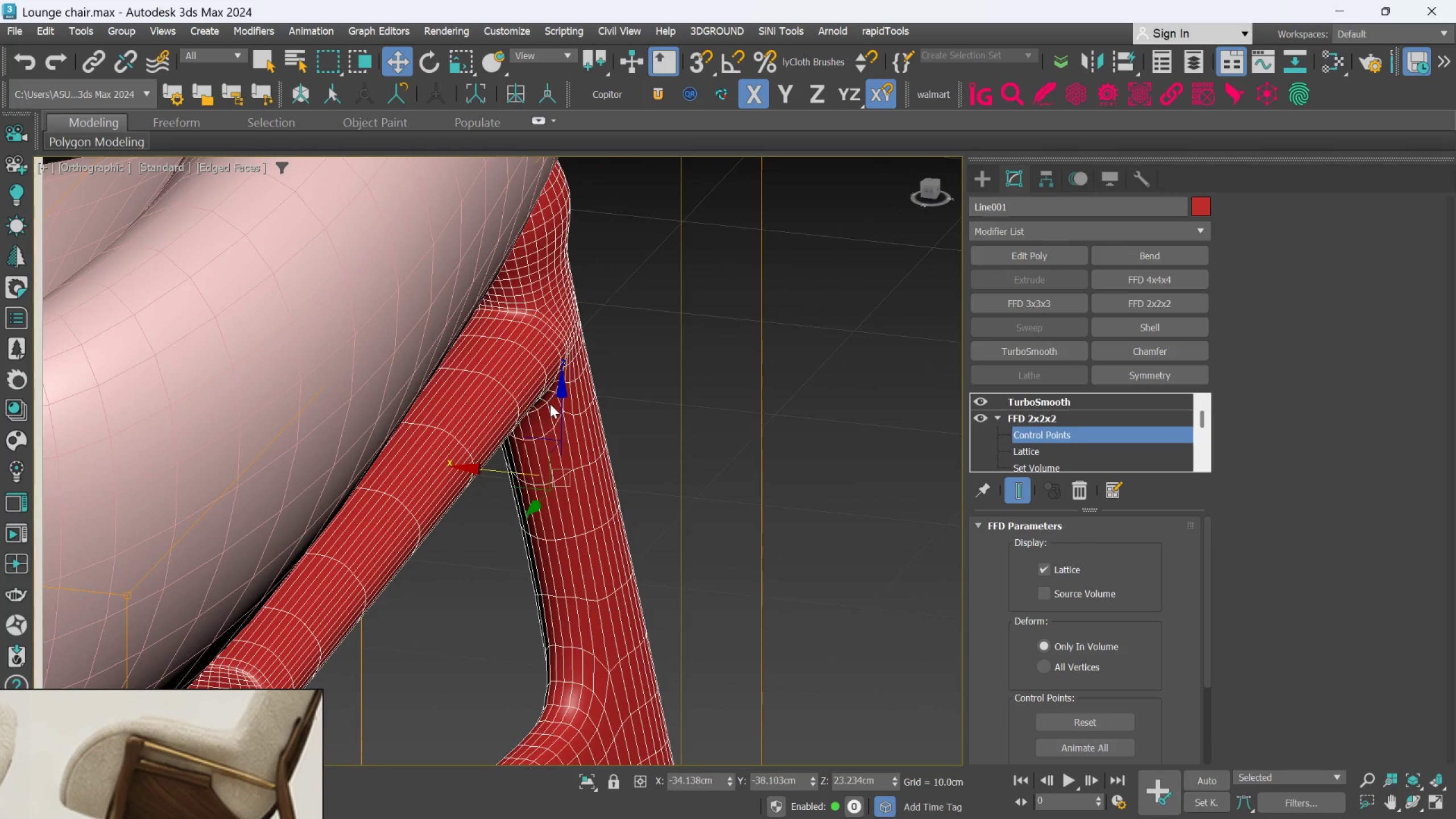 
hold_key(key=AltLeft, duration=0.64)
 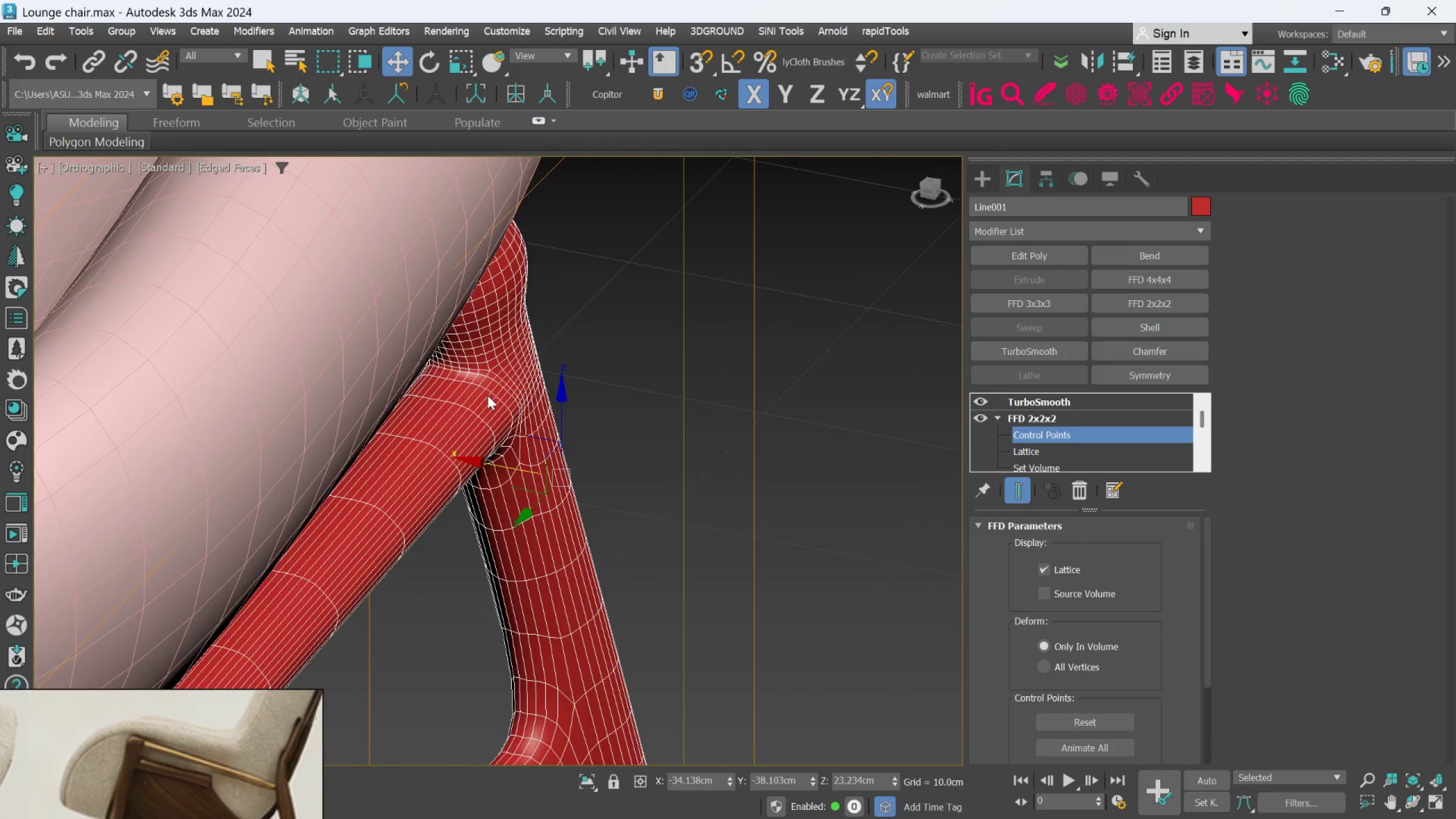 
hold_key(key=AltLeft, duration=0.92)
 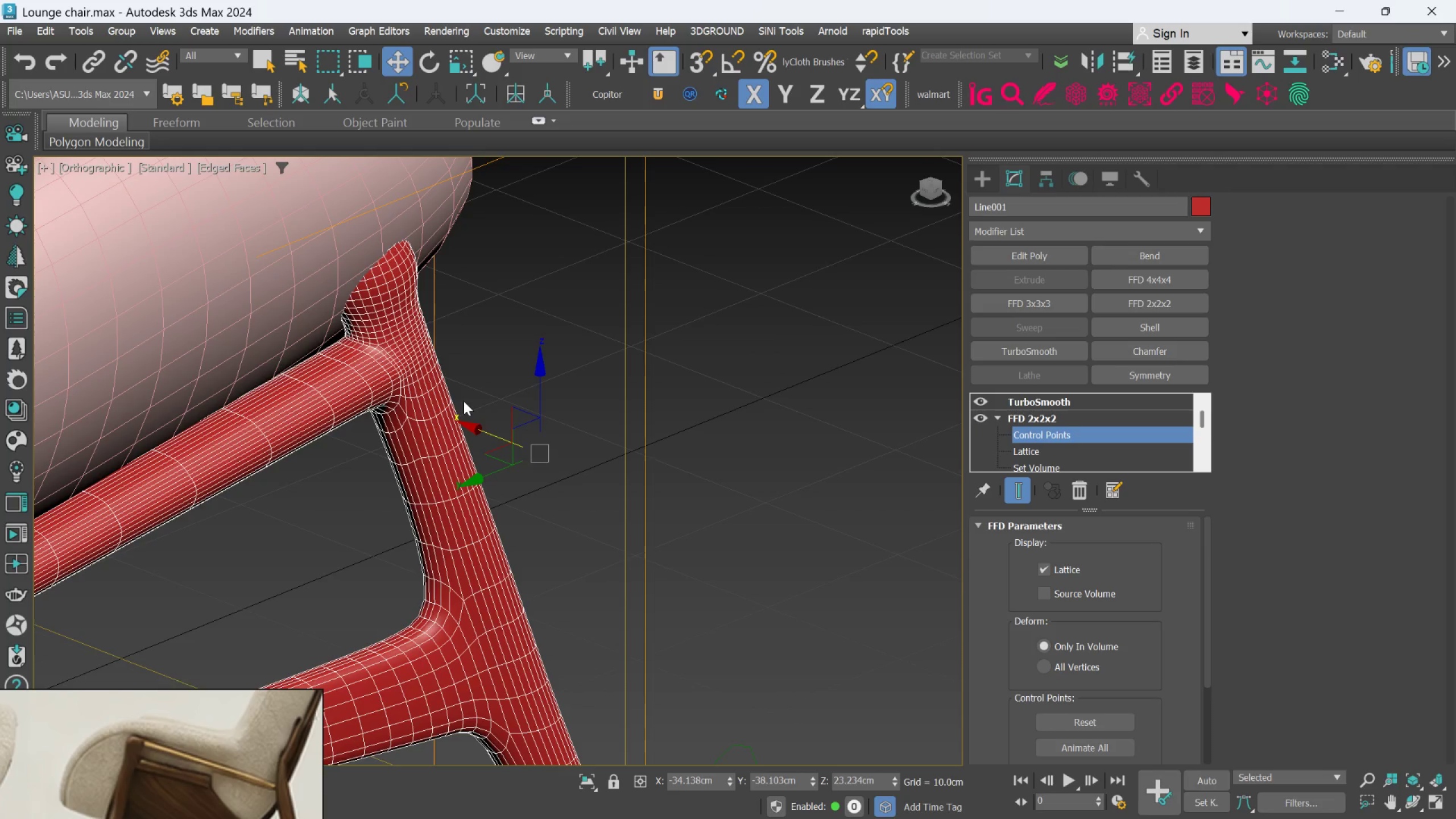 
scroll: coordinate [487, 395], scroll_direction: down, amount: 1.0
 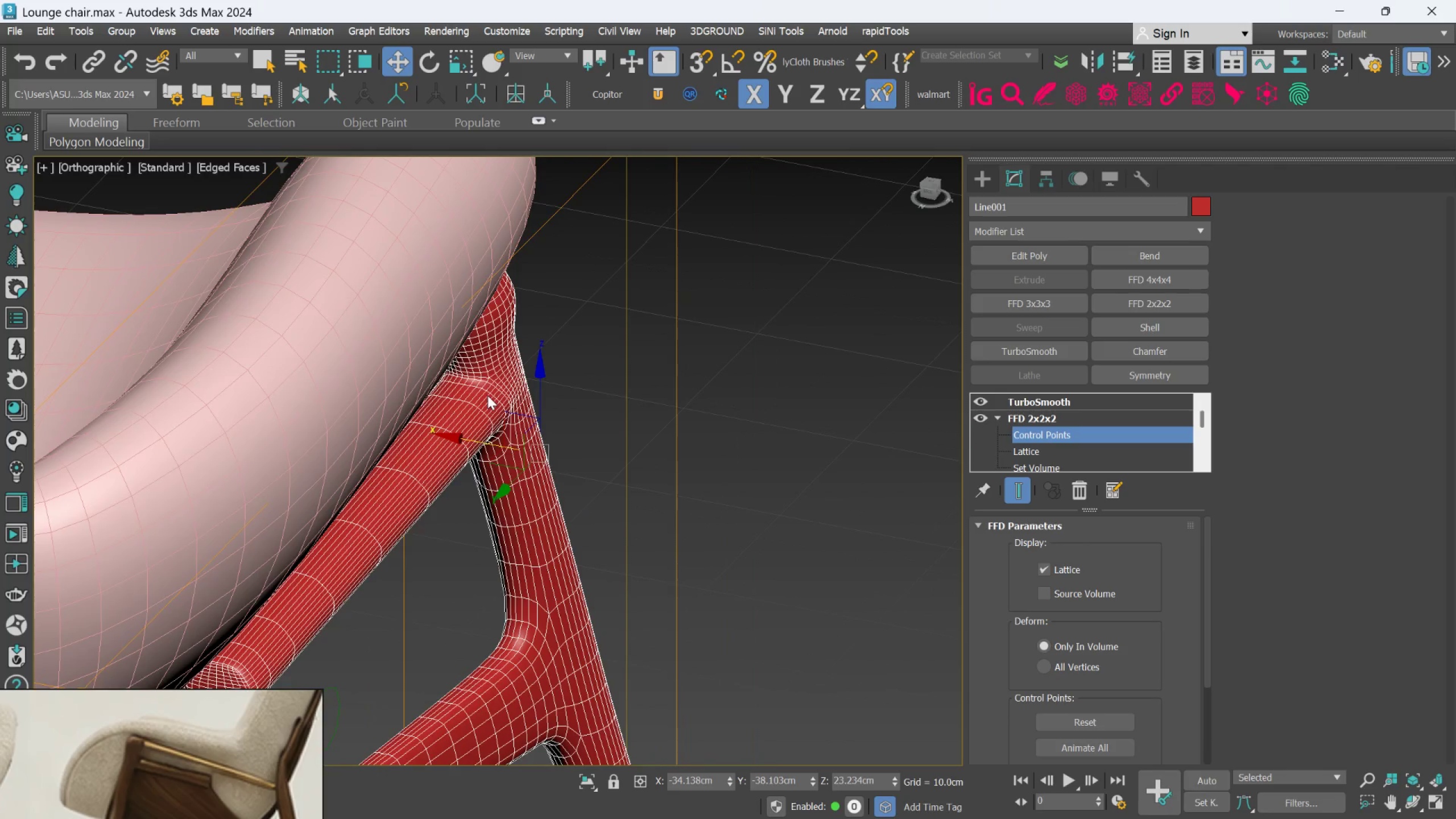 
hold_key(key=AltLeft, duration=0.88)
 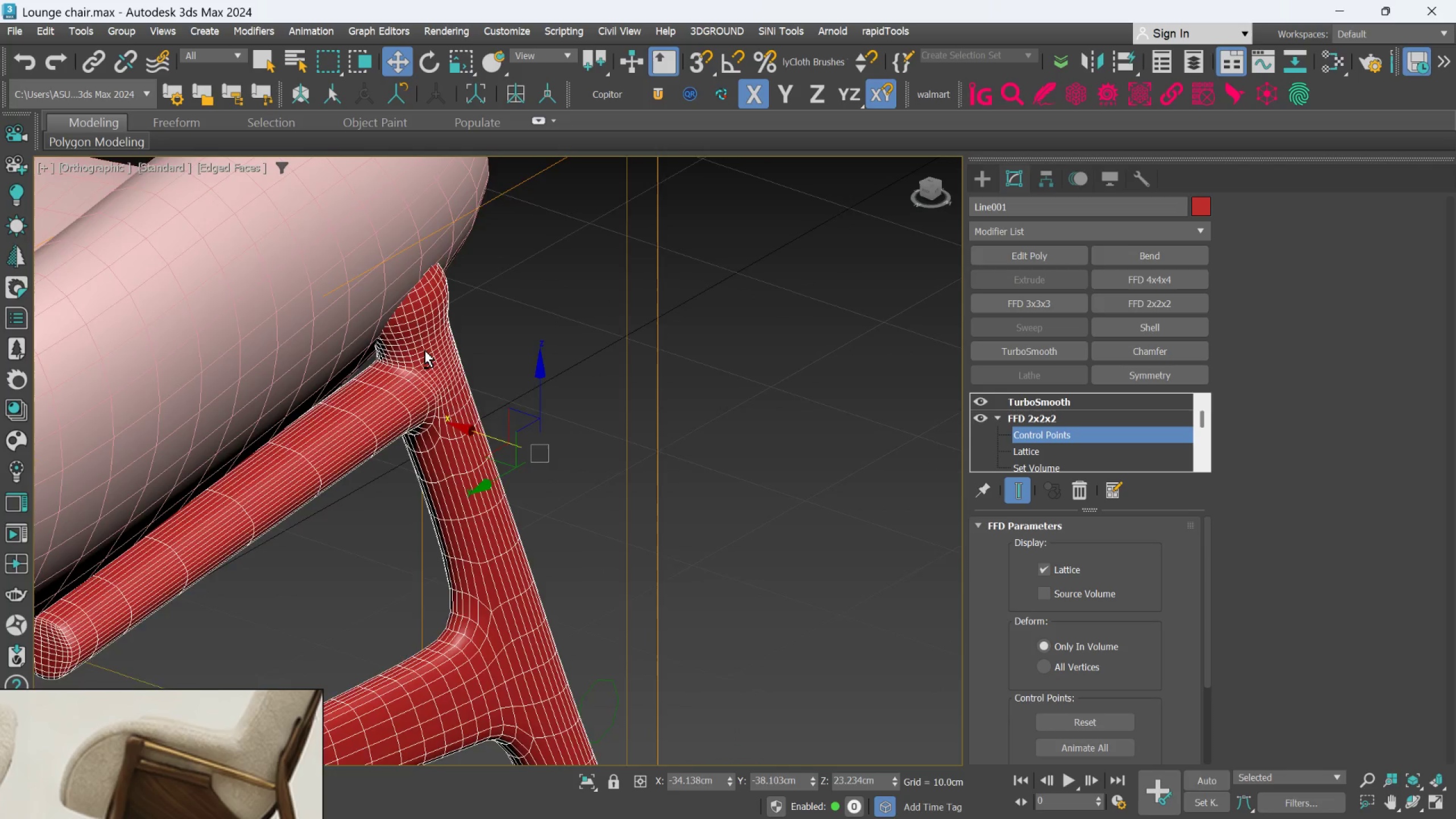 
hold_key(key=AltLeft, duration=1.16)
 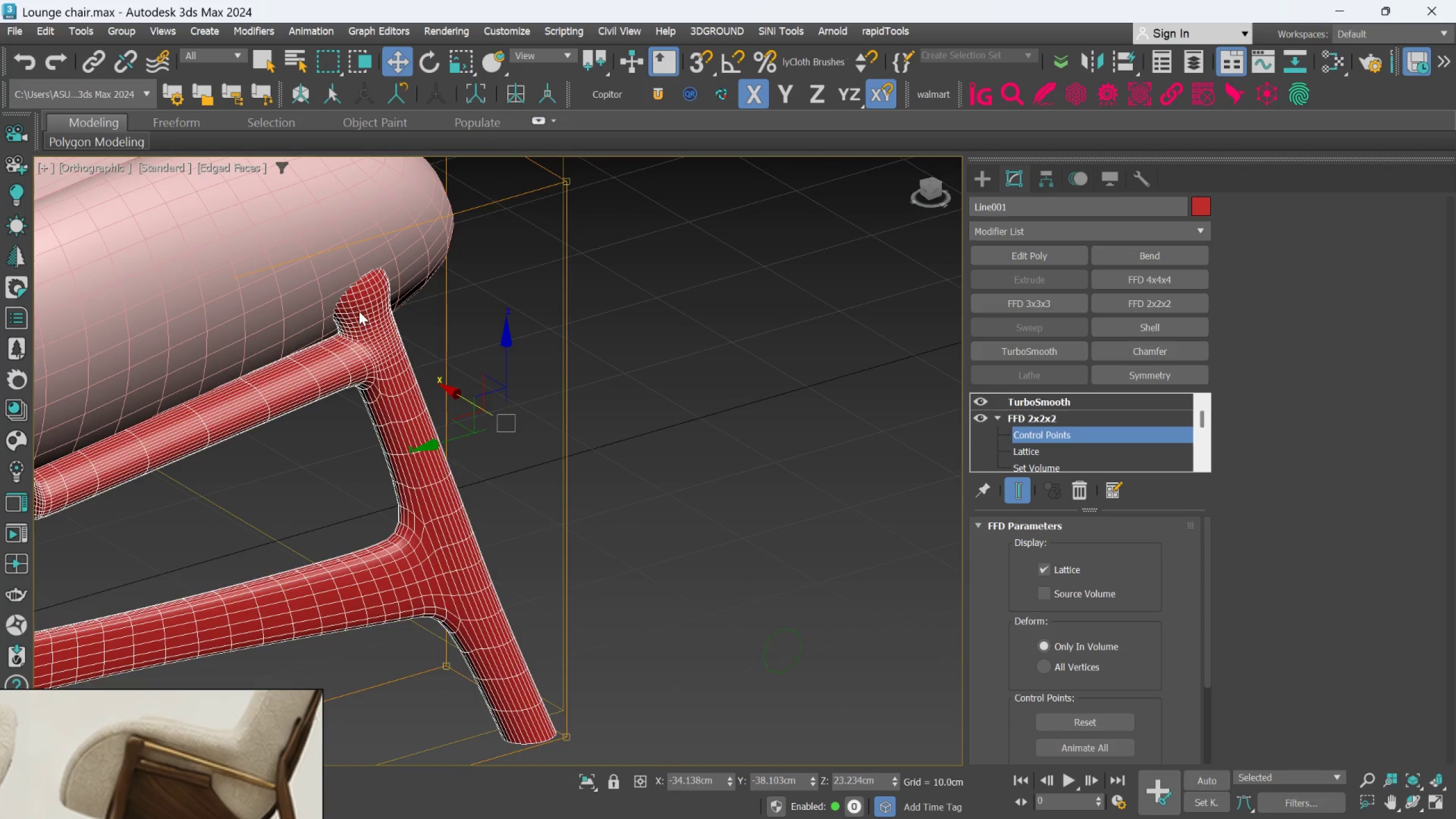 
scroll: coordinate [425, 350], scroll_direction: down, amount: 1.0
 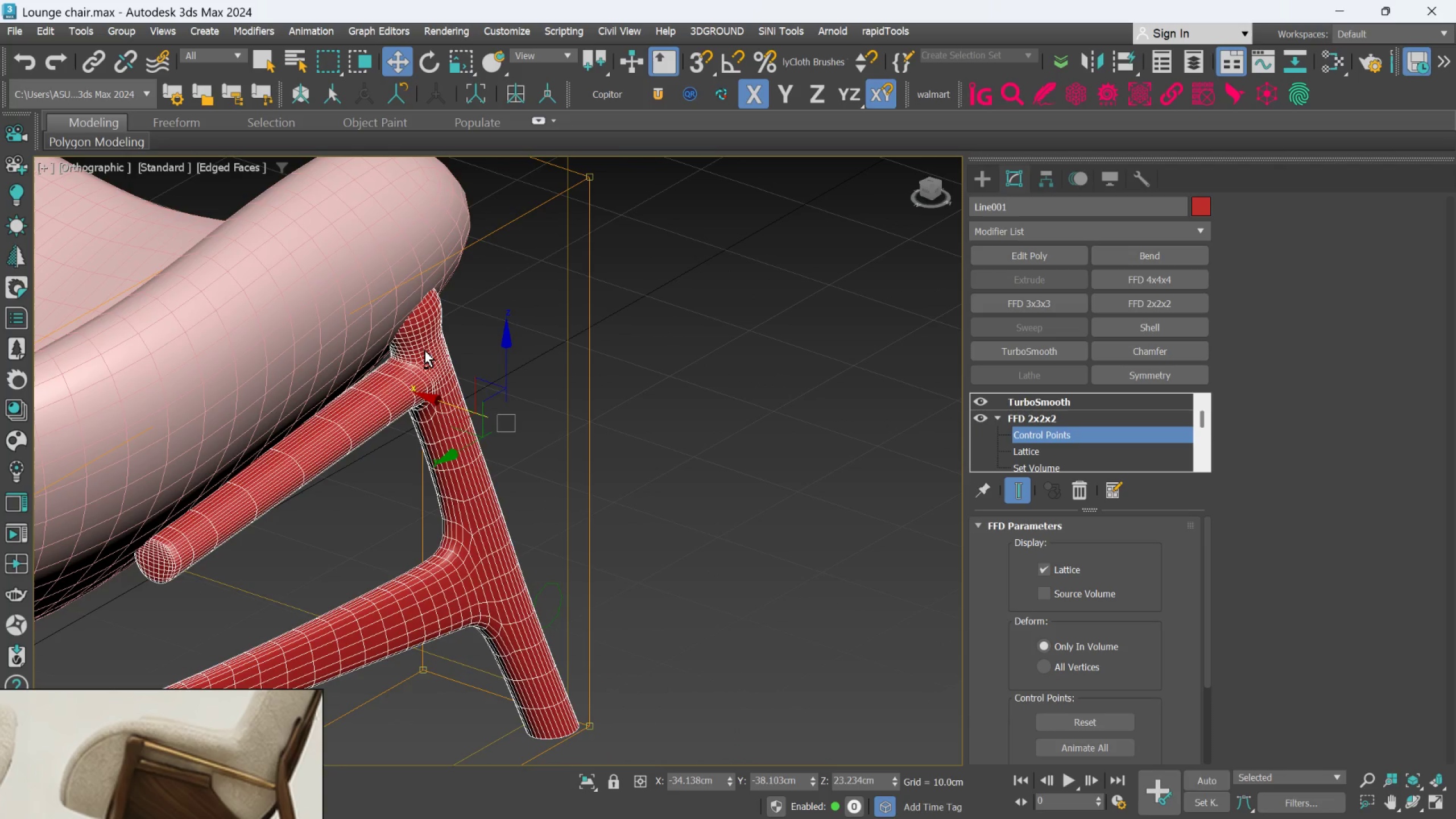 
scroll: coordinate [359, 311], scroll_direction: up, amount: 1.0
 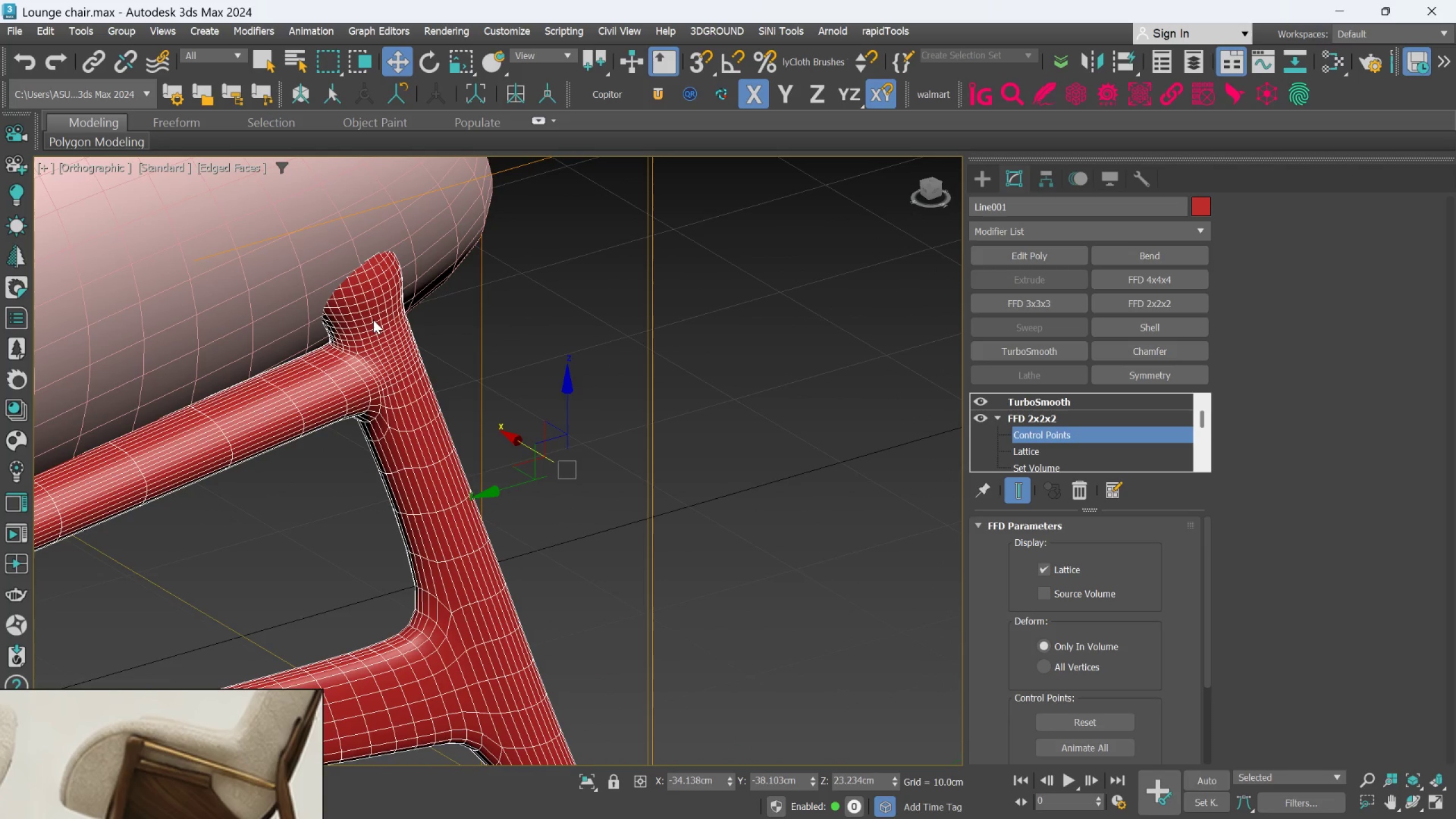 
hold_key(key=AltLeft, duration=0.31)
 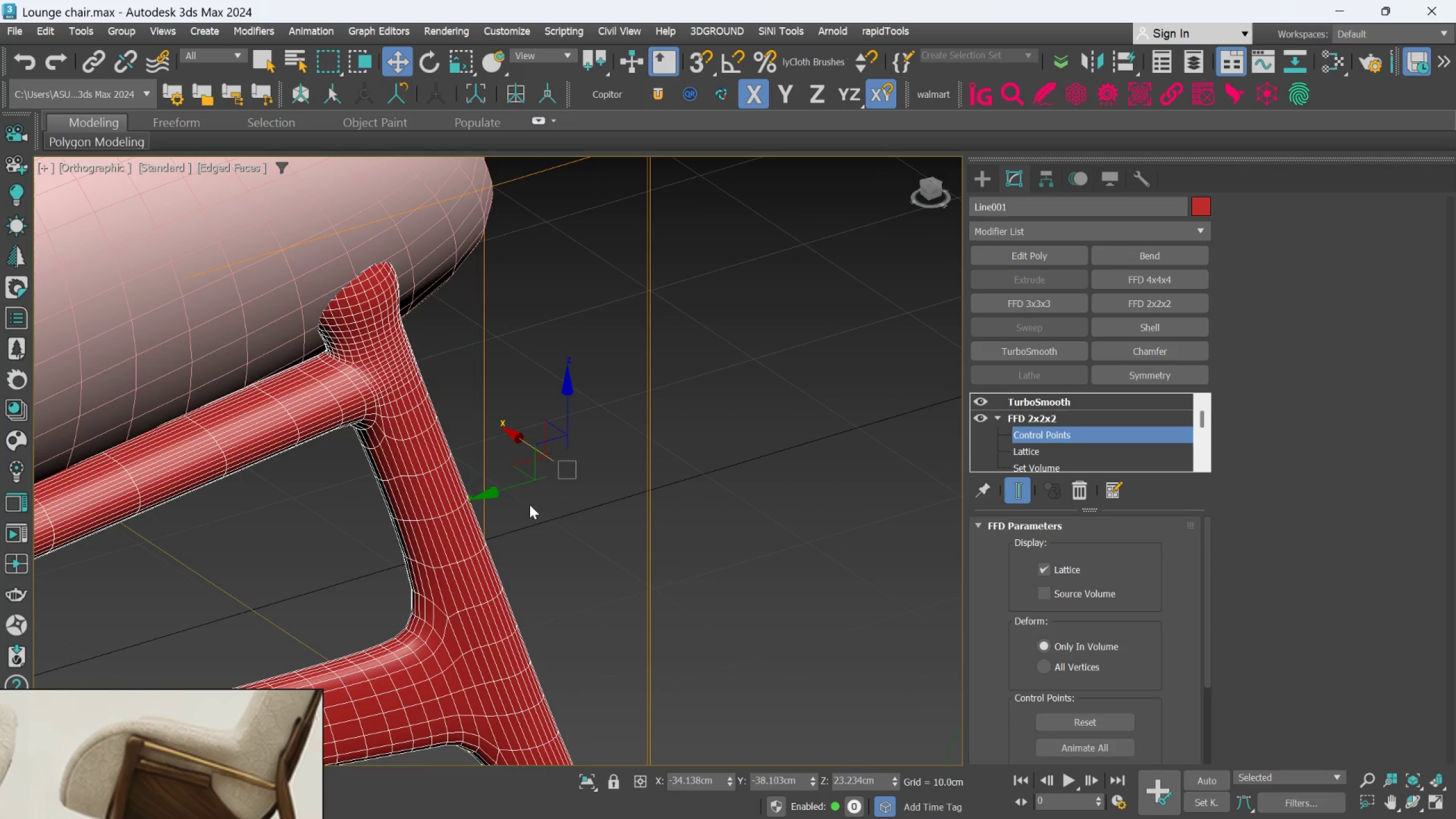 
hold_key(key=AltLeft, duration=0.92)
 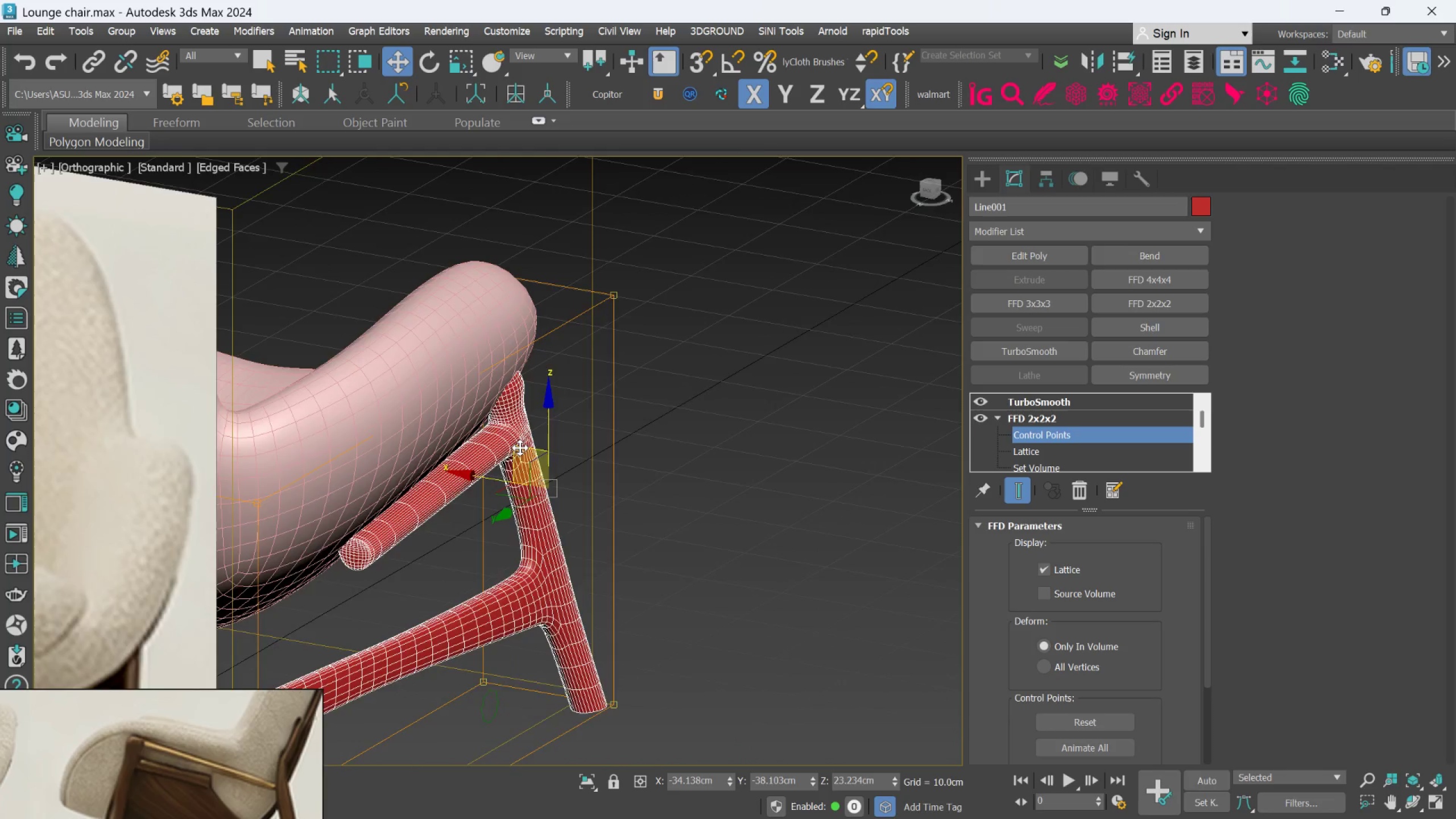 
scroll: coordinate [530, 507], scroll_direction: down, amount: 2.0
 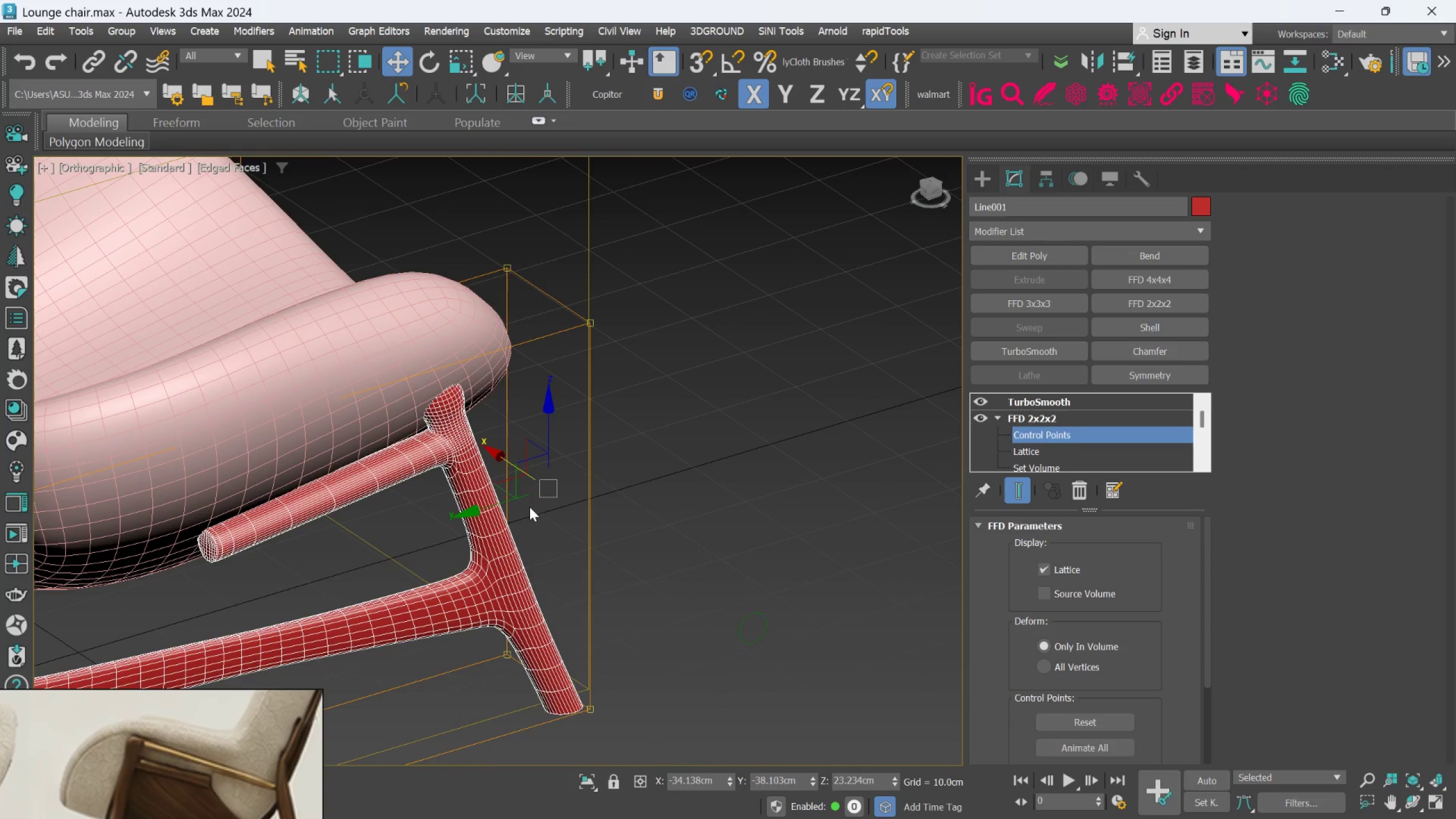 
scroll: coordinate [520, 448], scroll_direction: up, amount: 1.0
 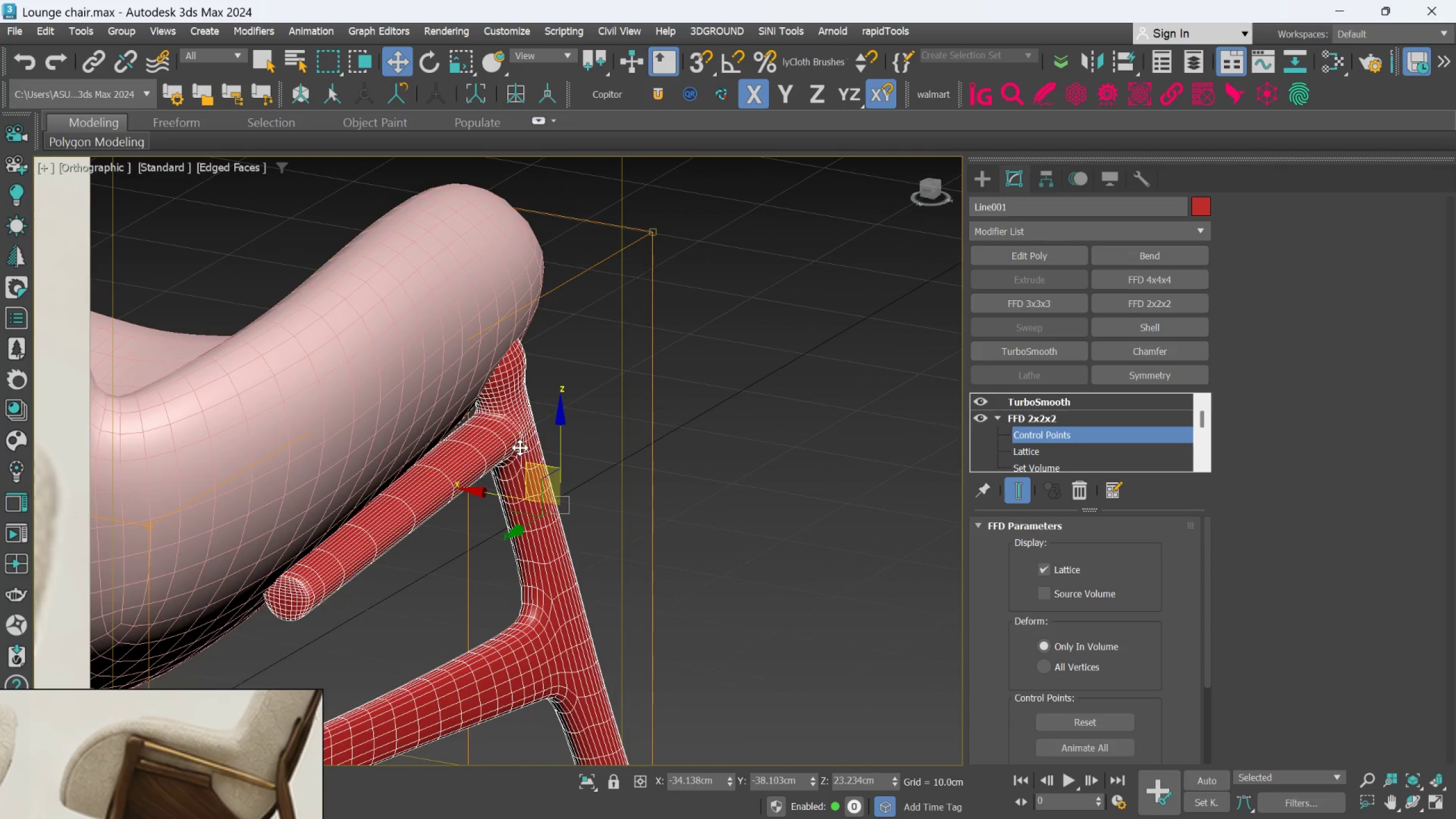 
hold_key(key=AltLeft, duration=0.38)
 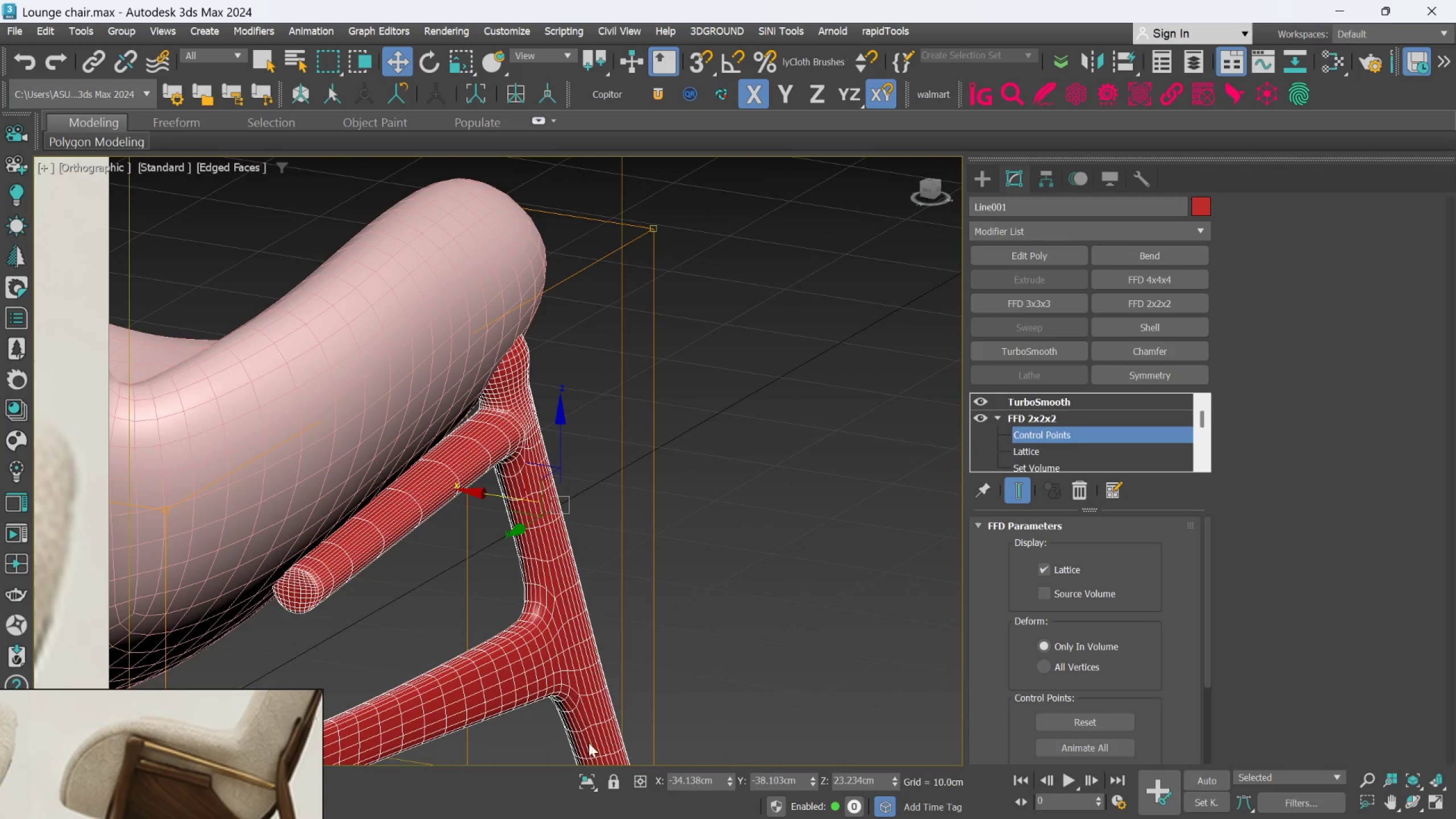 
left_click([587, 777])
 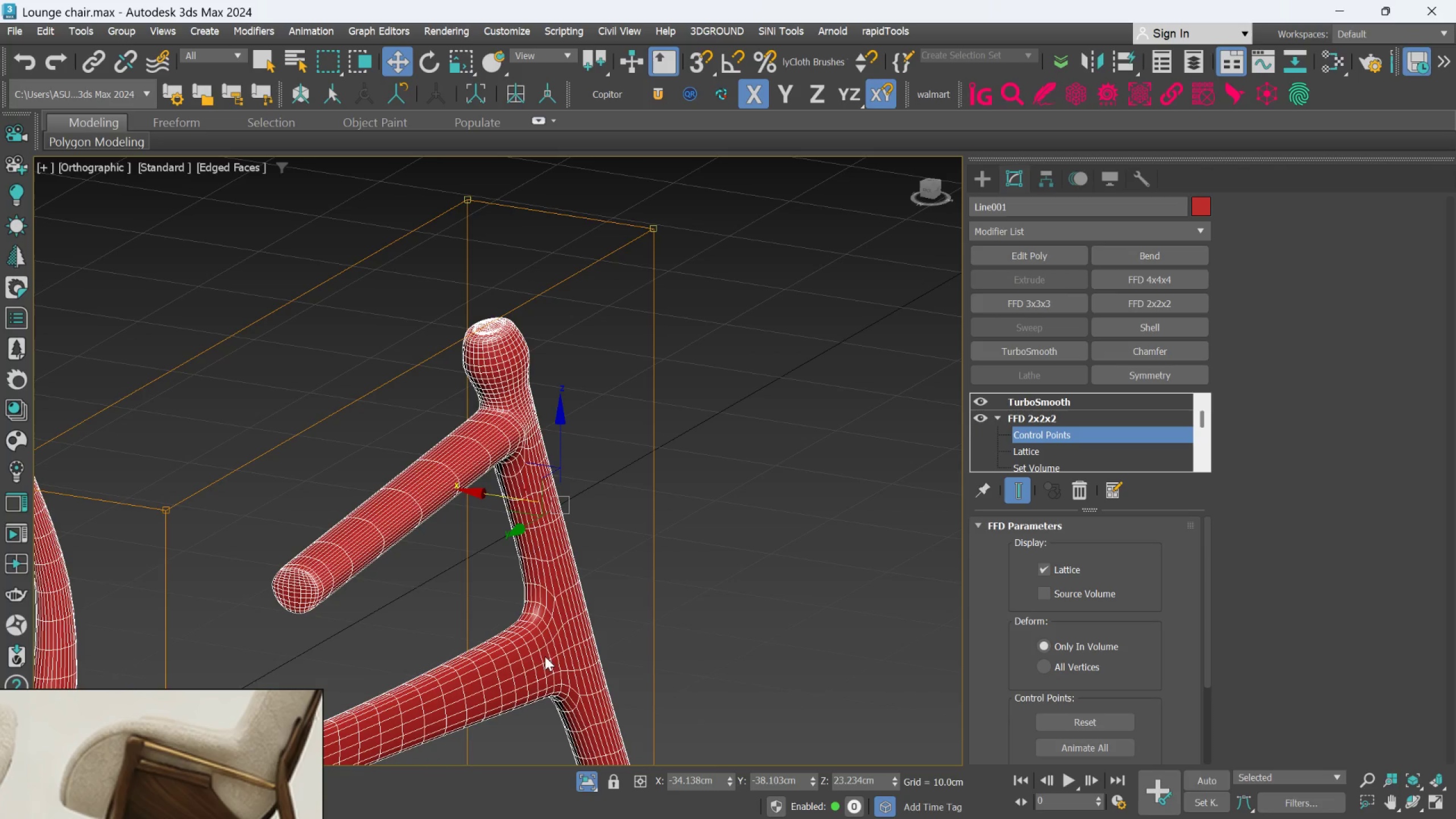 
key(Alt+AltLeft)
 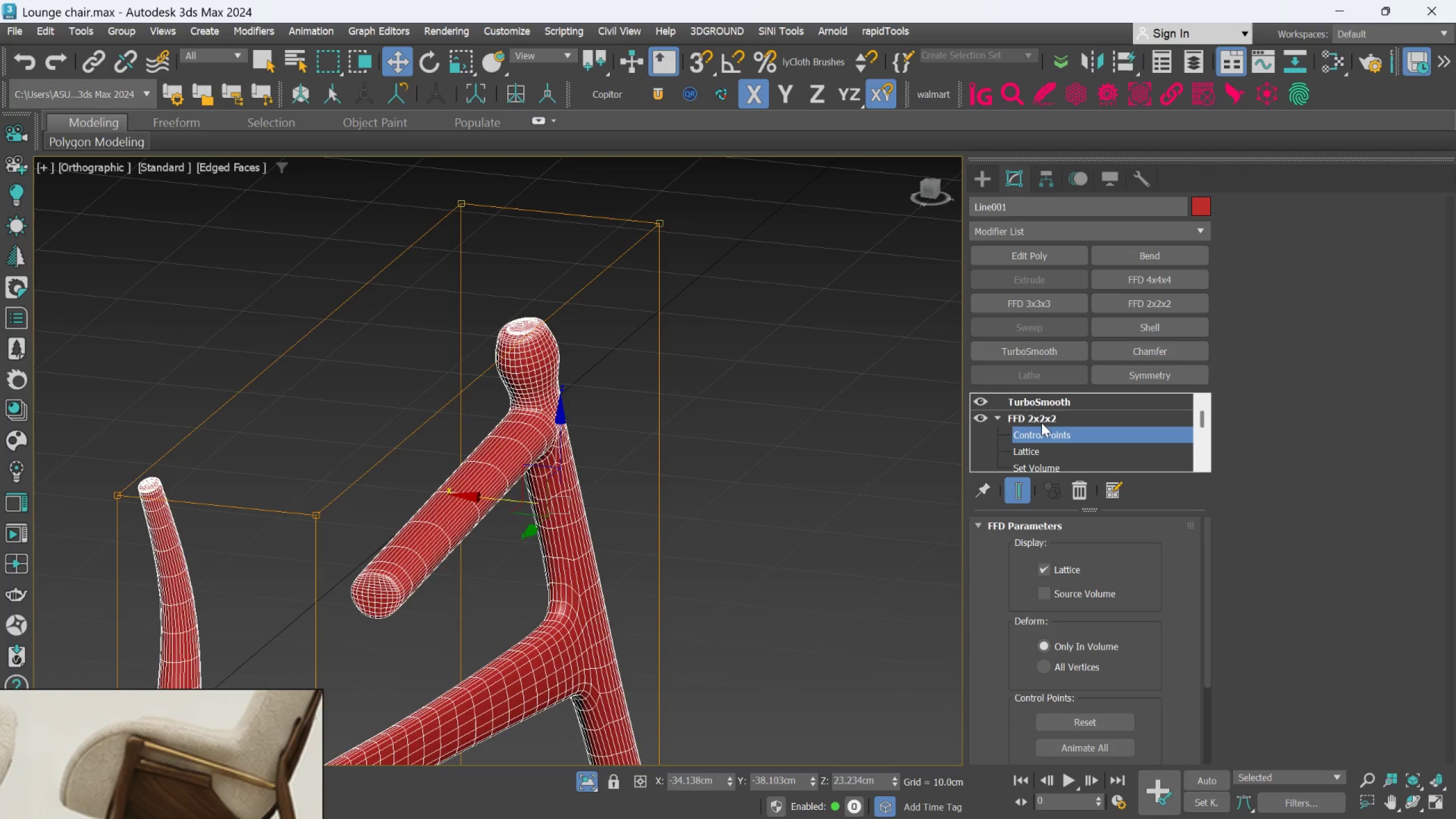 
left_click([1041, 421])
 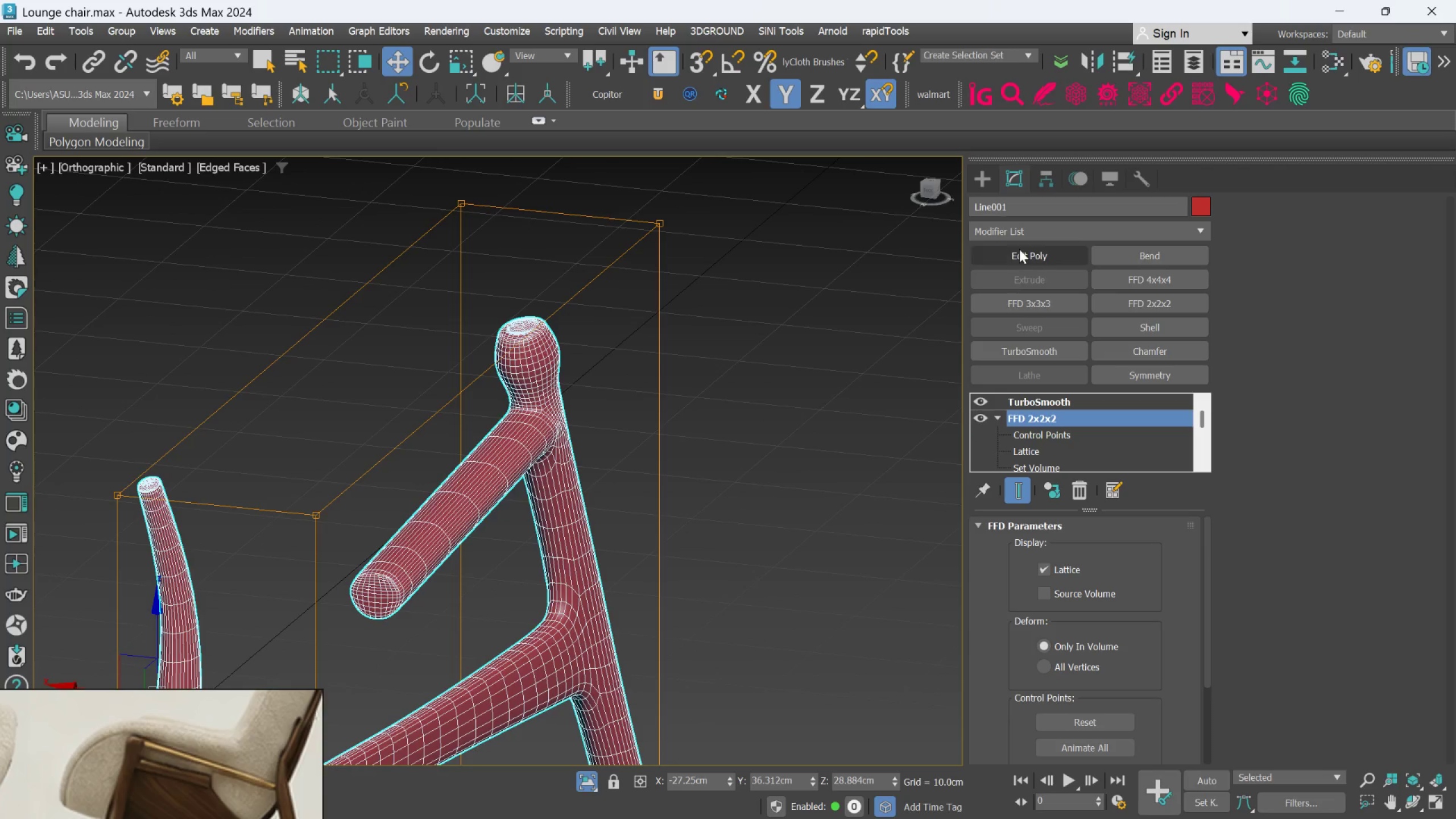 
left_click([1020, 253])
 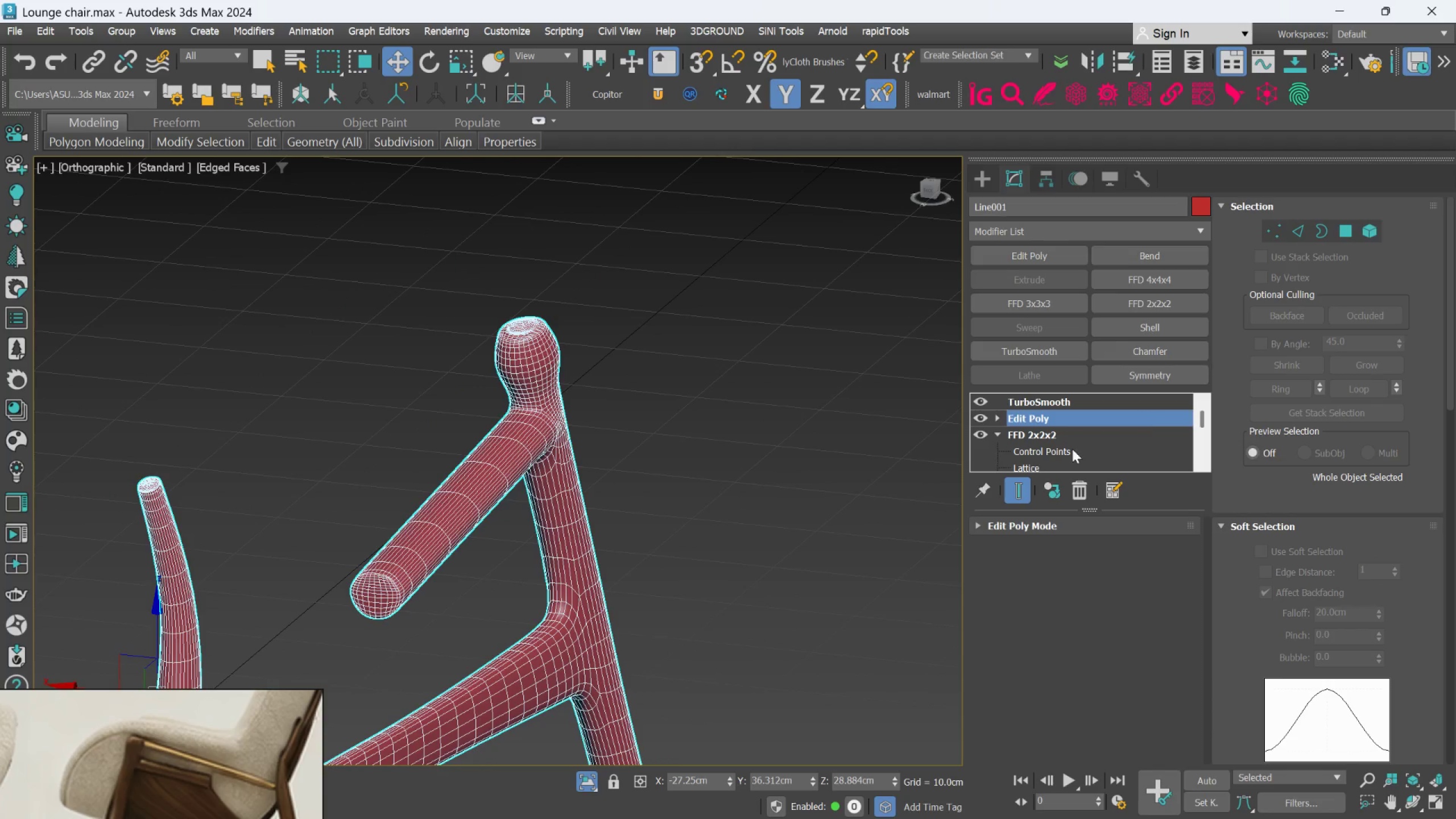 
left_click([1027, 487])
 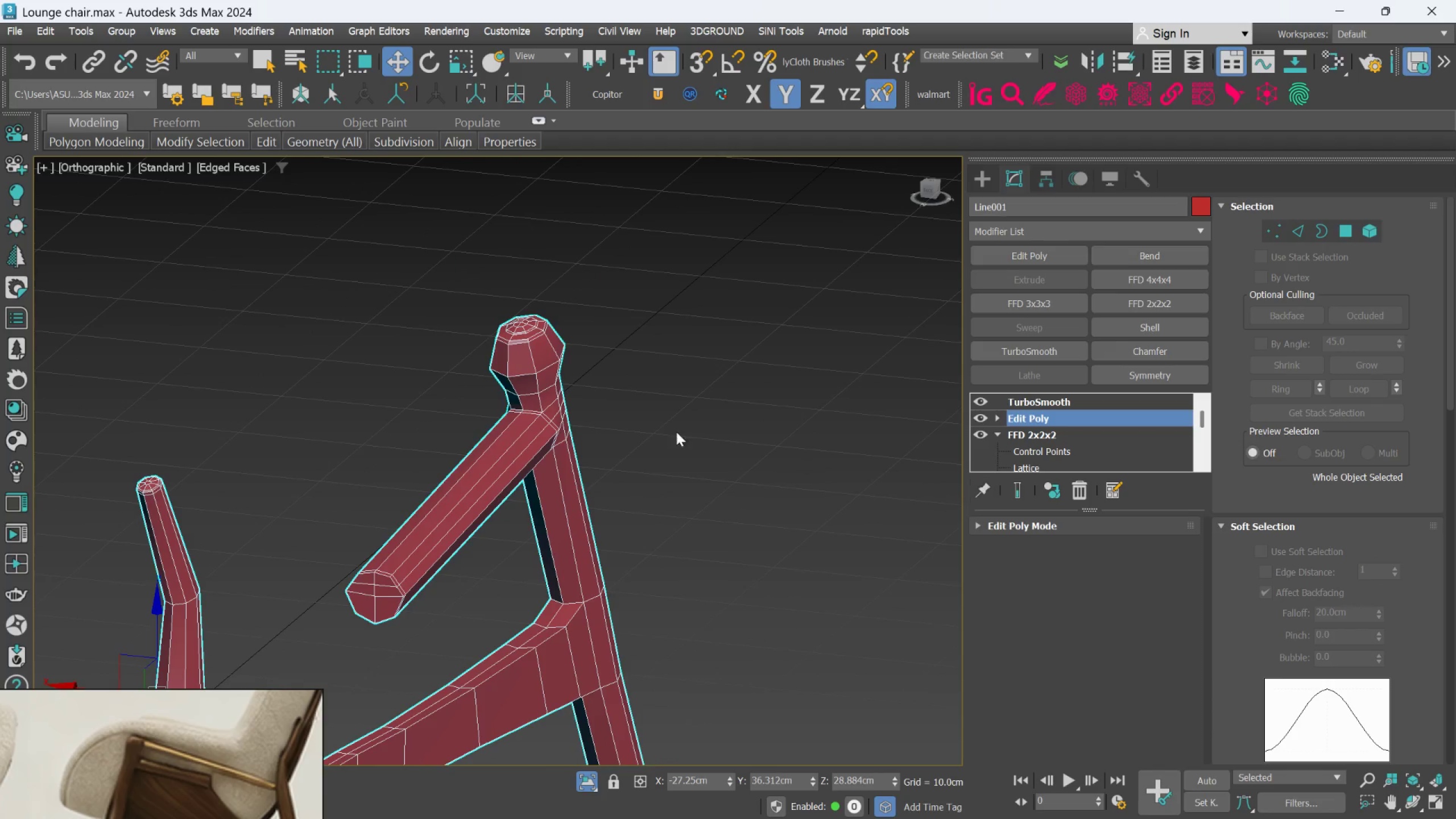 
hold_key(key=AltLeft, duration=0.58)
 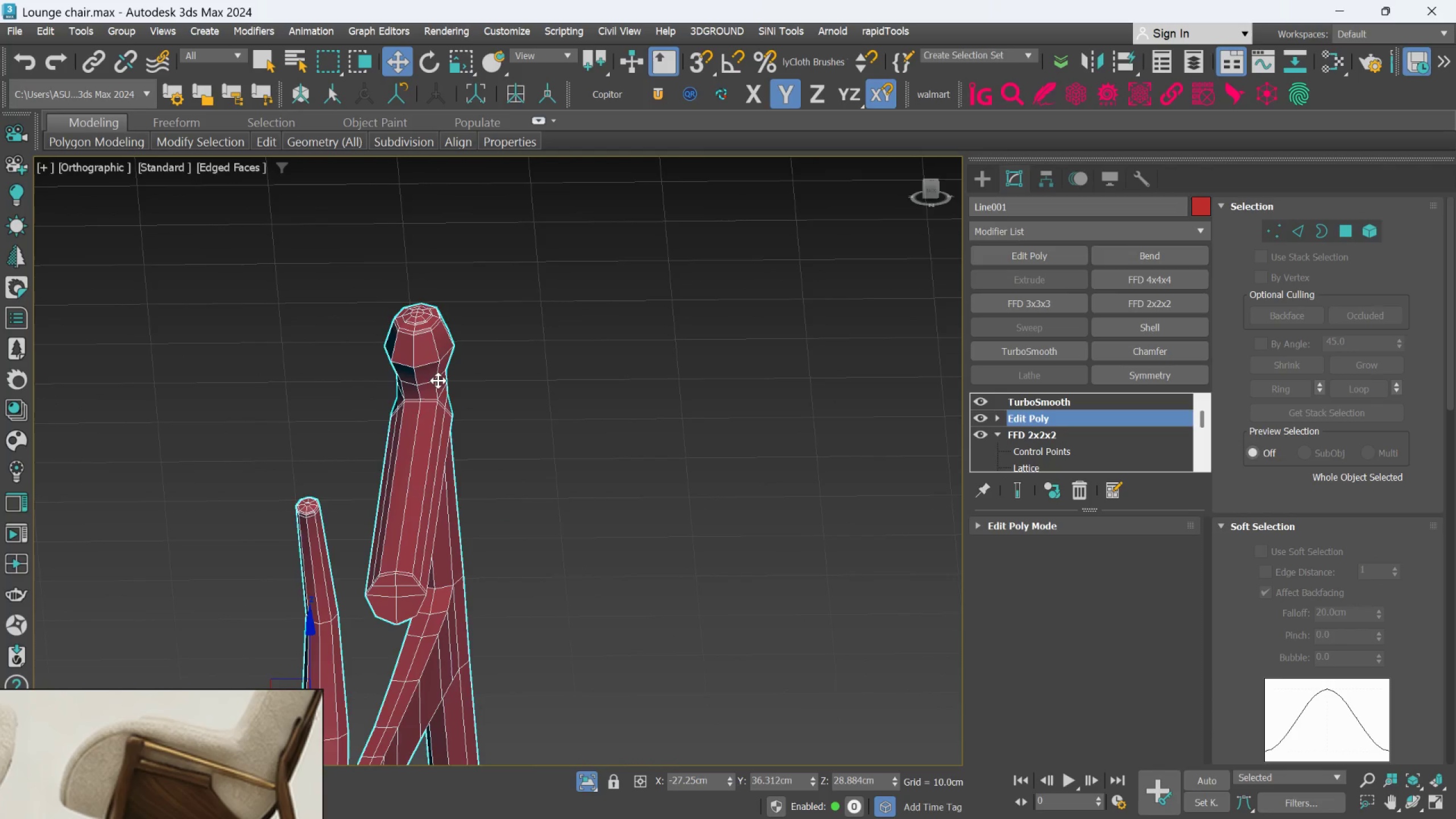 
hold_key(key=AltLeft, duration=0.34)
 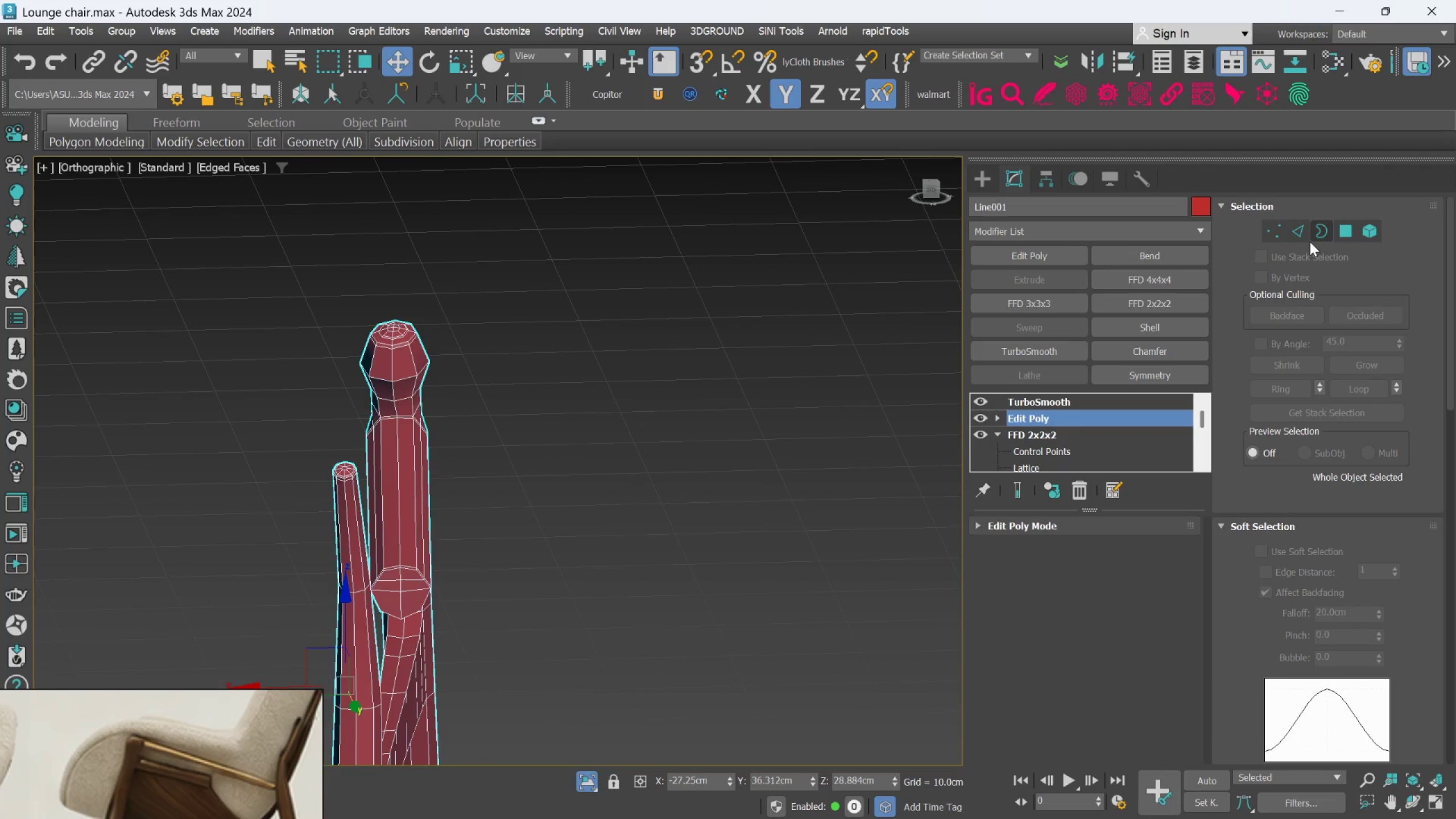 
mouse_move([1318, 238])
 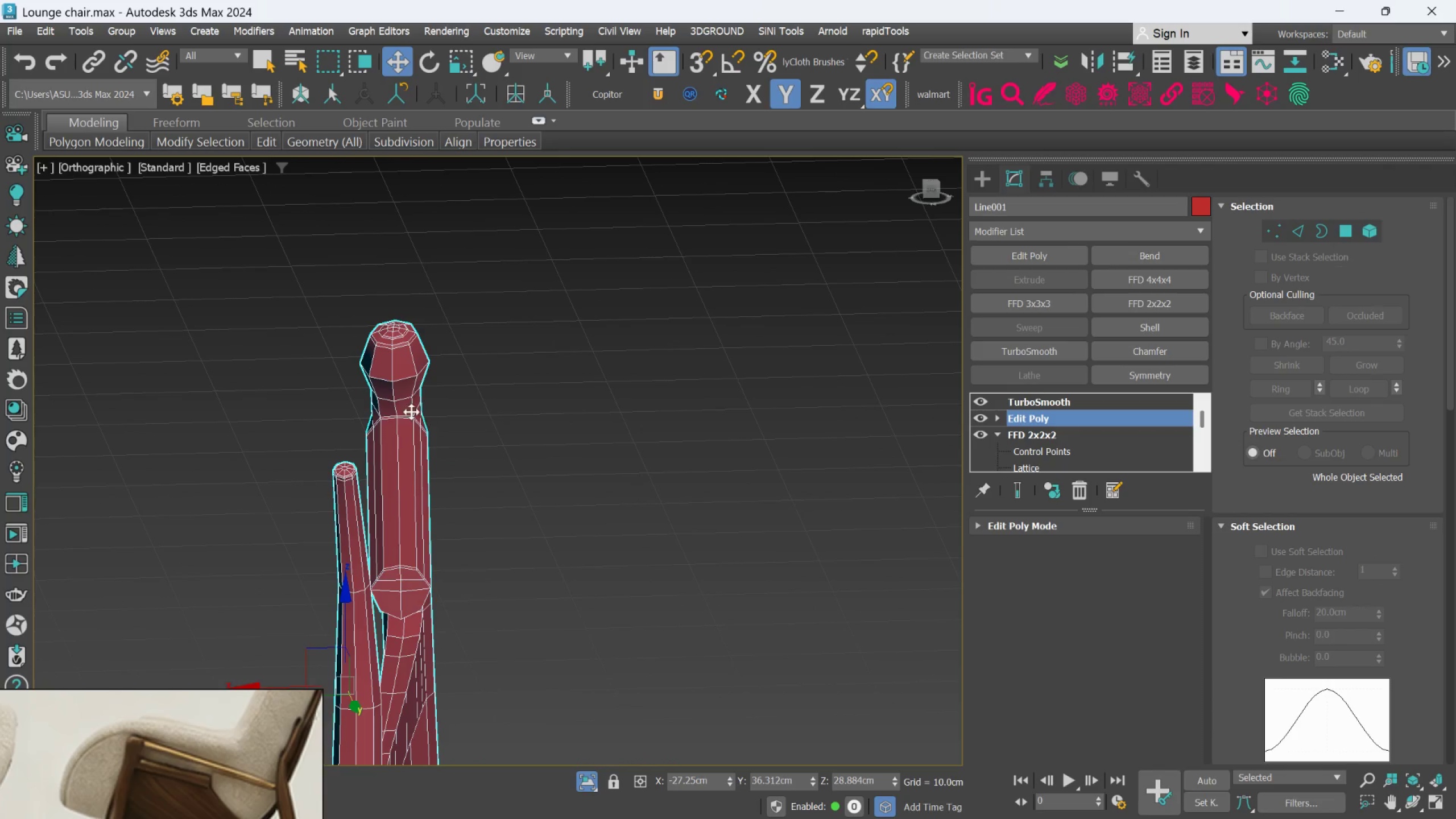 
hold_key(key=AltLeft, duration=0.45)
 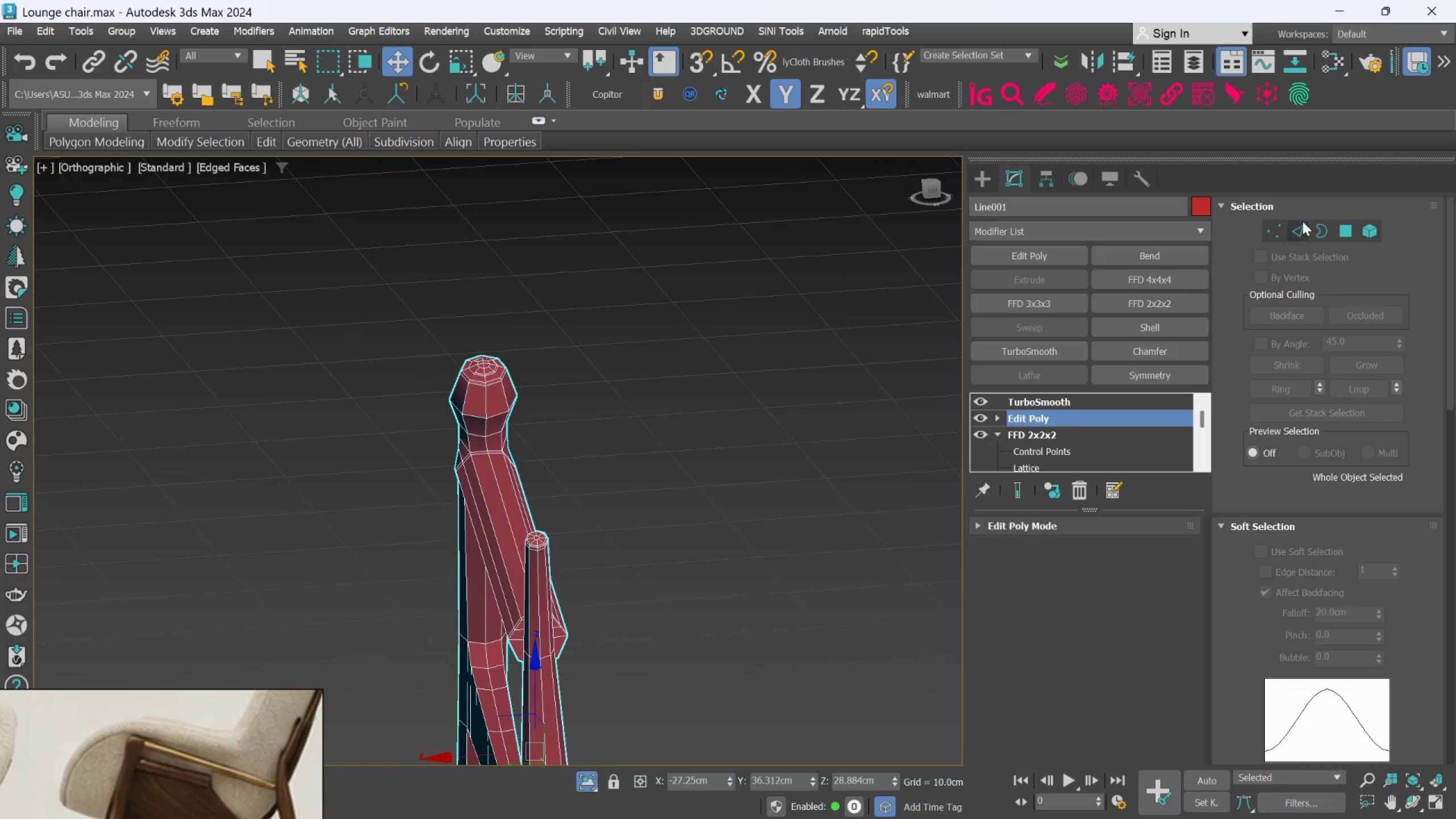 
left_click([1342, 228])
 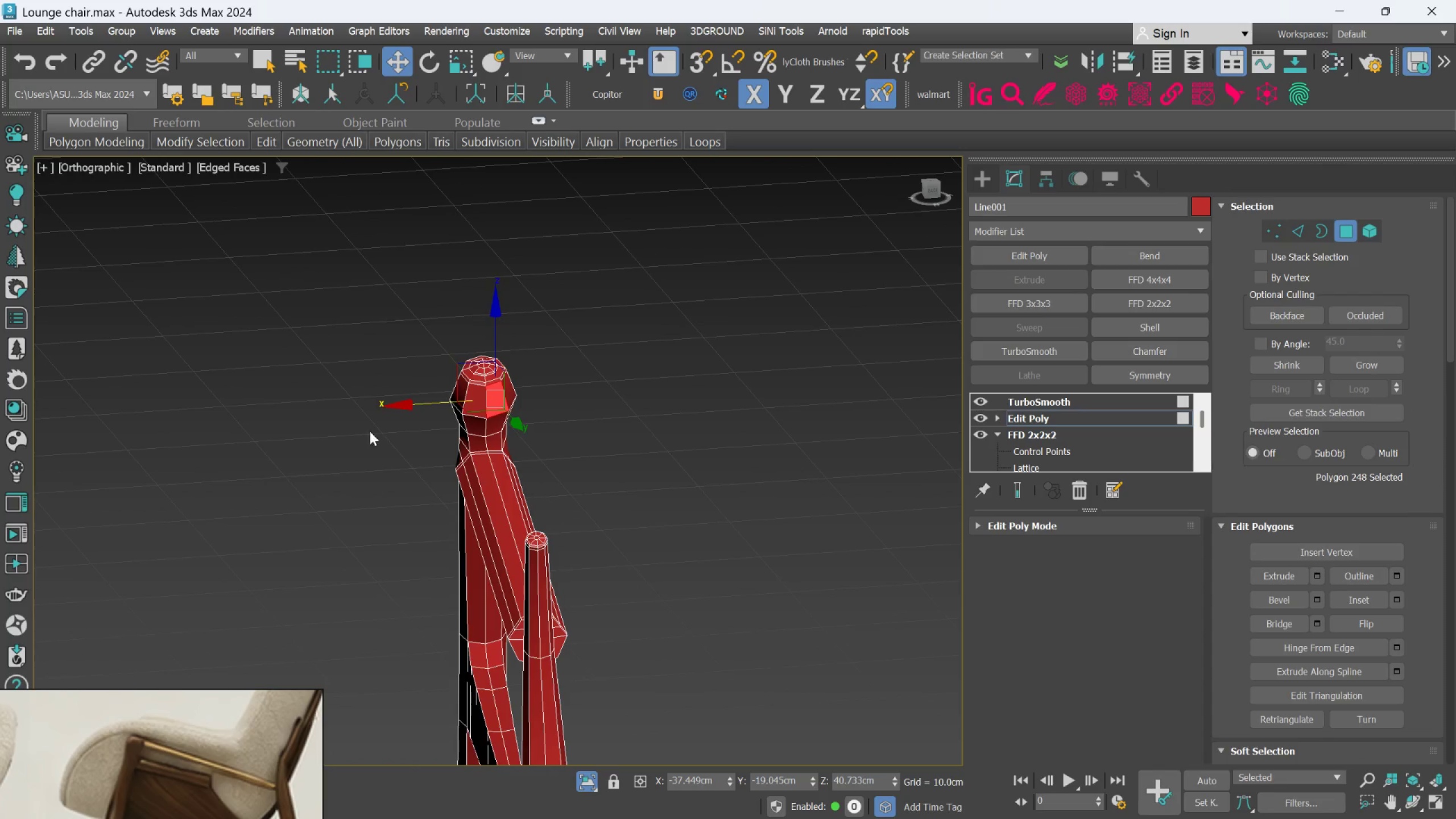 
scroll: coordinate [473, 428], scroll_direction: up, amount: 2.0
 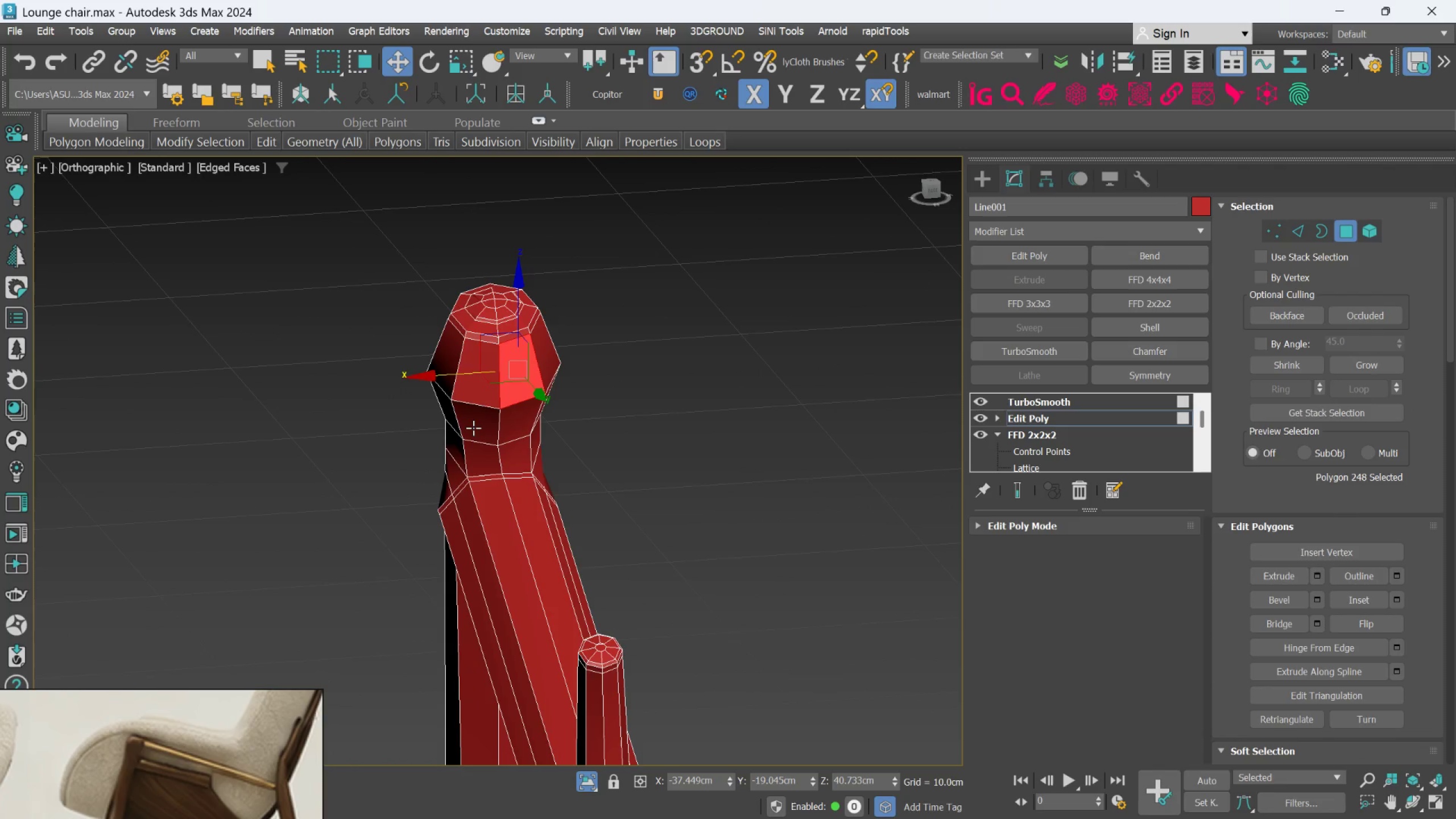 
left_click([473, 428])
 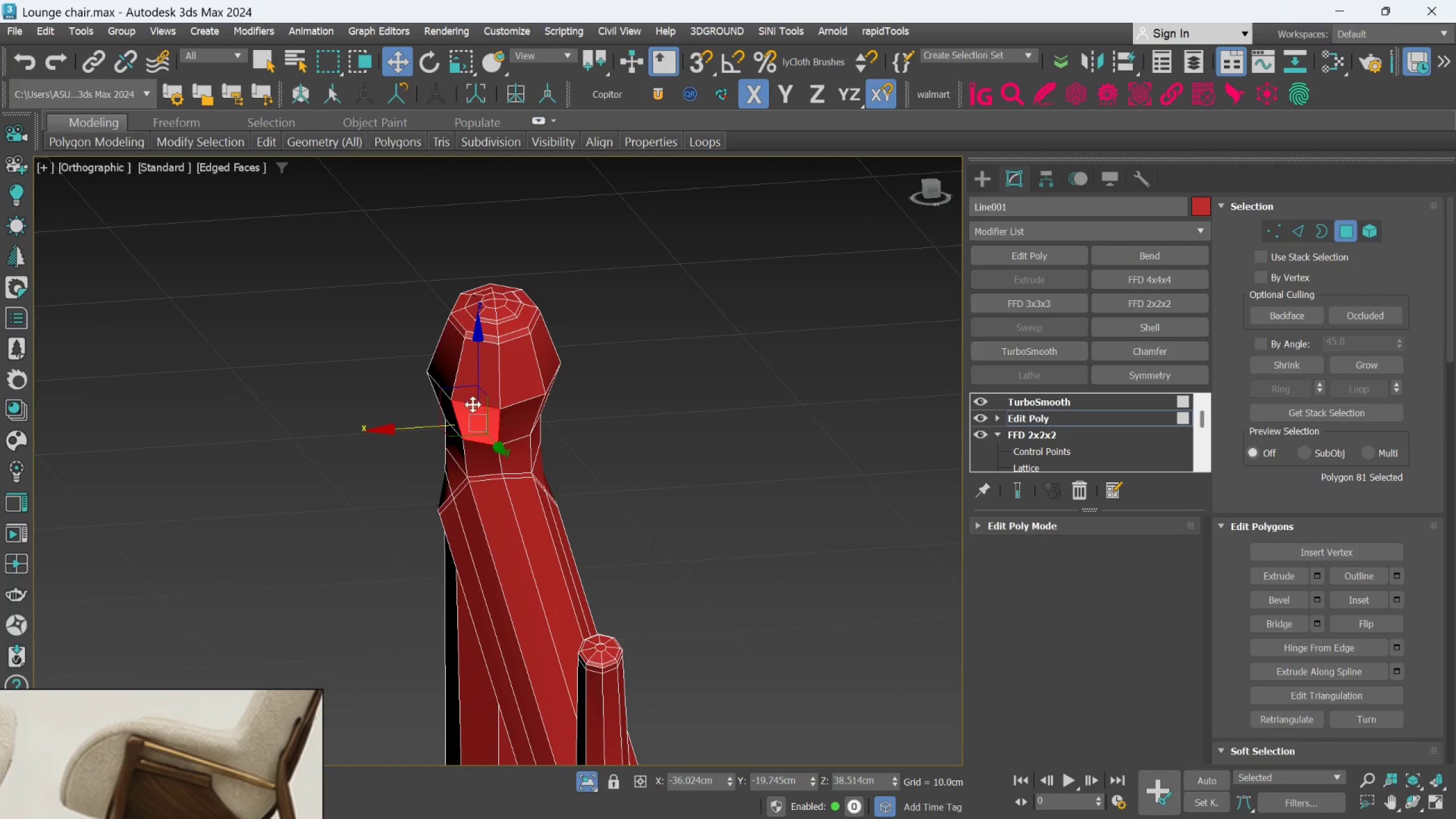 
scroll: coordinate [471, 404], scroll_direction: up, amount: 1.0
 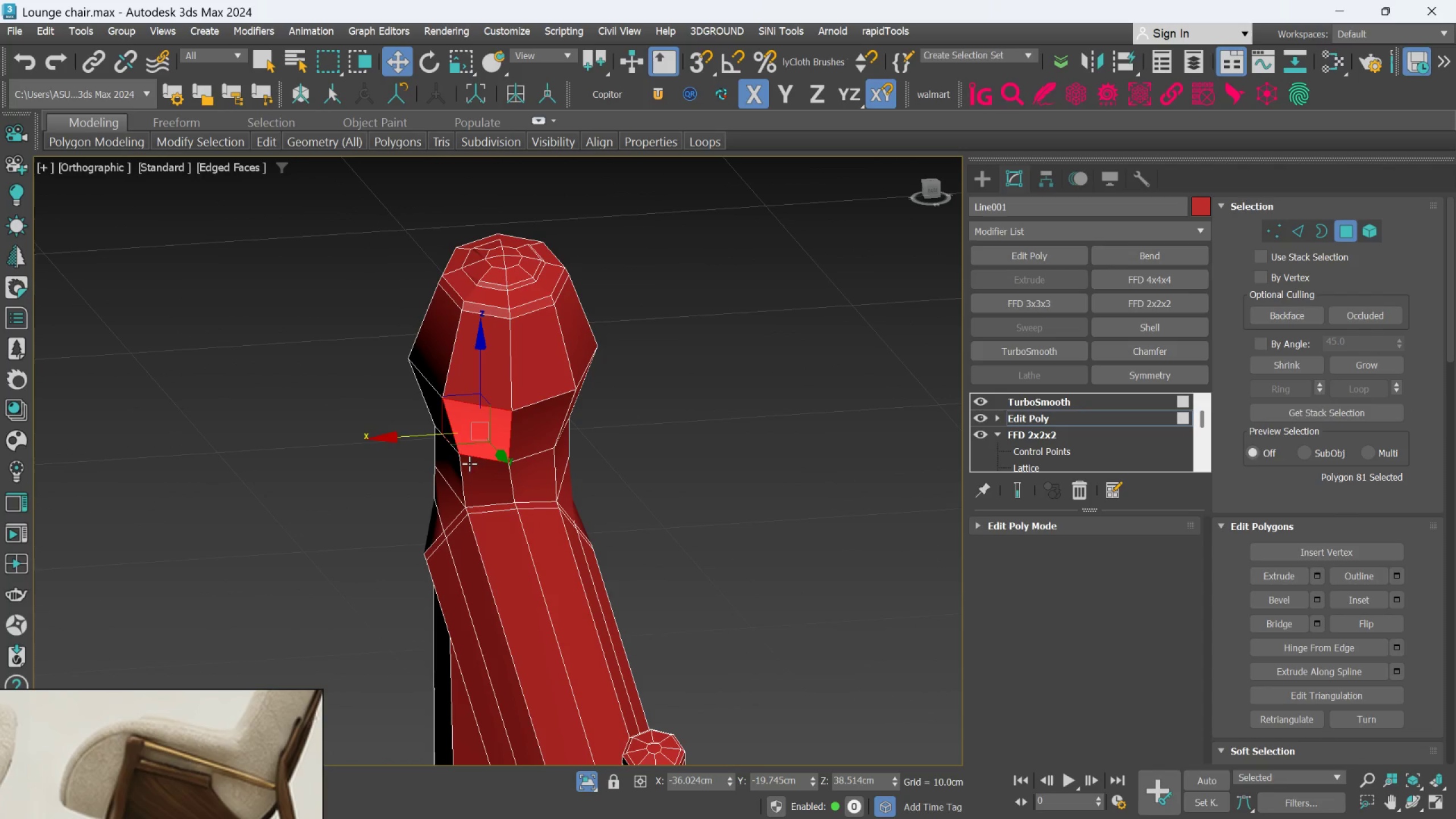 
hold_key(key=ControlLeft, duration=1.53)
left_click([475, 474])
 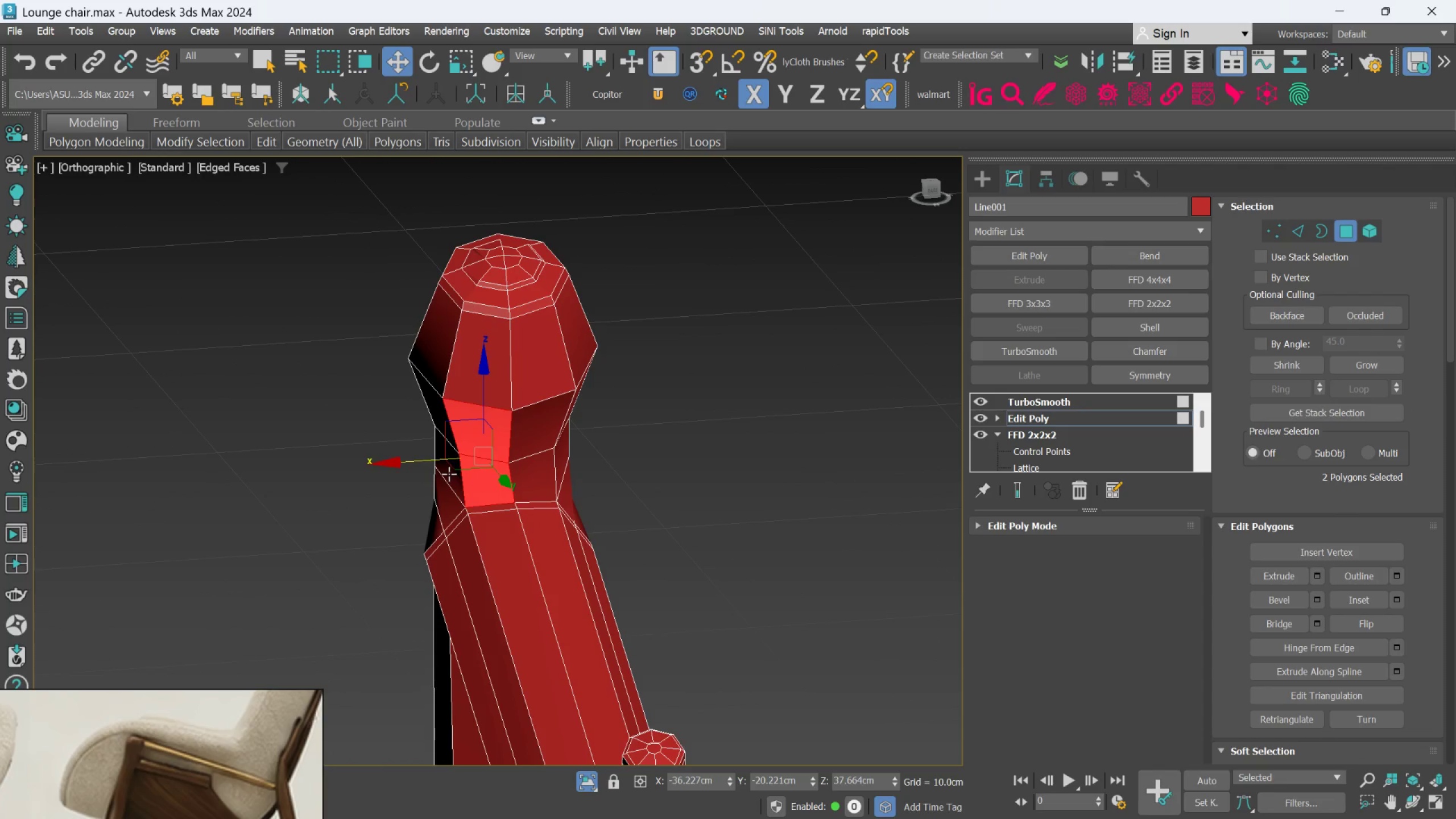 
hold_key(key=ControlLeft, duration=1.52)
left_click([455, 468])
 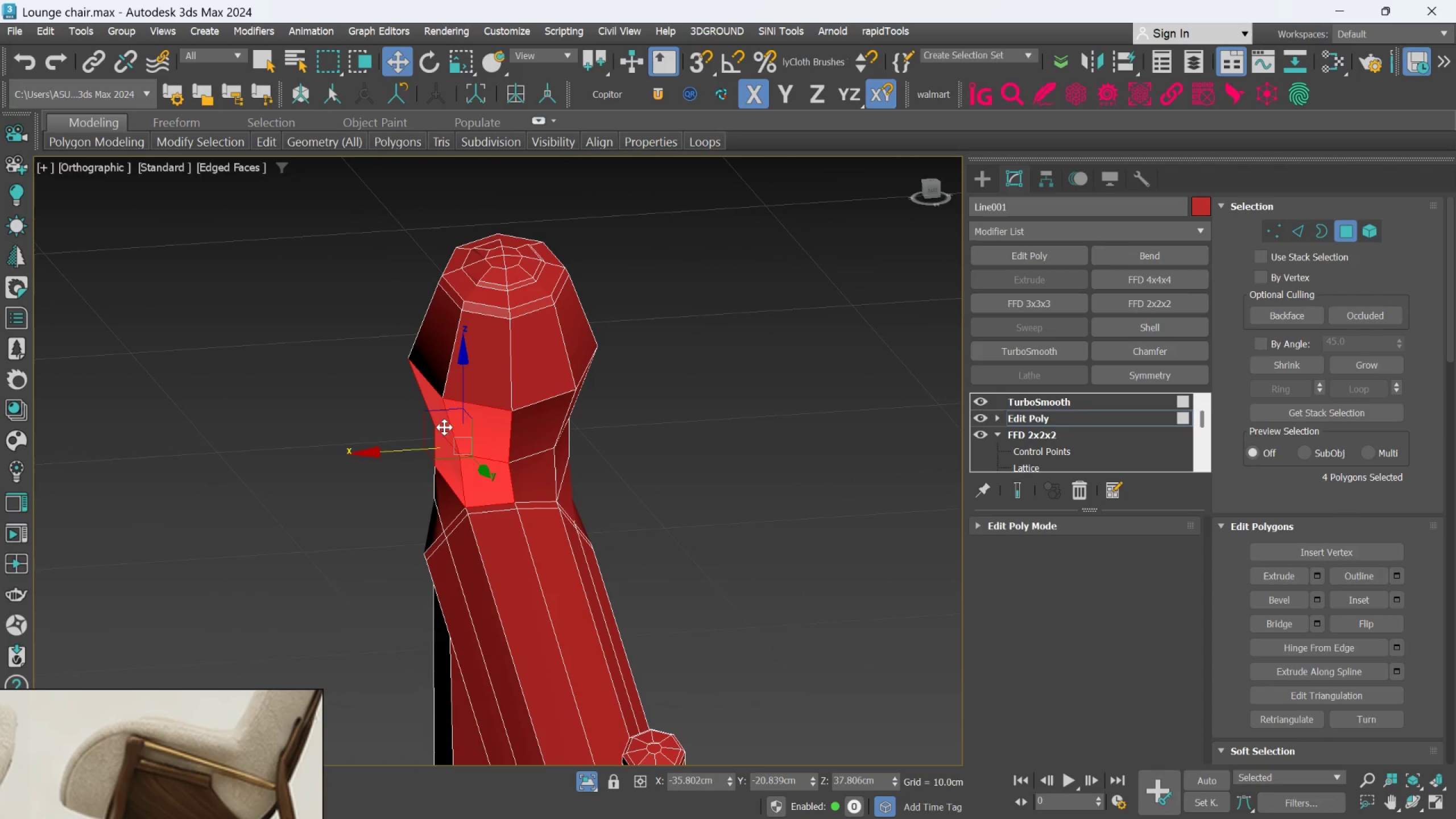 
double_click([473, 389])
 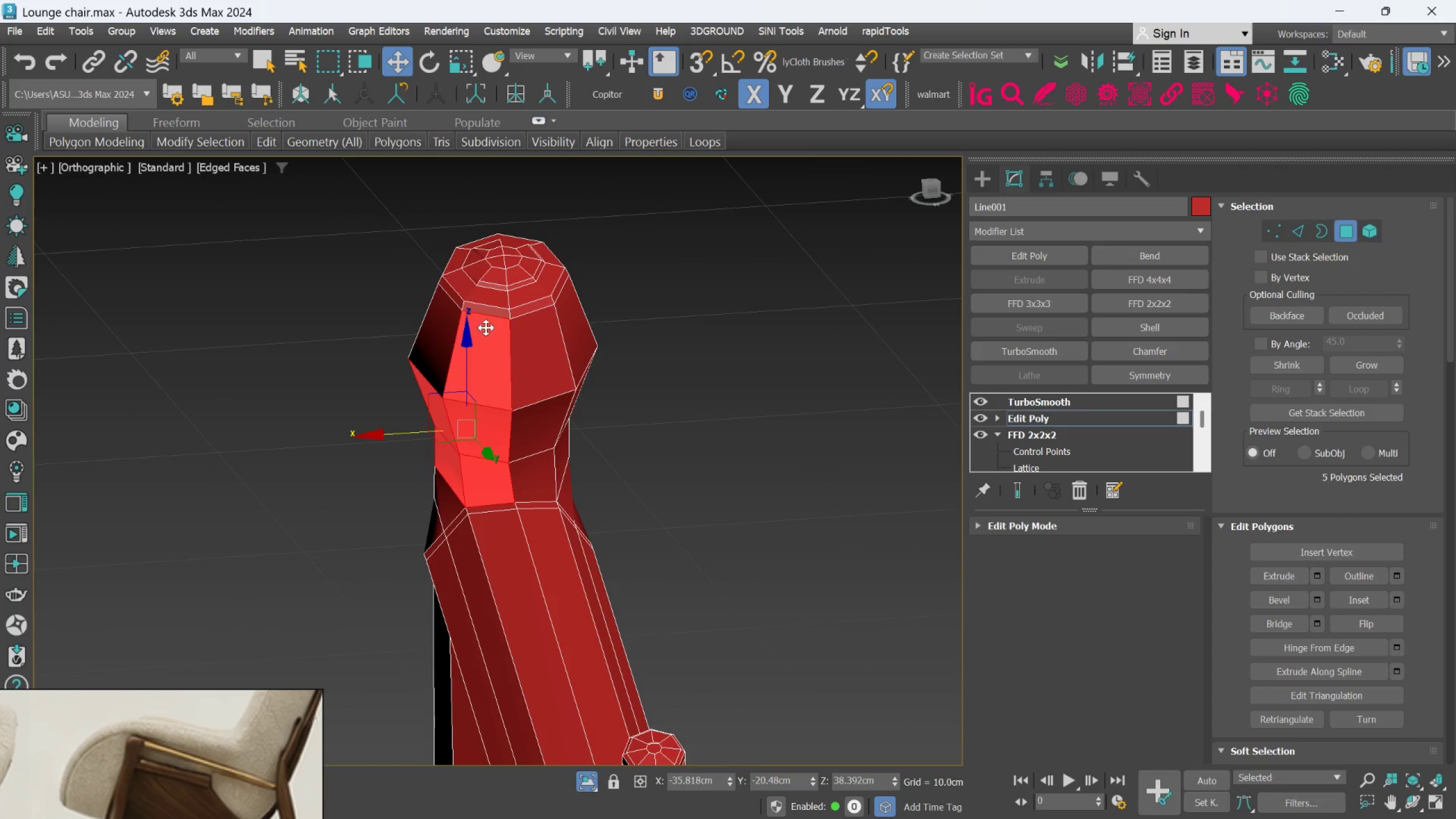 
hold_key(key=ControlLeft, duration=1.25)
left_click_drag(start_coordinate=[492, 311], to_coordinate=[492, 315])
 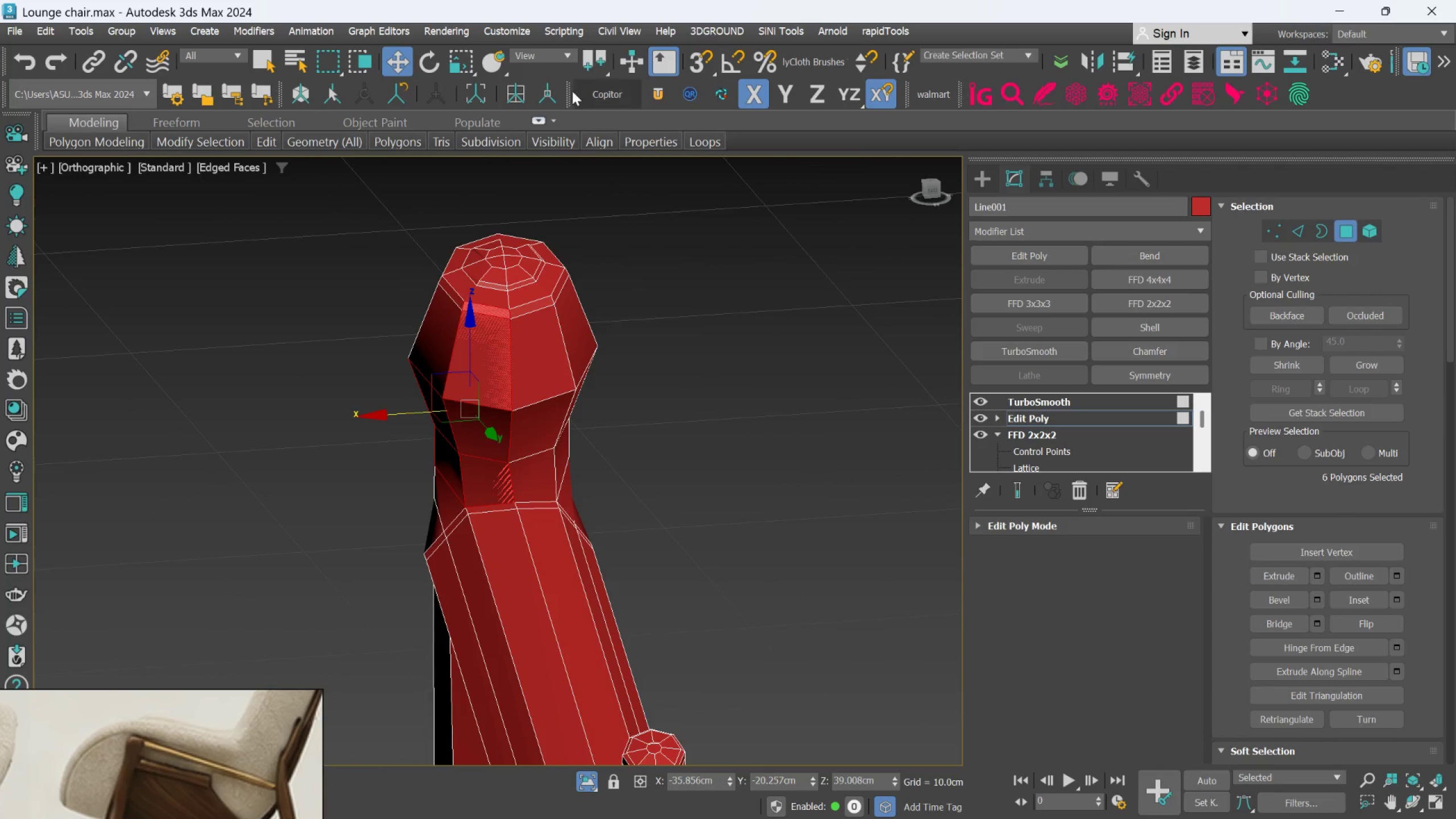 
scroll: coordinate [447, 304], scroll_direction: up, amount: 1.0
 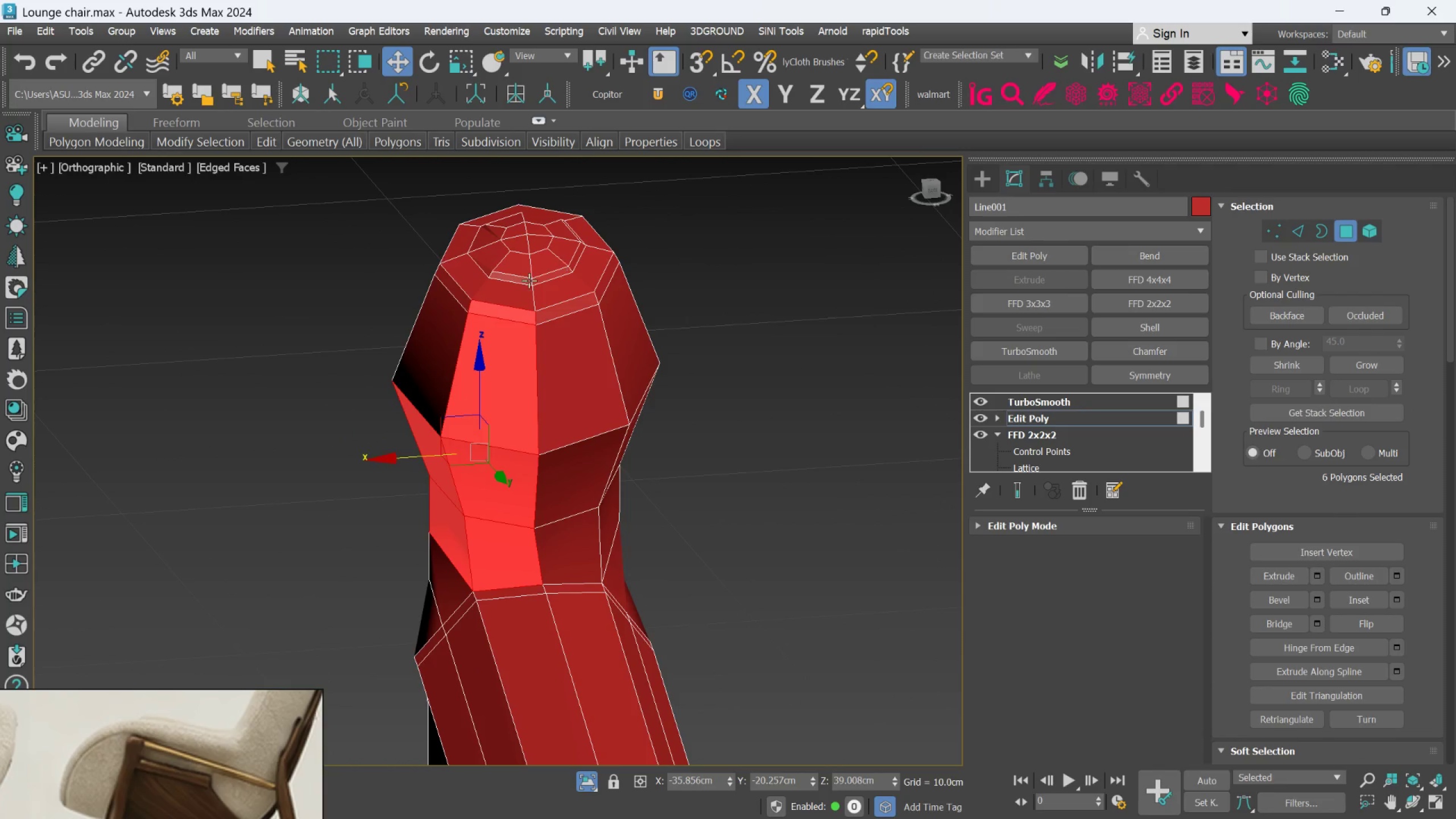 
hold_key(key=ControlLeft, duration=1.5)
left_click([508, 293])
 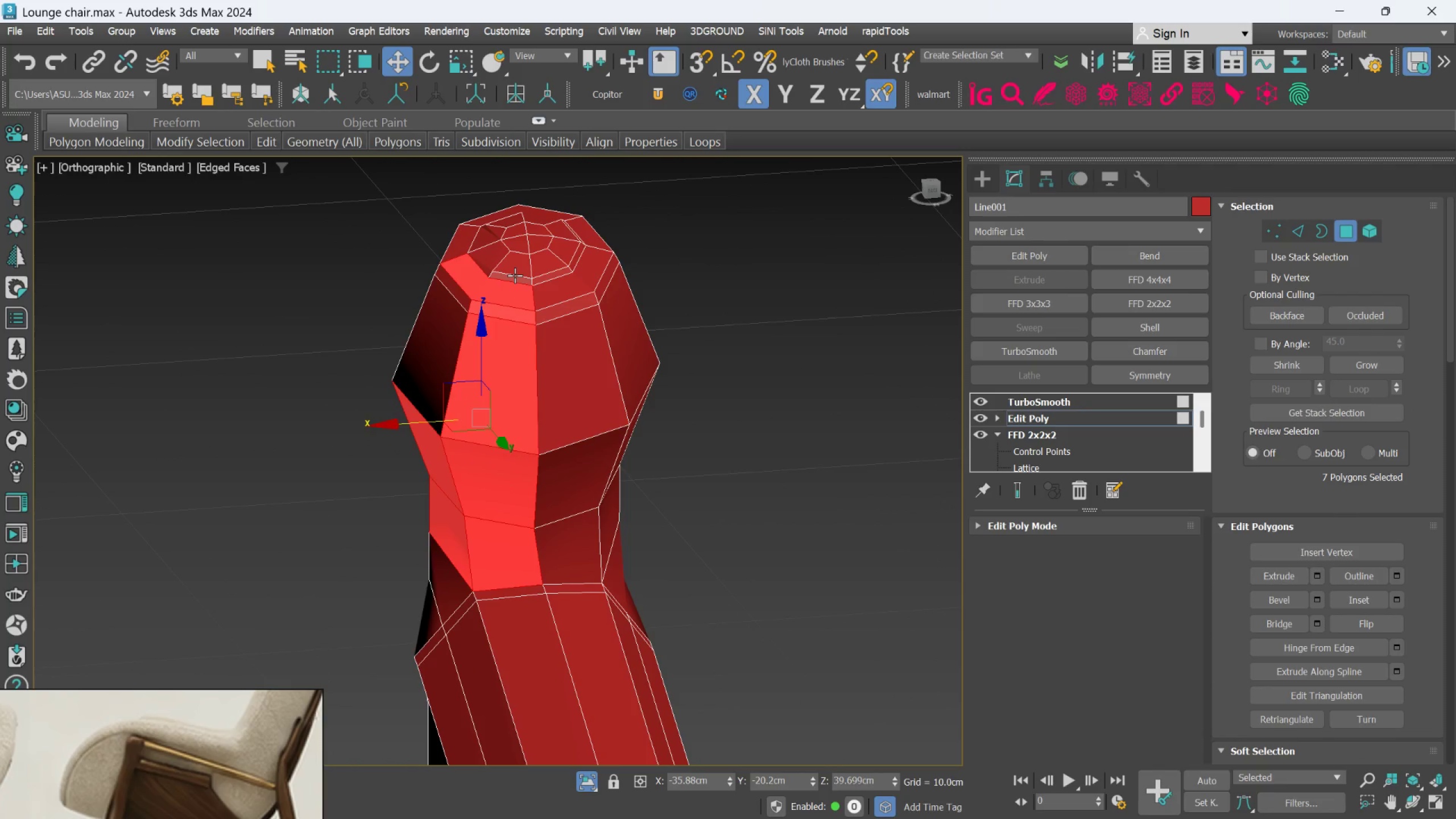 
double_click([515, 275])
 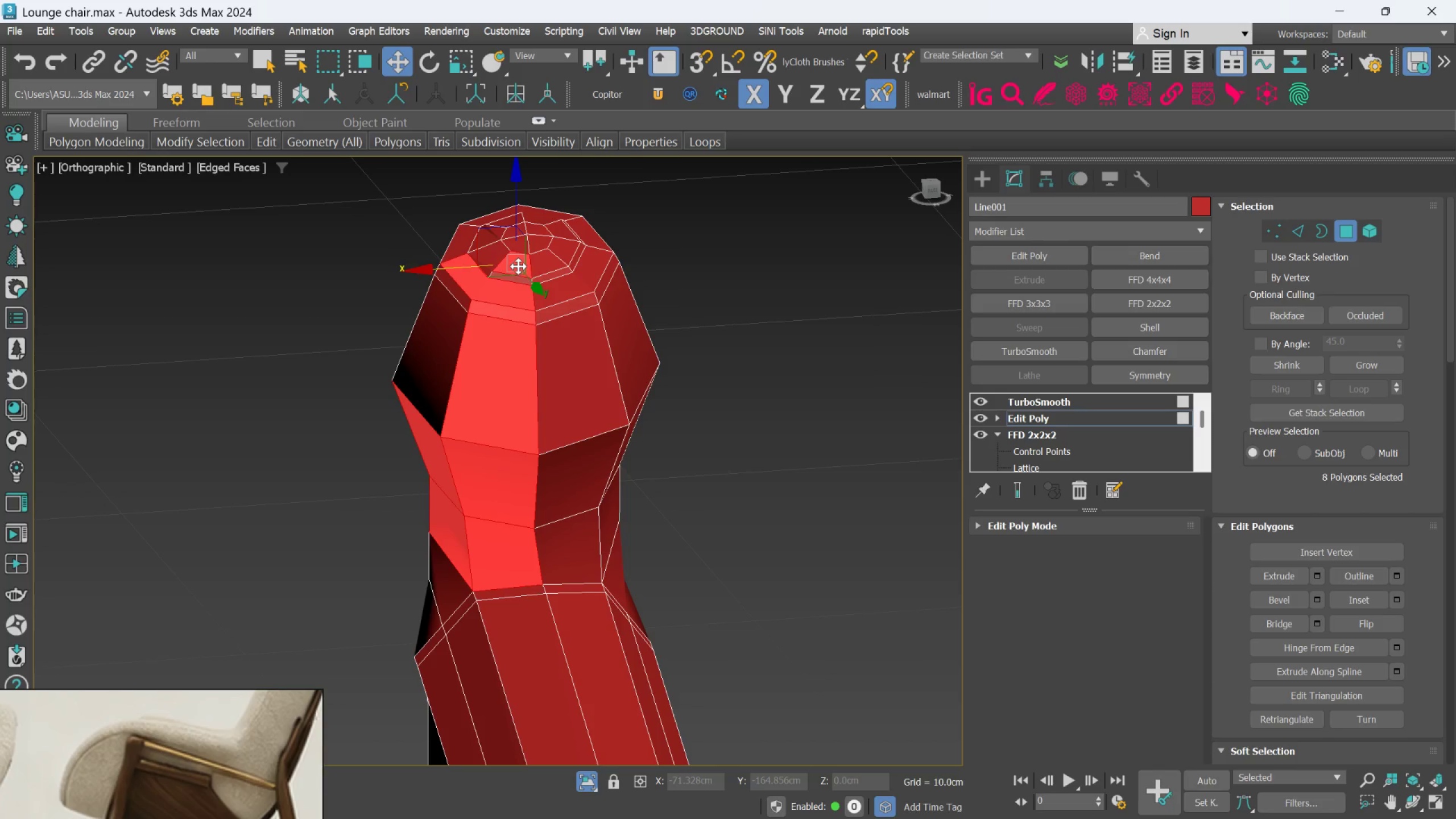 
hold_key(key=ControlLeft, duration=0.86)
left_click([506, 283])
 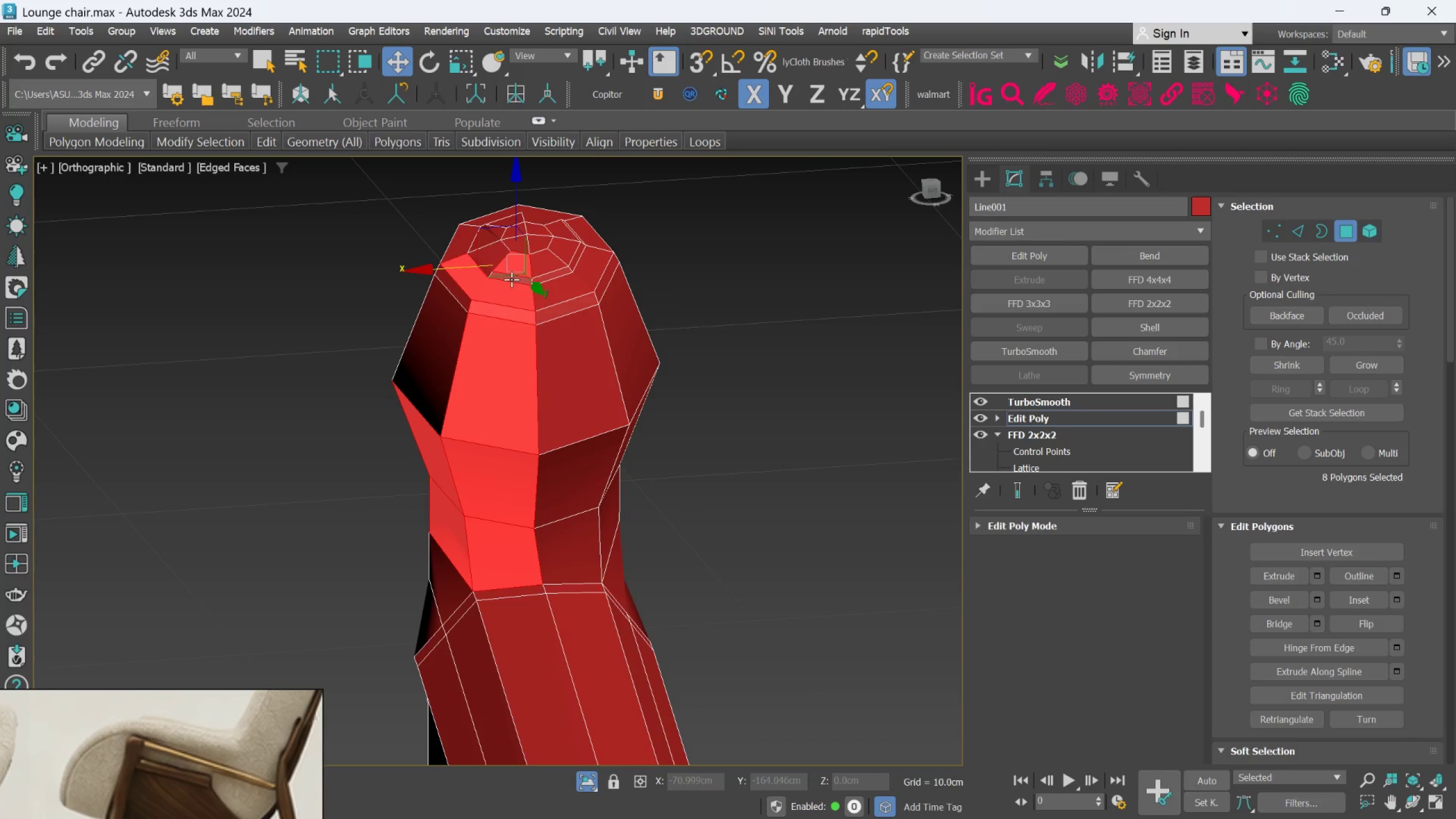 
left_click([511, 279])
 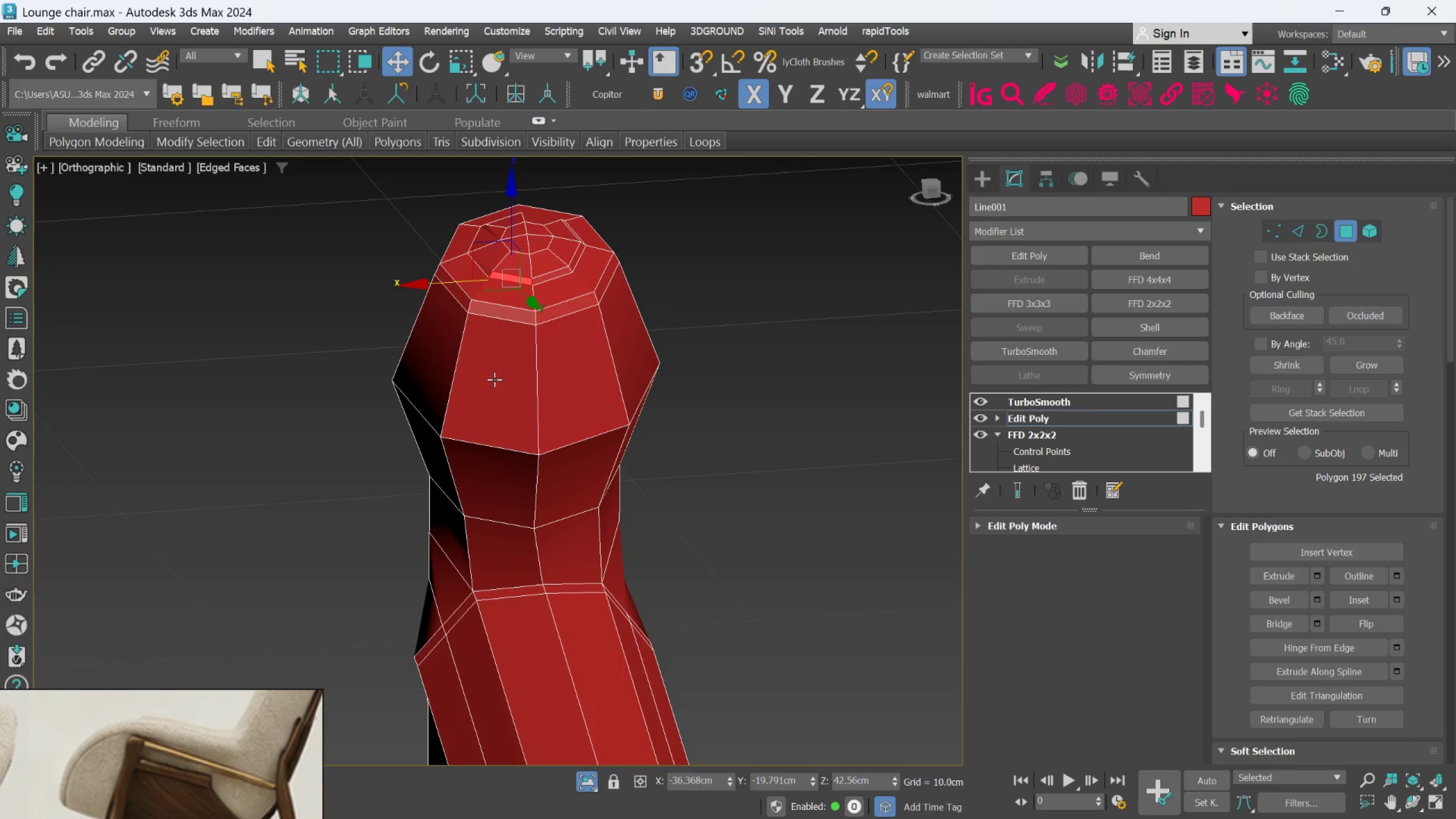 
scroll: coordinate [560, 304], scroll_direction: up, amount: 3.0
 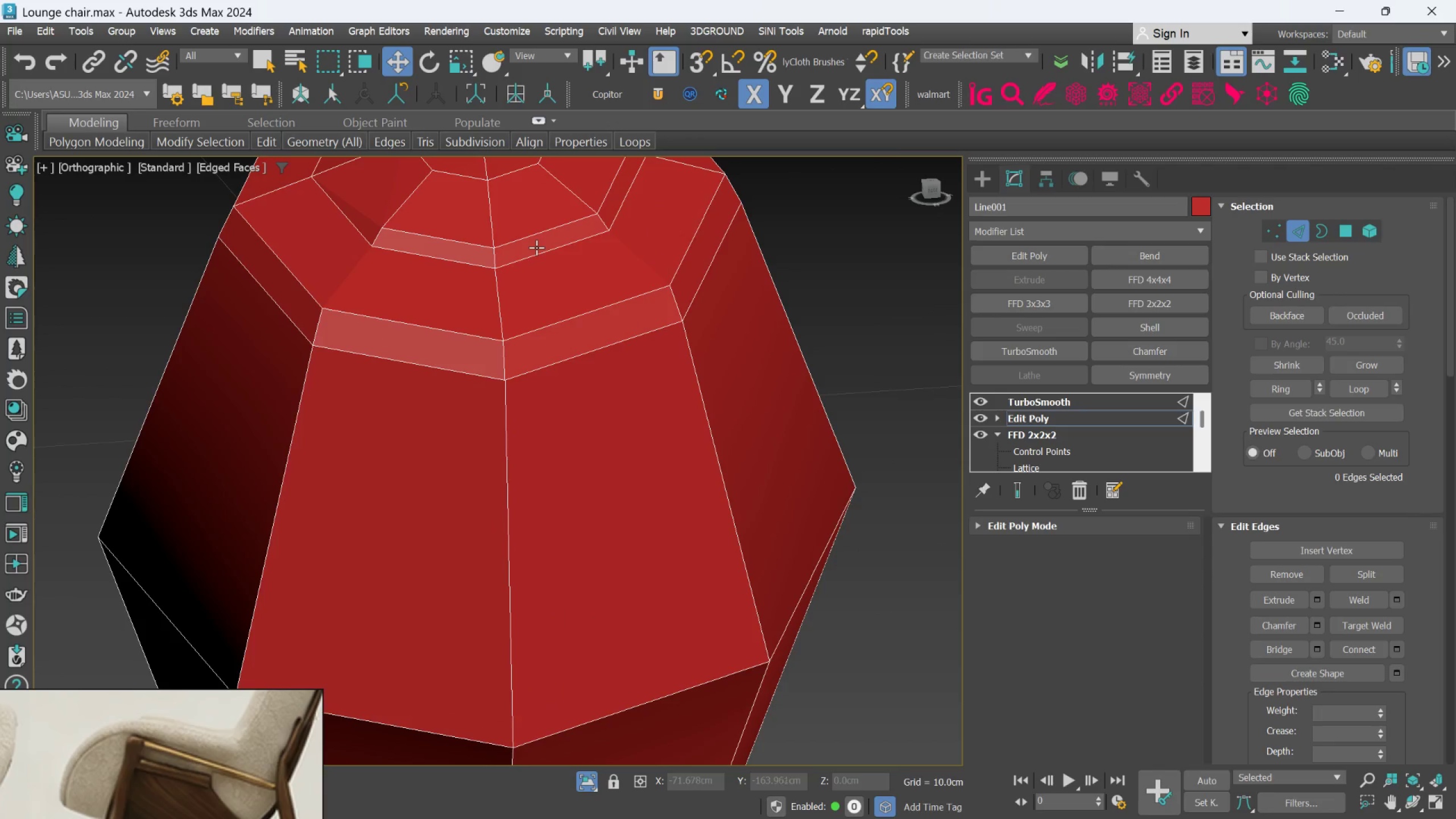 
double_click([536, 247])
 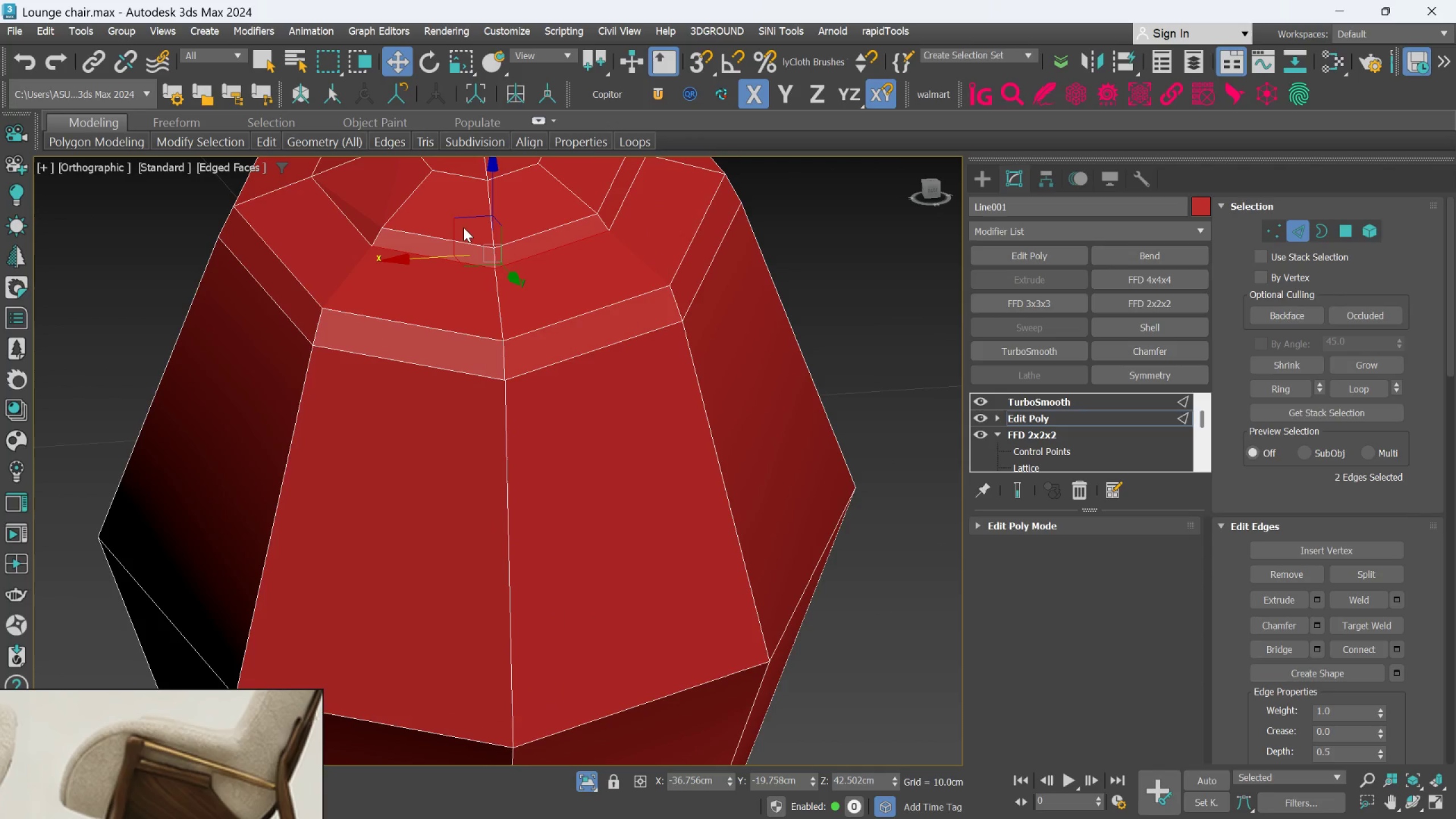 
hold_key(key=ControlLeft, duration=0.83)
left_click([436, 230])
 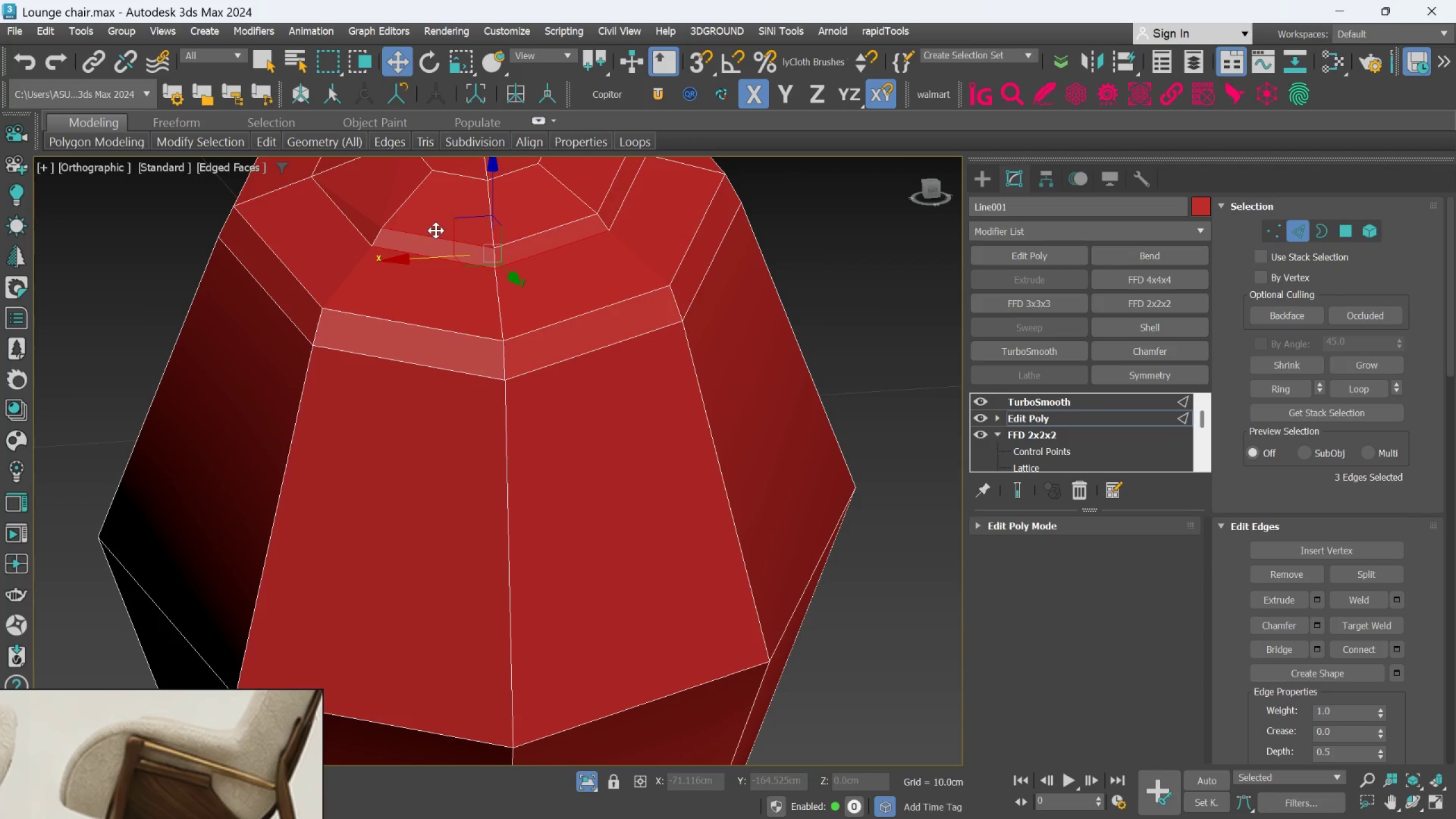 
double_click([436, 230])
 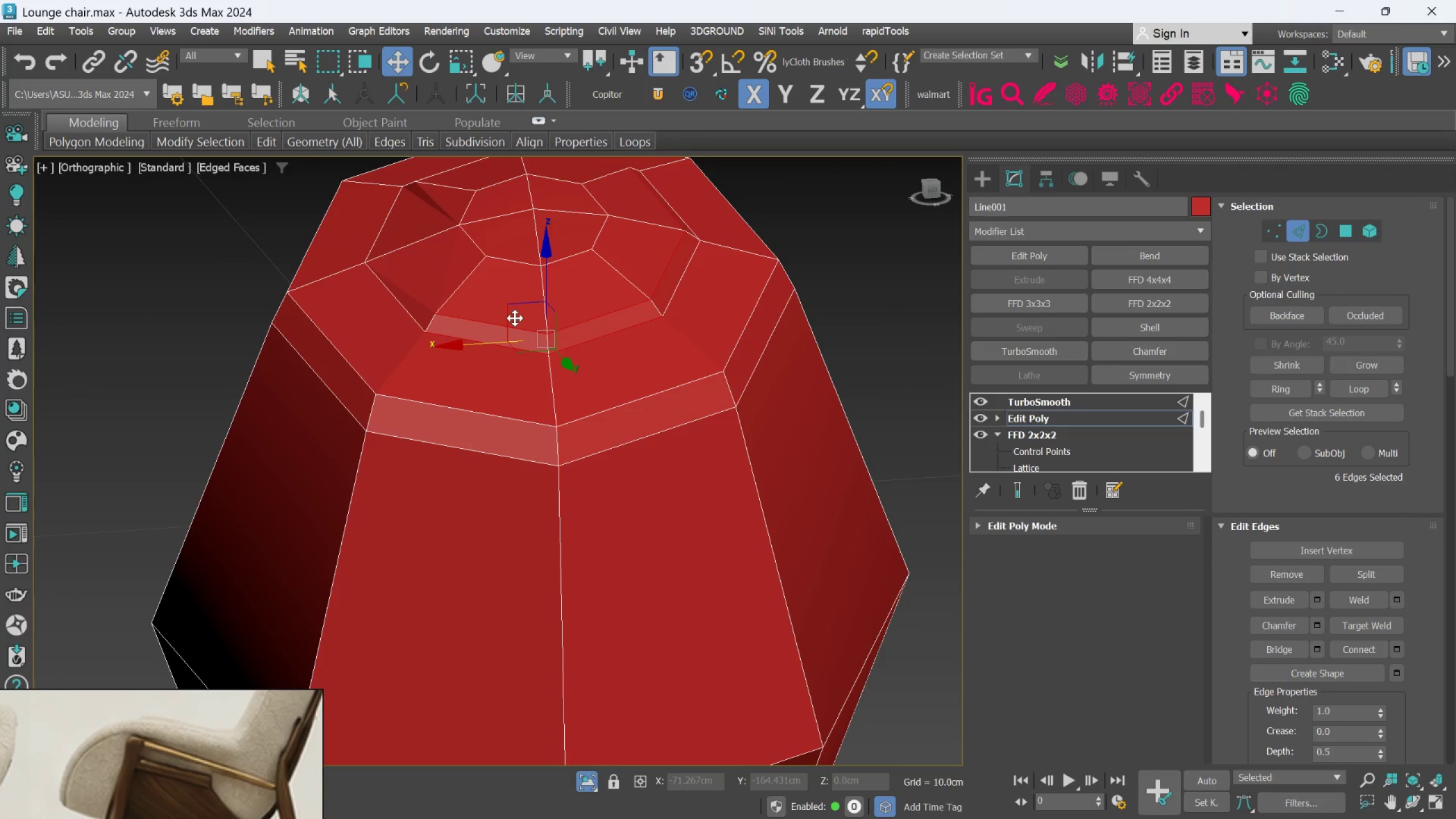 
left_click([860, 315])
 